 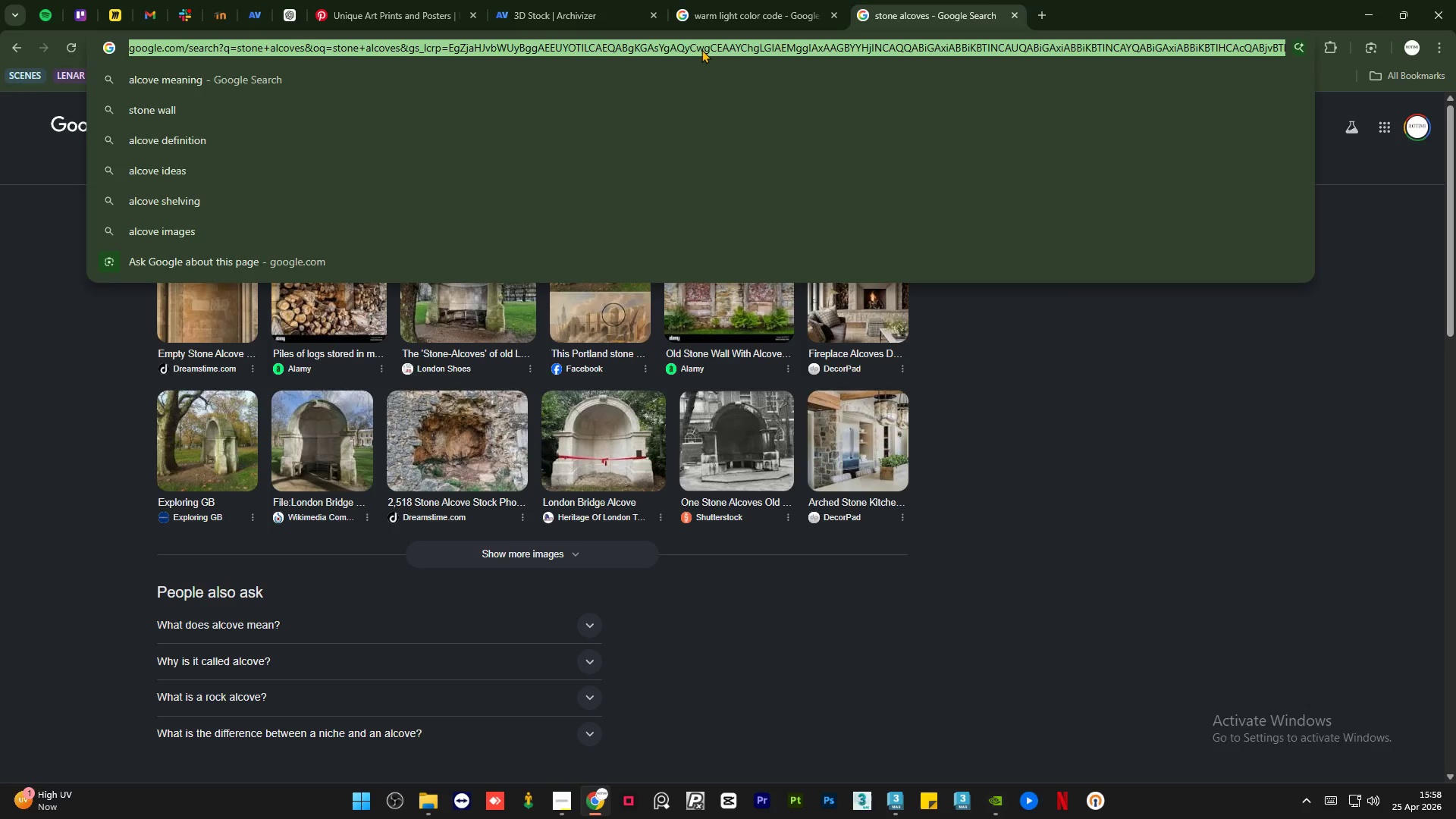 
key(Control+V)
 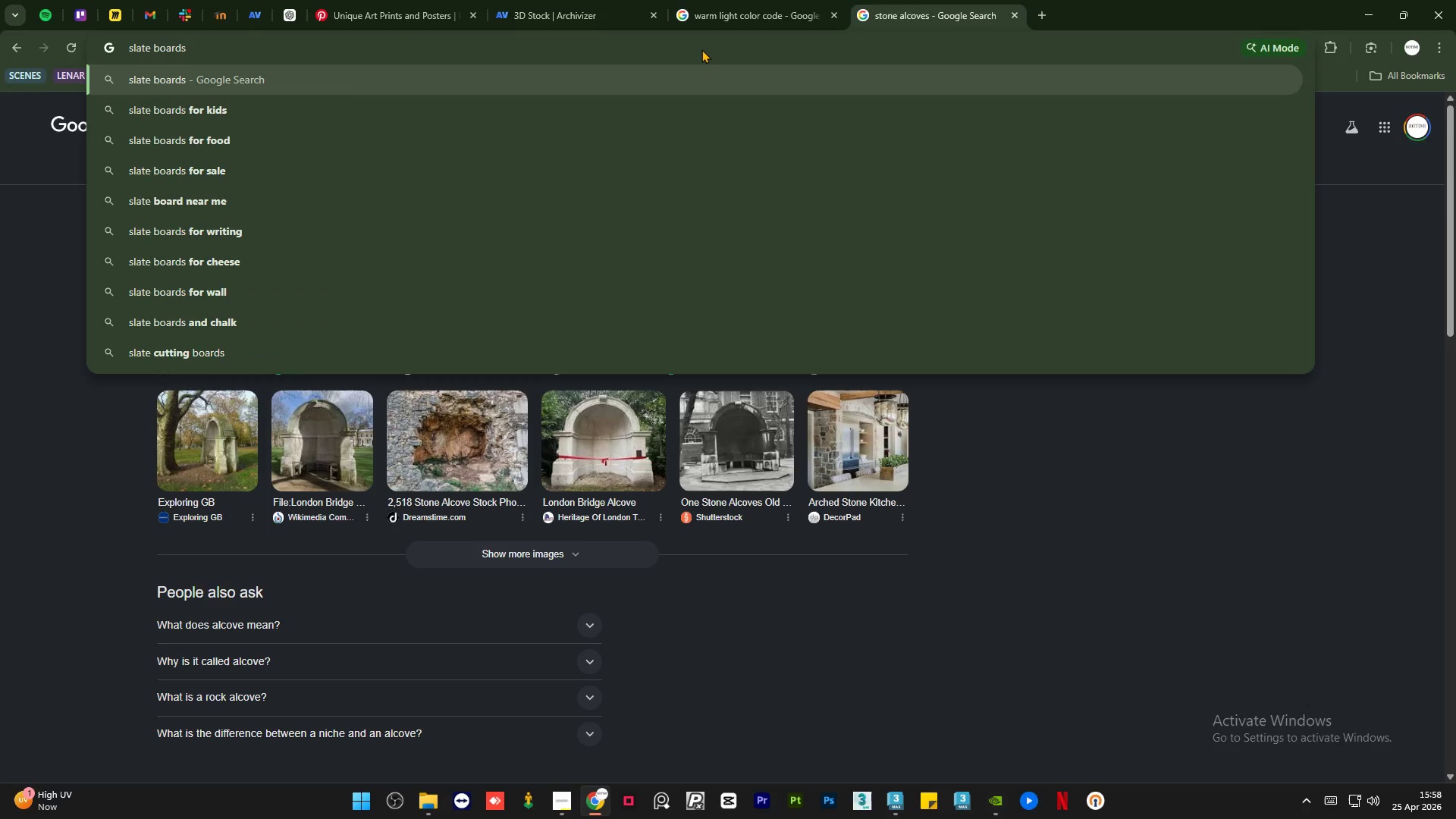 
key(Enter)
 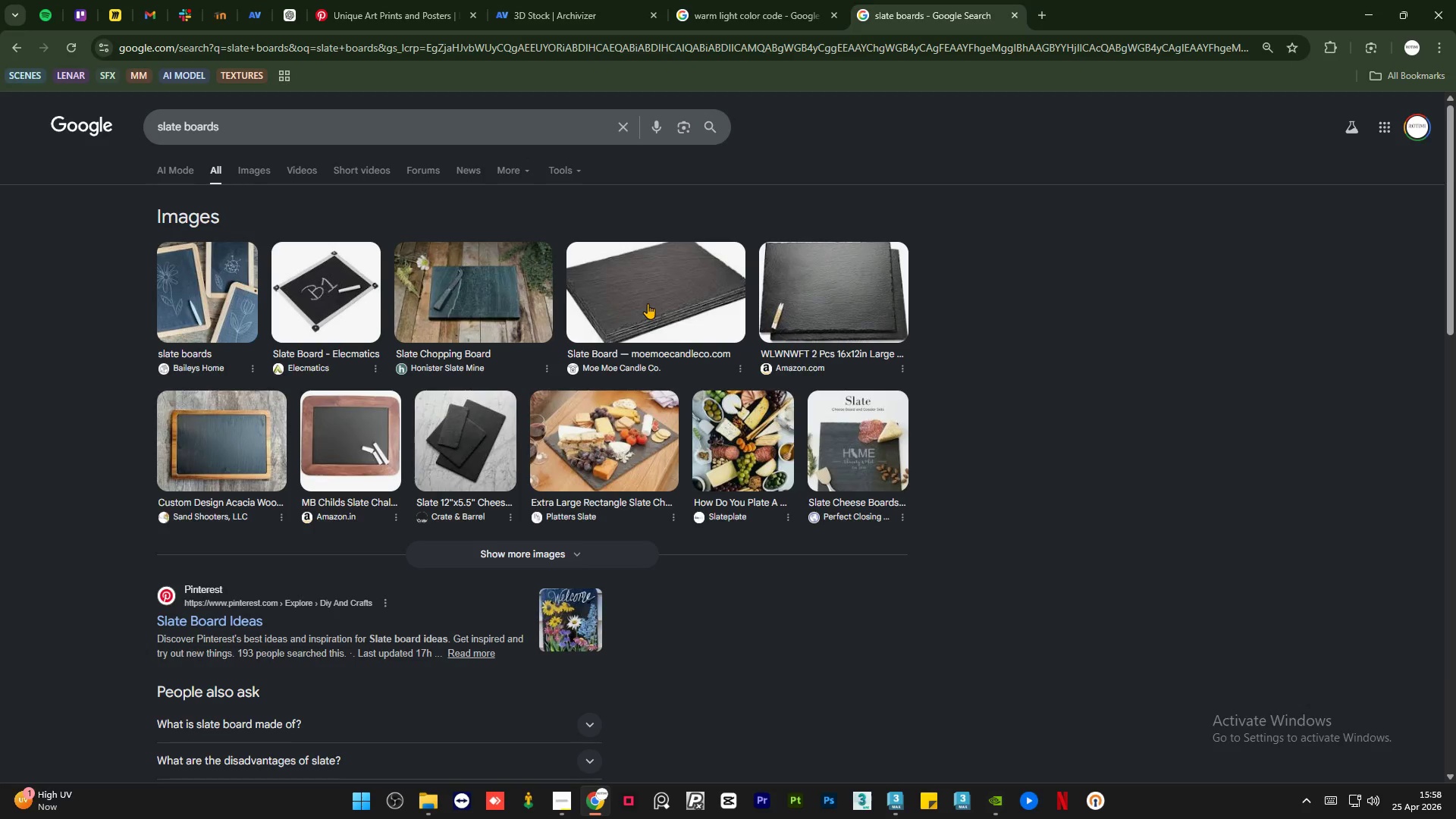 
left_click([253, 165])
 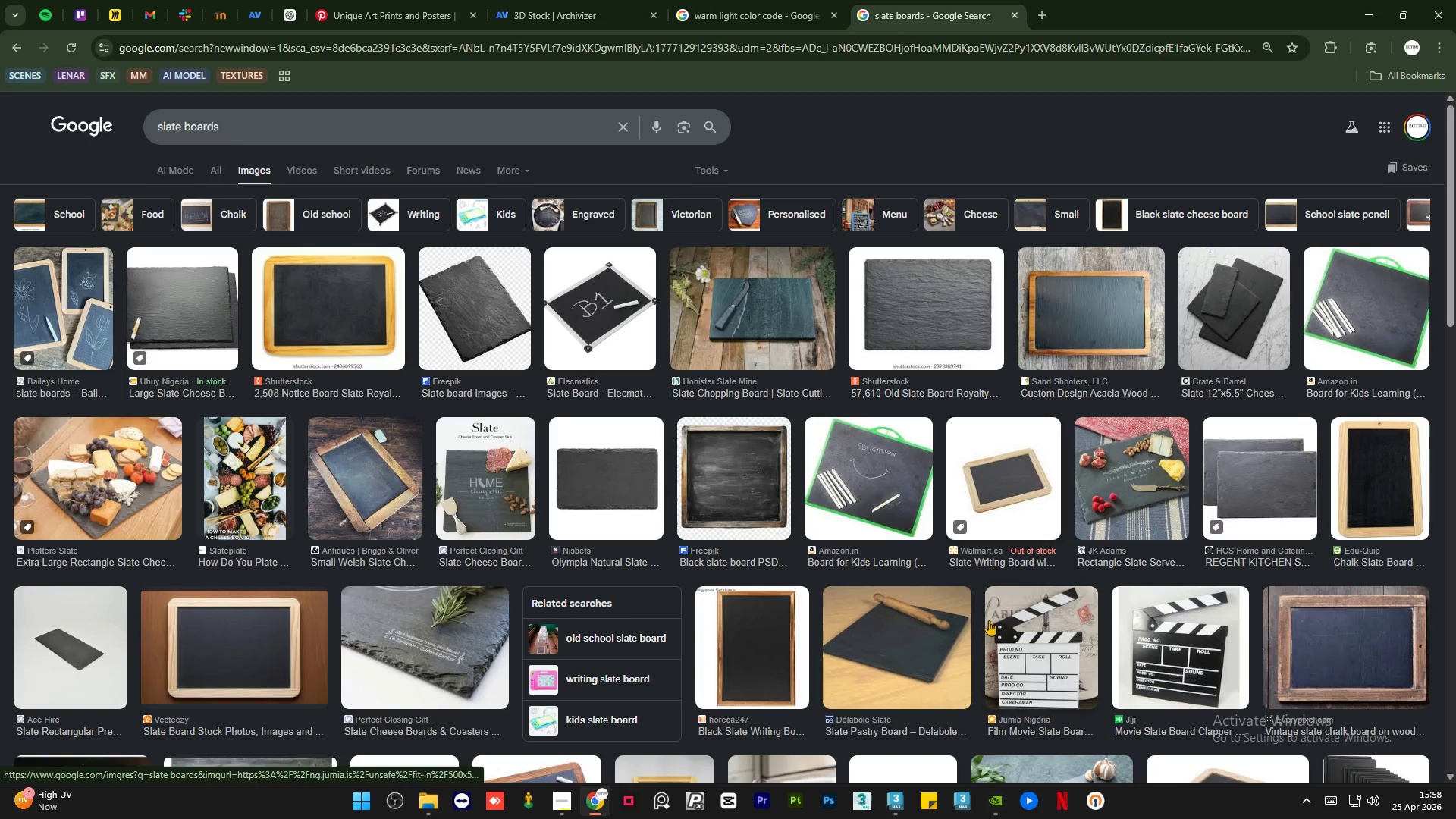 
wait(5.8)
 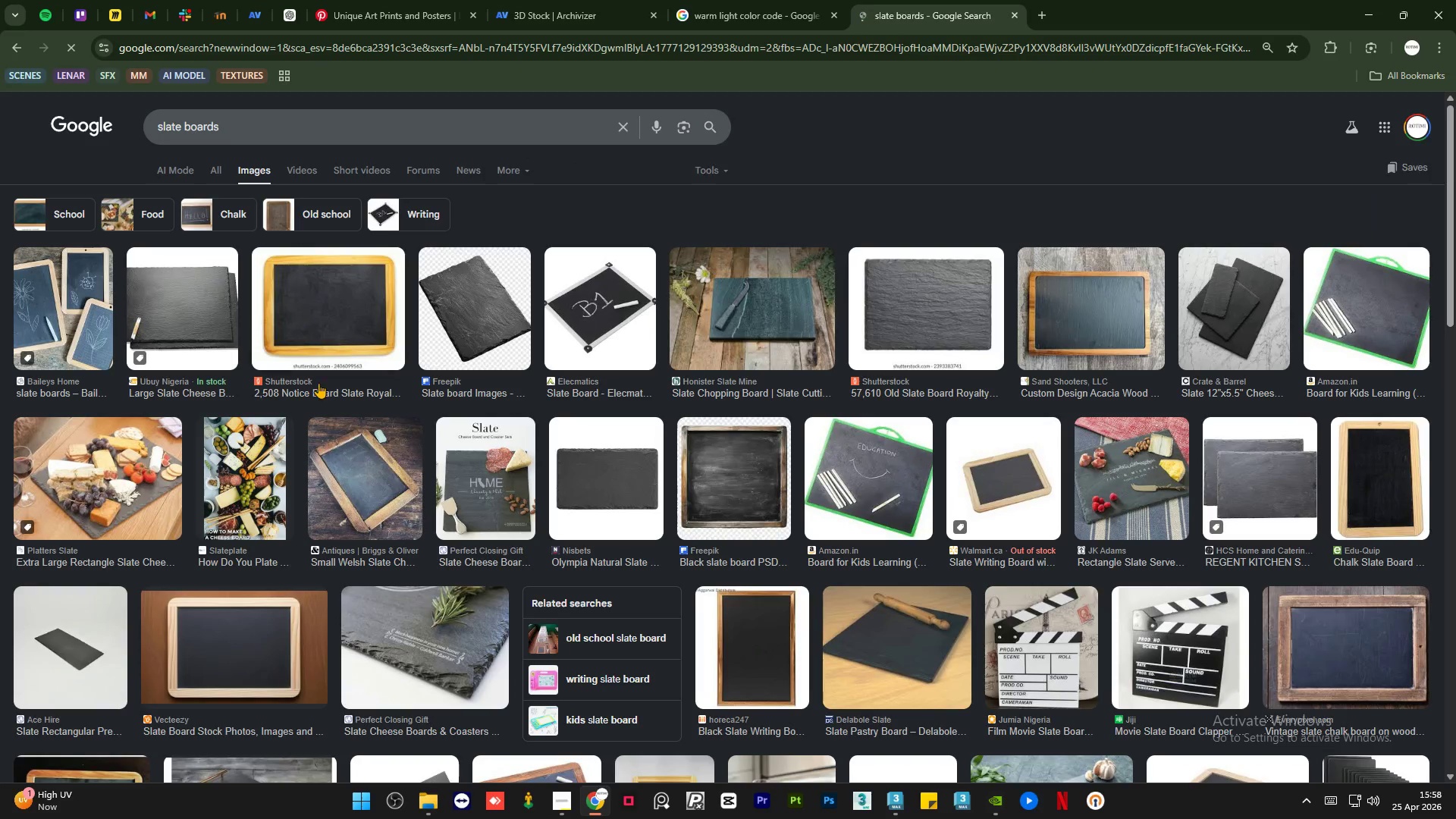 
left_click([893, 806])
 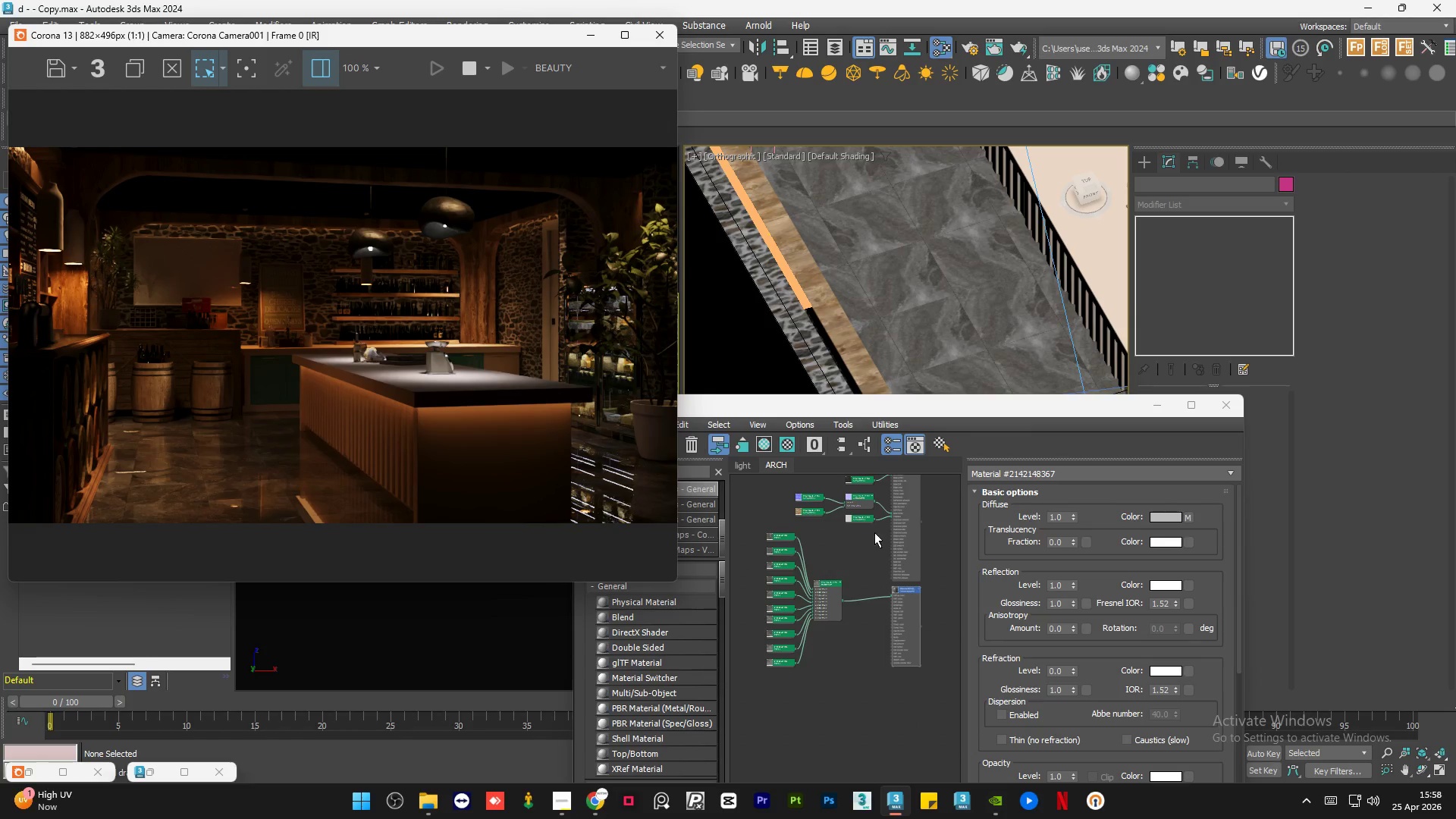 
scroll: coordinate [885, 538], scroll_direction: down, amount: 1.0
 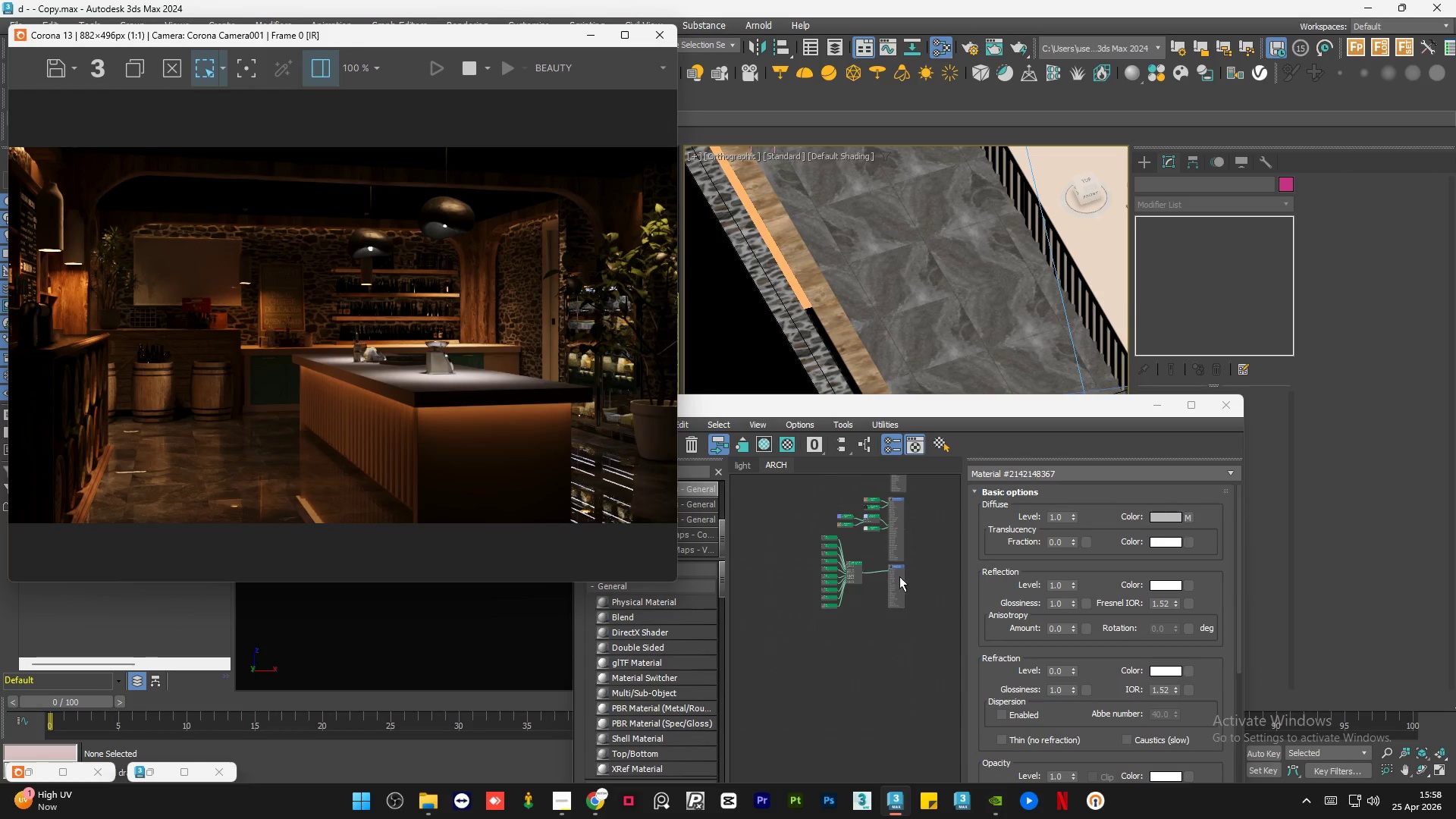 
scroll: coordinate [896, 573], scroll_direction: up, amount: 4.0
 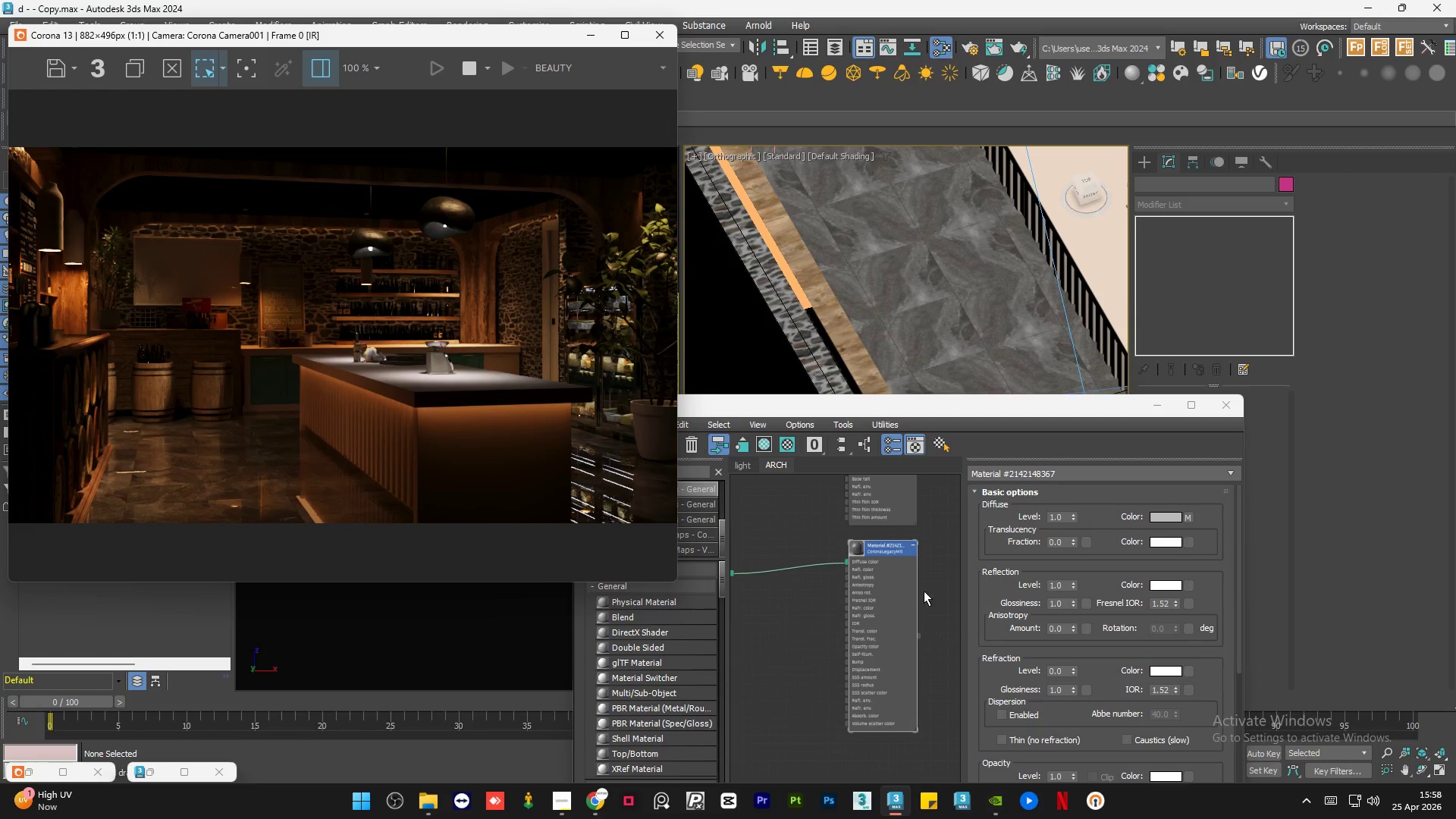 
scroll: coordinate [680, 642], scroll_direction: down, amount: 65.0
 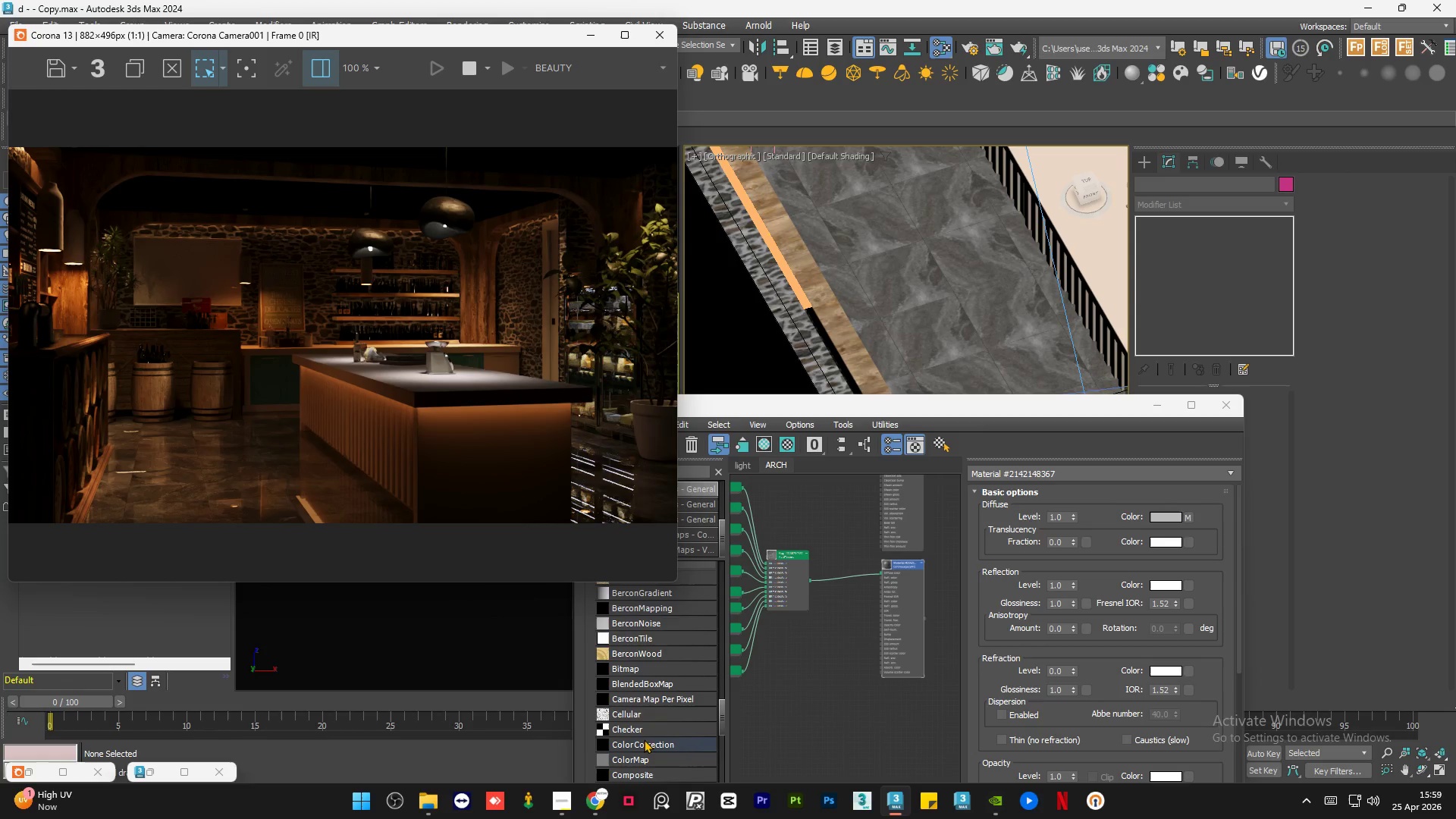 
left_click_drag(start_coordinate=[638, 743], to_coordinate=[833, 595])
 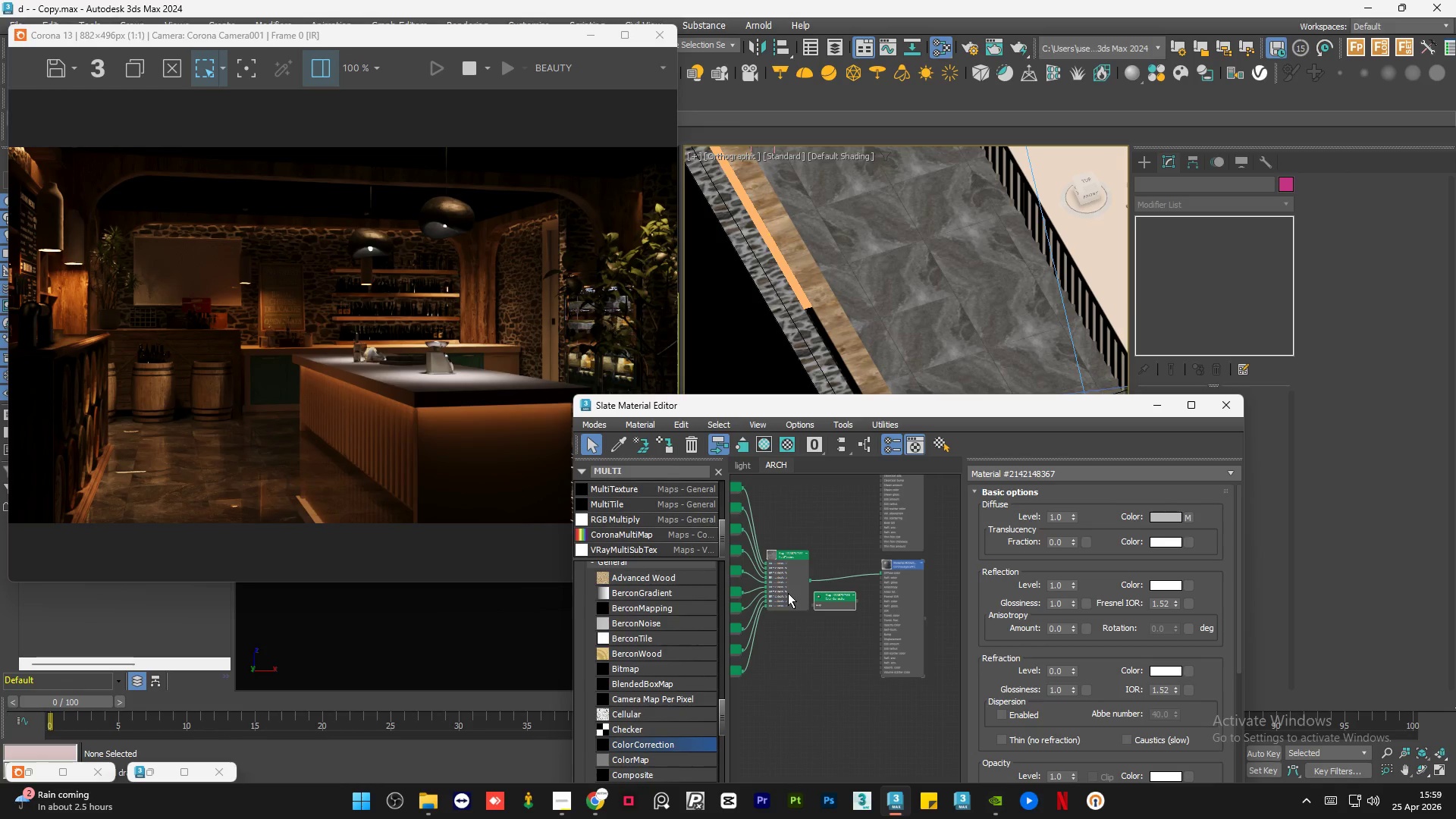 
left_click_drag(start_coordinate=[788, 593], to_coordinate=[777, 591])
 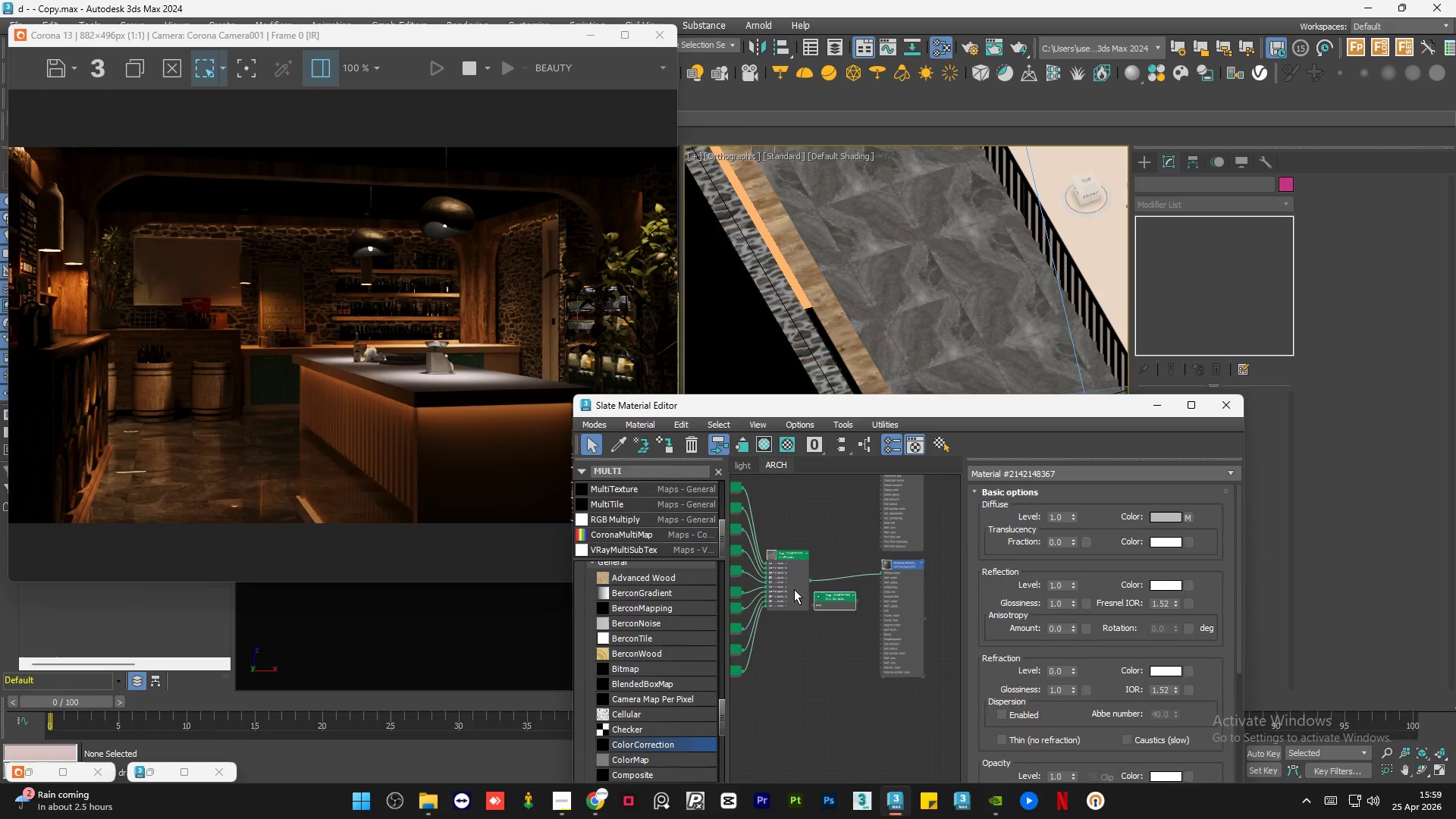 
left_click_drag(start_coordinate=[794, 589], to_coordinate=[781, 585])
 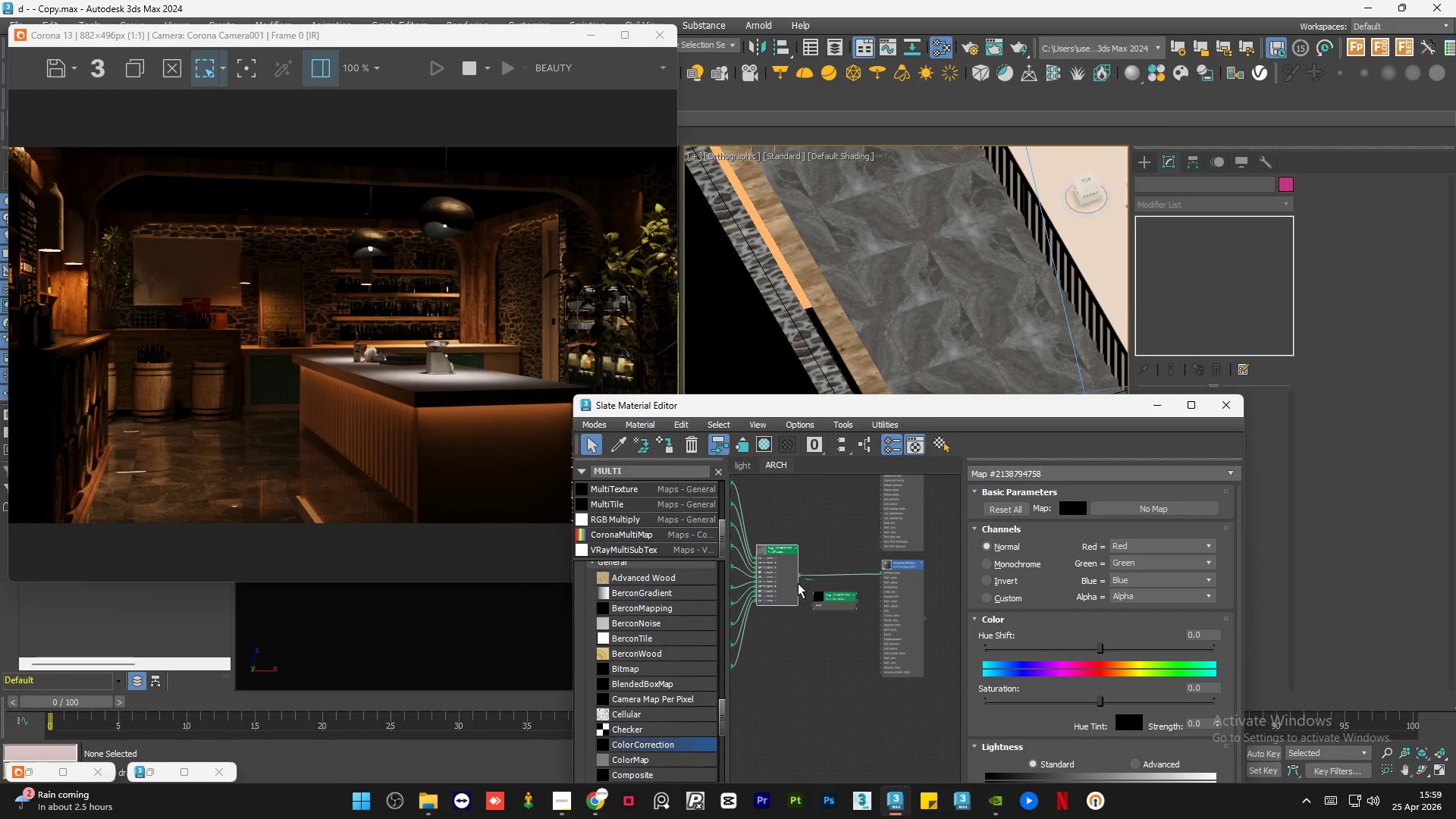 
scroll: coordinate [802, 583], scroll_direction: up, amount: 6.0
 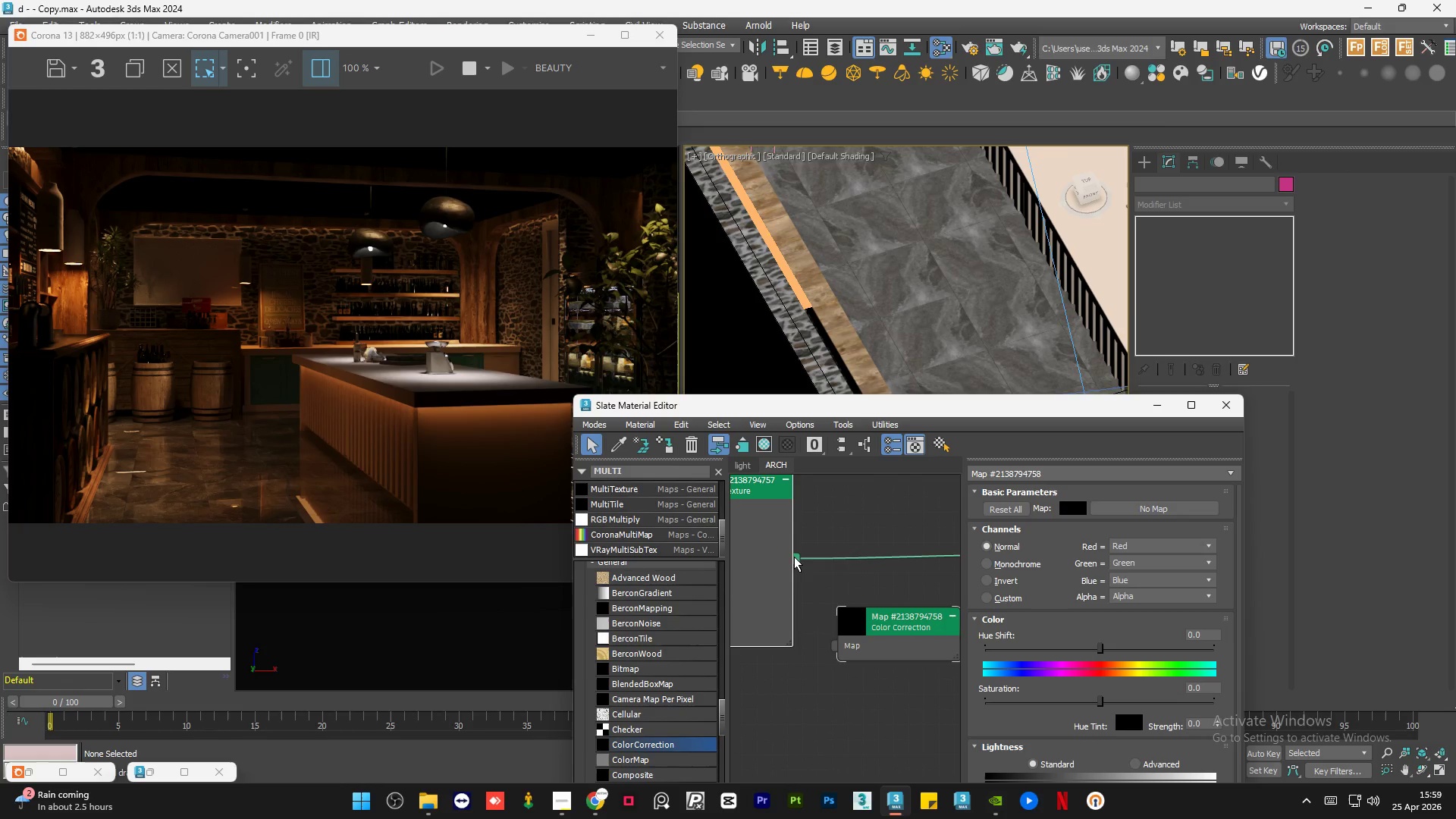 
left_click_drag(start_coordinate=[794, 557], to_coordinate=[844, 650])
 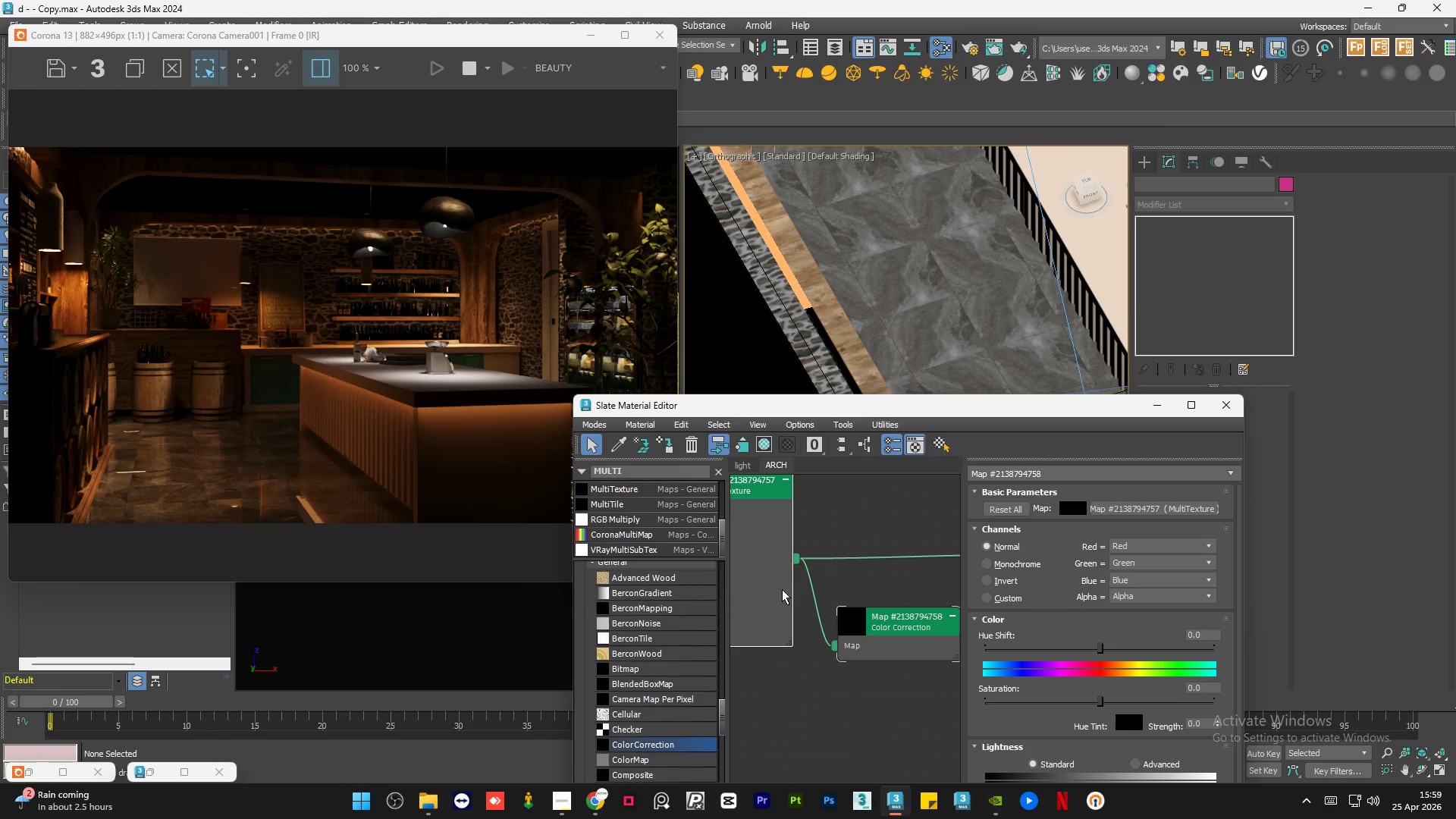 
left_click([766, 618])
 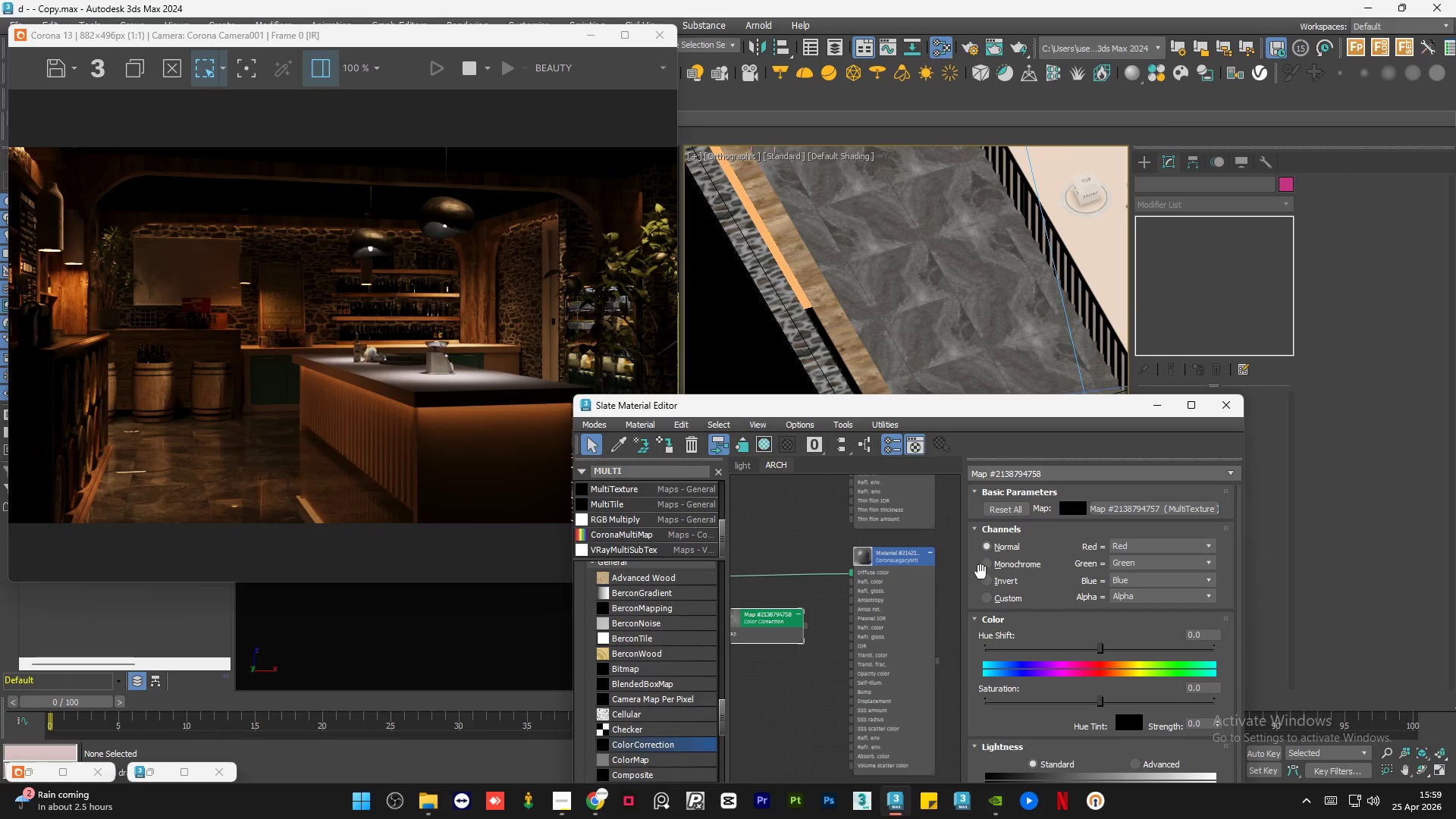 
scroll: coordinate [905, 583], scroll_direction: down, amount: 3.0
 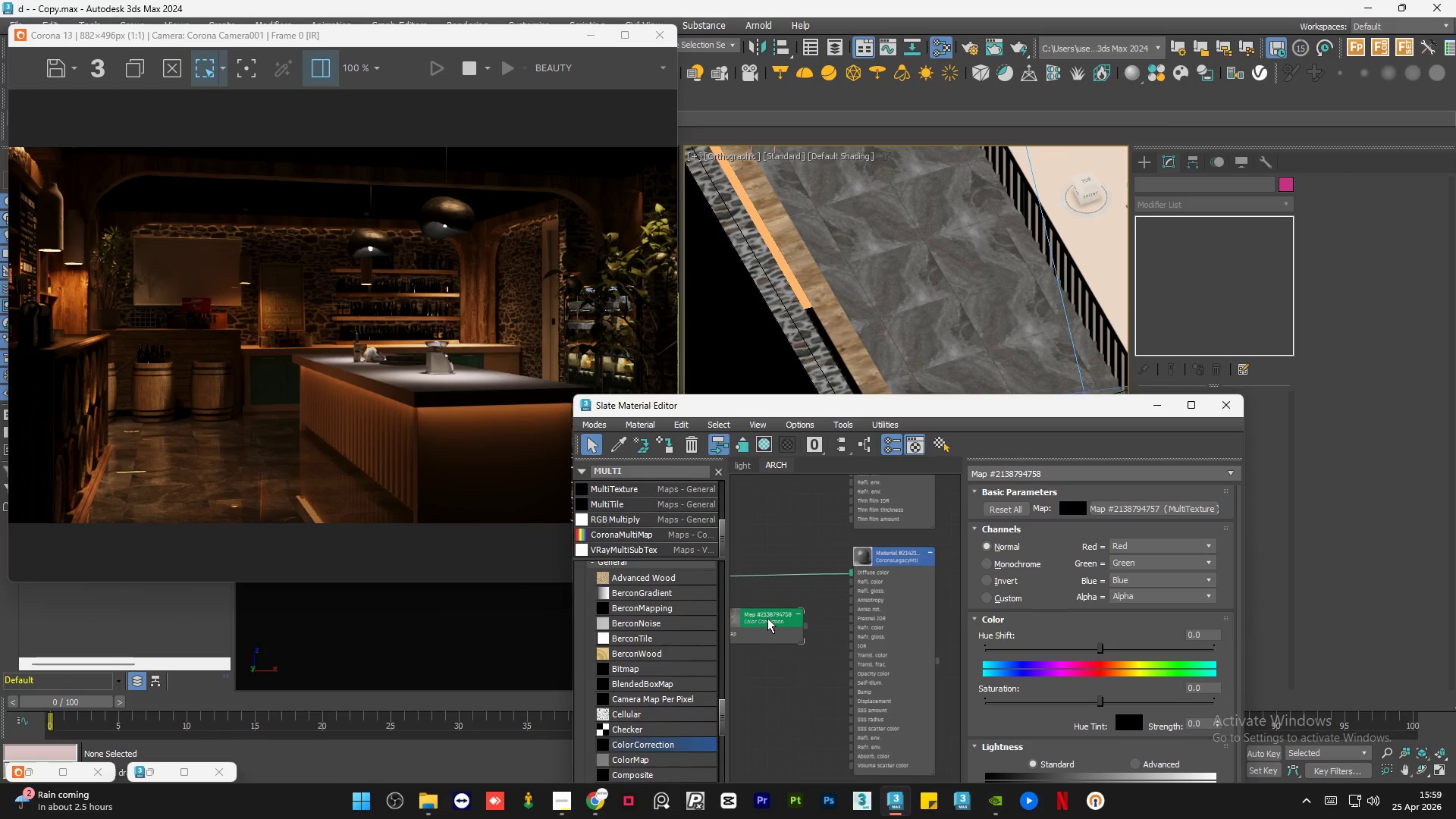 
left_click([991, 563])
 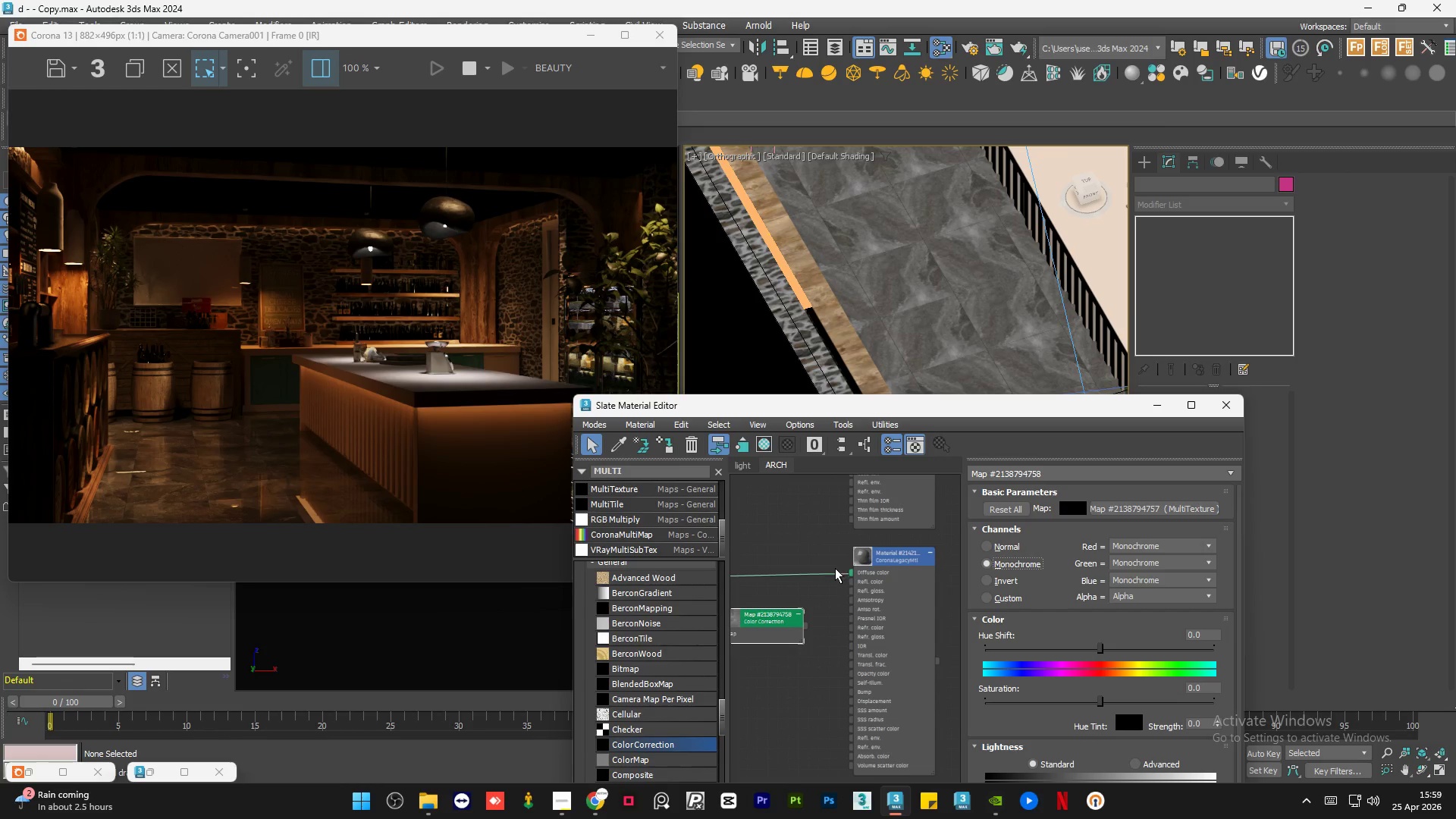 
scroll: coordinate [868, 602], scroll_direction: up, amount: 5.0
 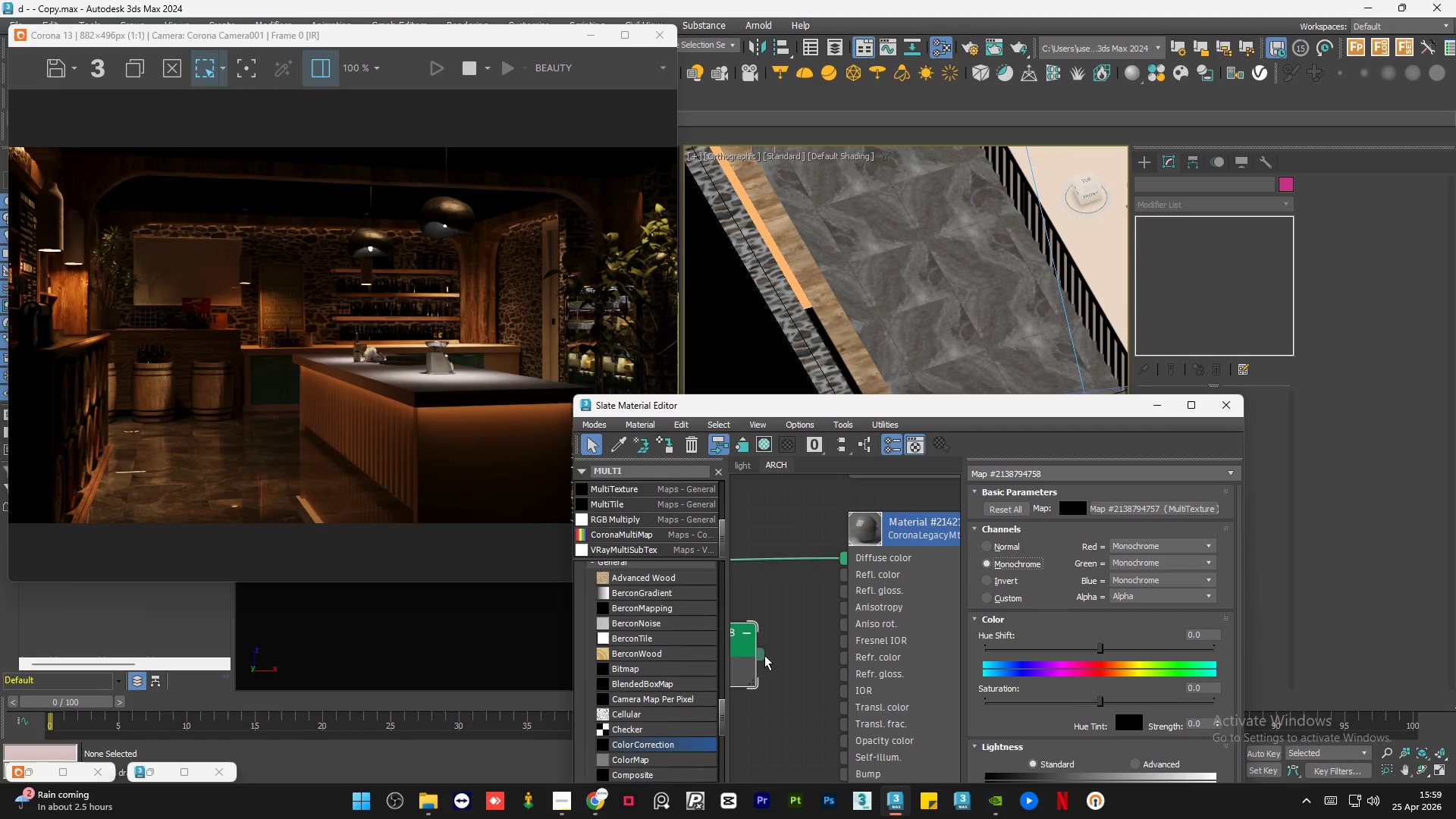 
left_click_drag(start_coordinate=[763, 654], to_coordinate=[843, 592])
 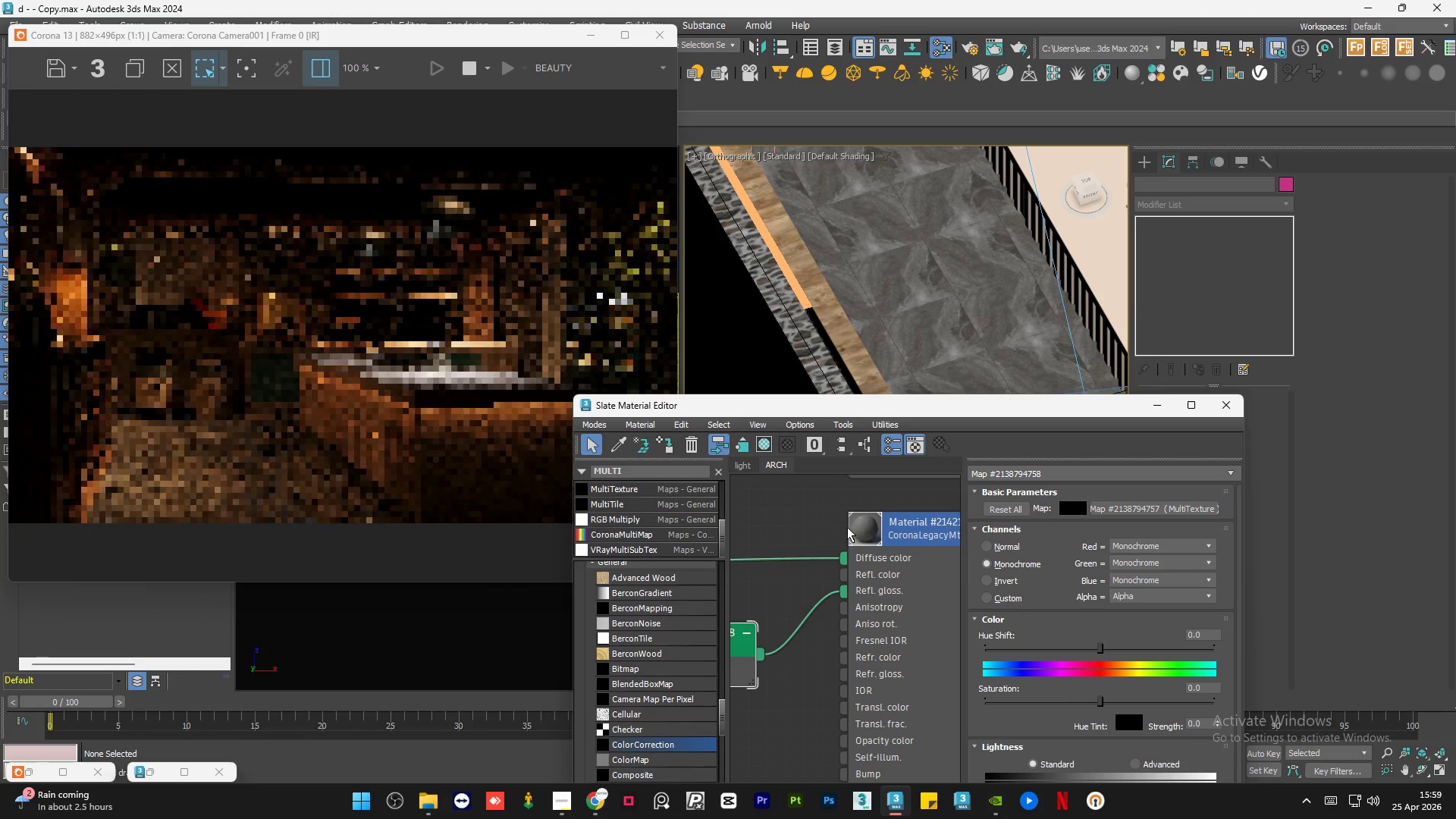 
scroll: coordinate [849, 521], scroll_direction: down, amount: 5.0
 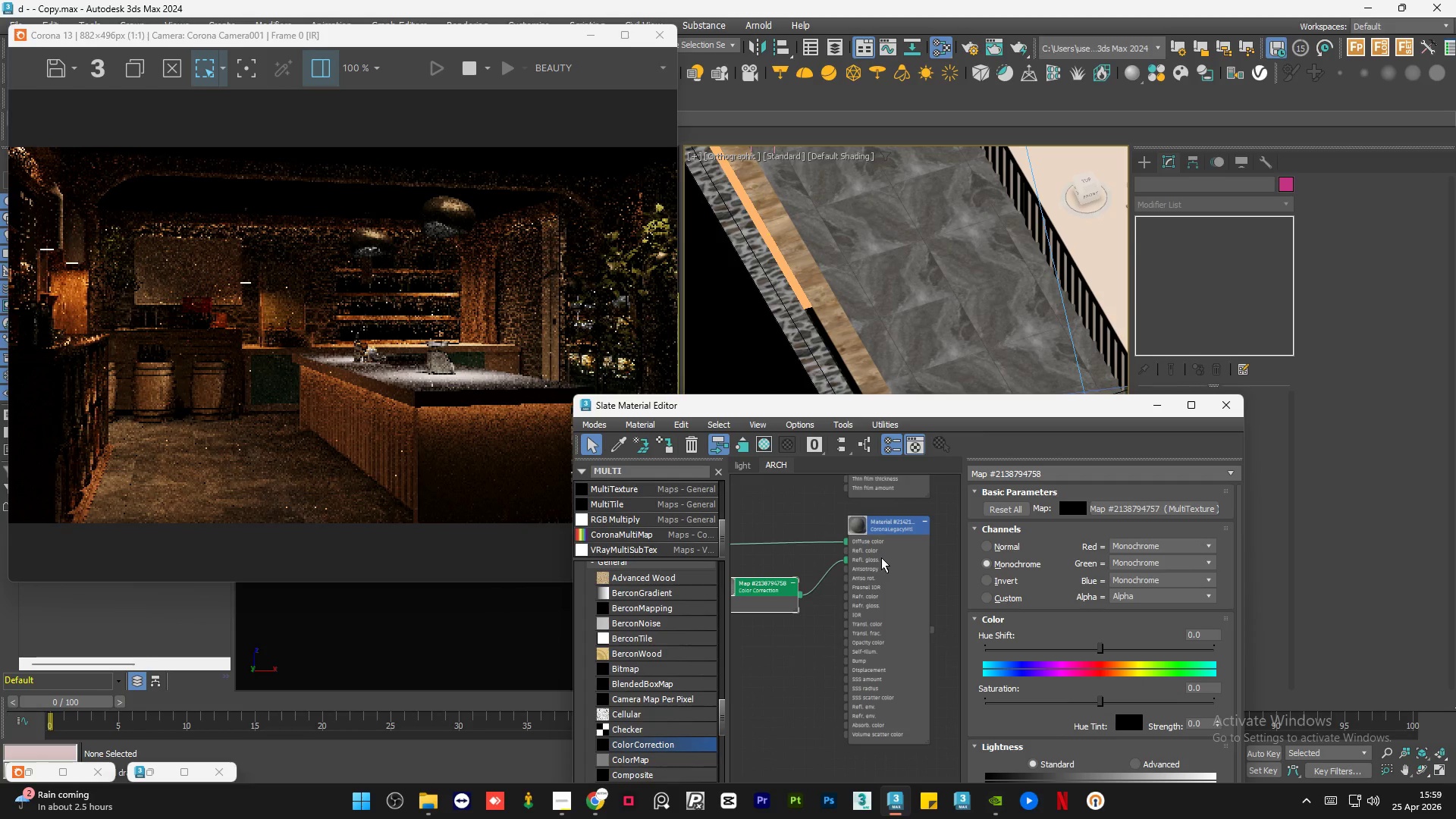 
scroll: coordinate [882, 557], scroll_direction: up, amount: 1.0
 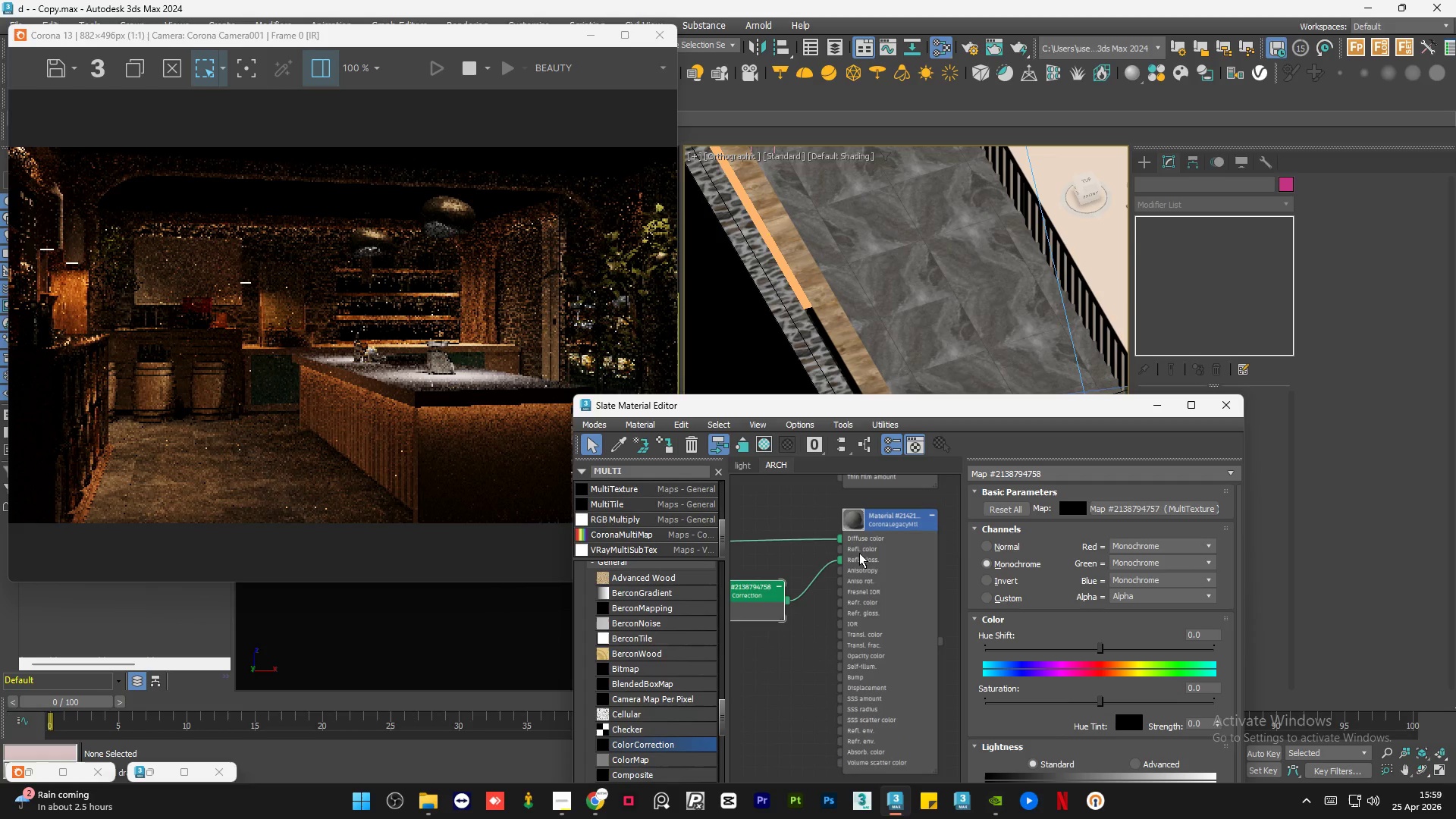 
double_click([860, 553])
 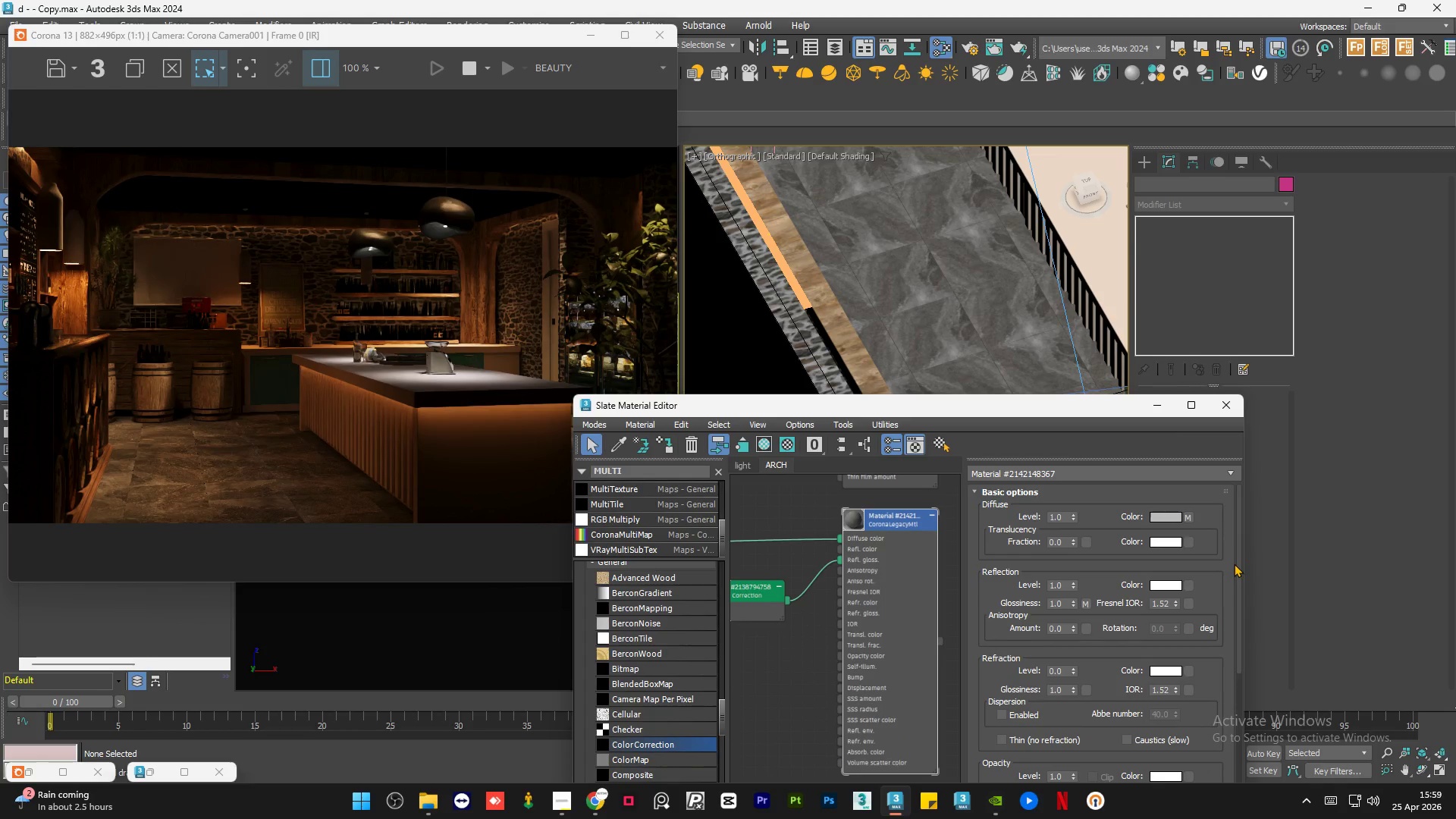 
left_click_drag(start_coordinate=[1238, 560], to_coordinate=[1242, 751])
 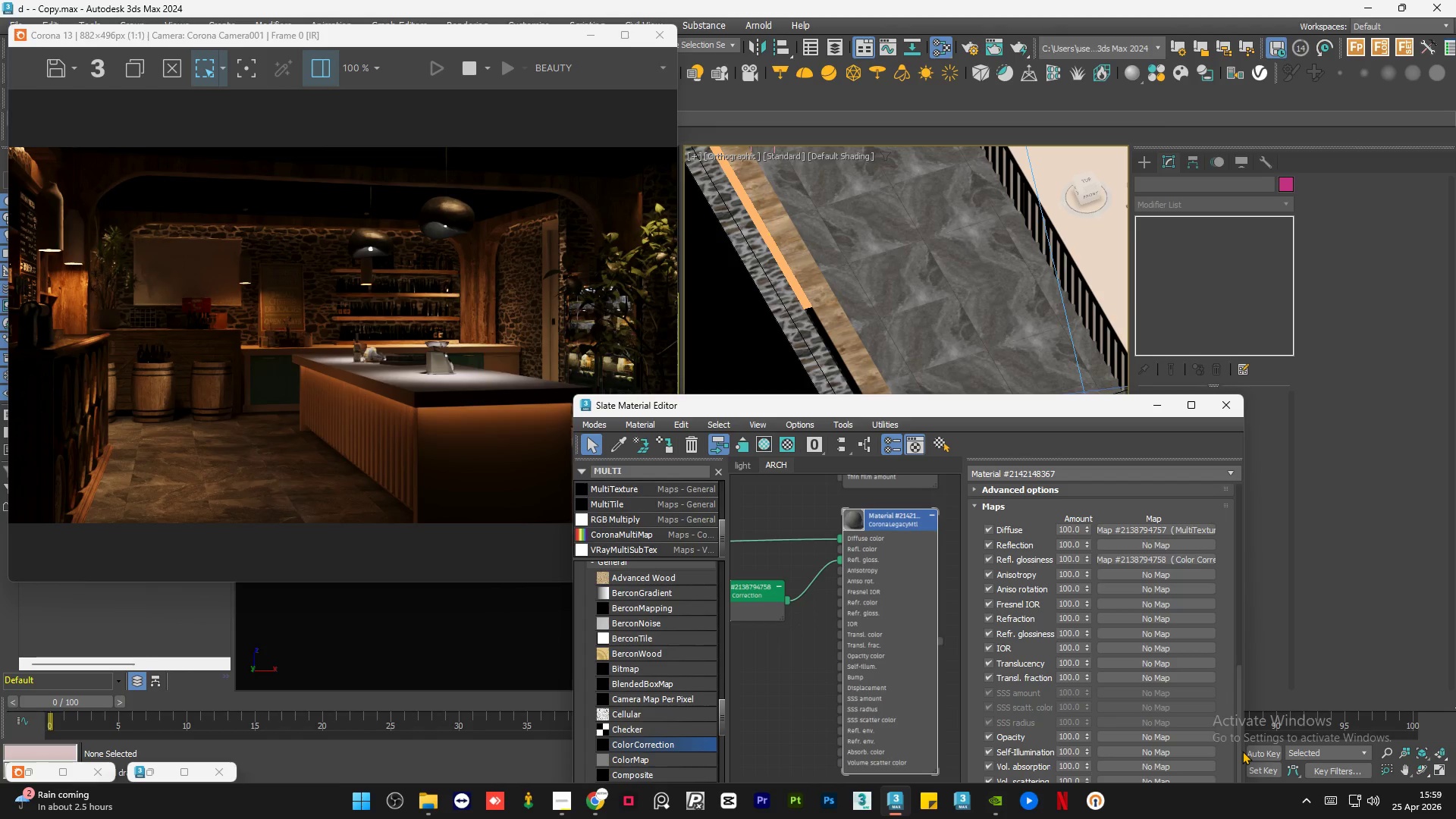 
wait(16.92)
 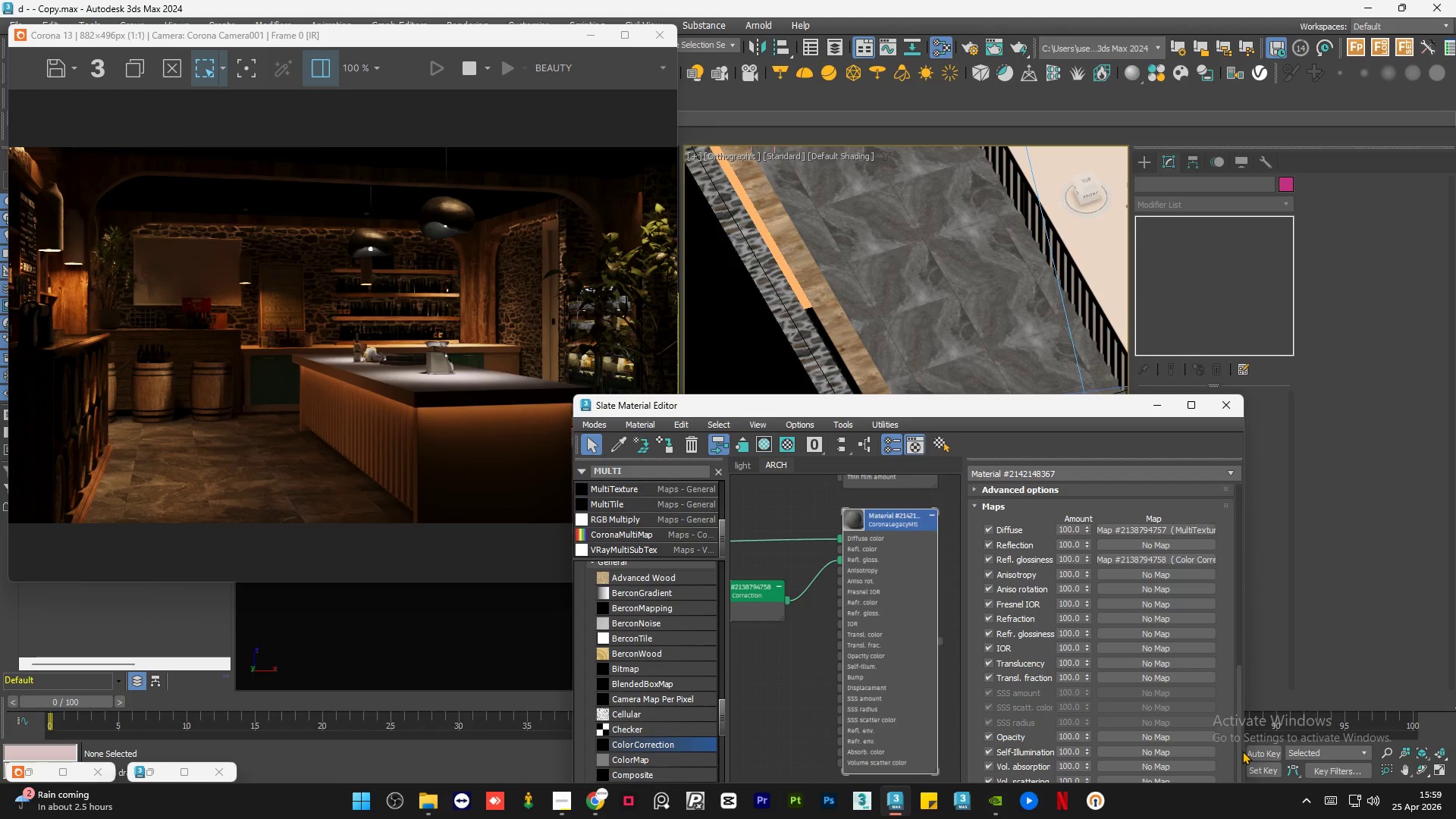 
mouse_move([1068, 551])
 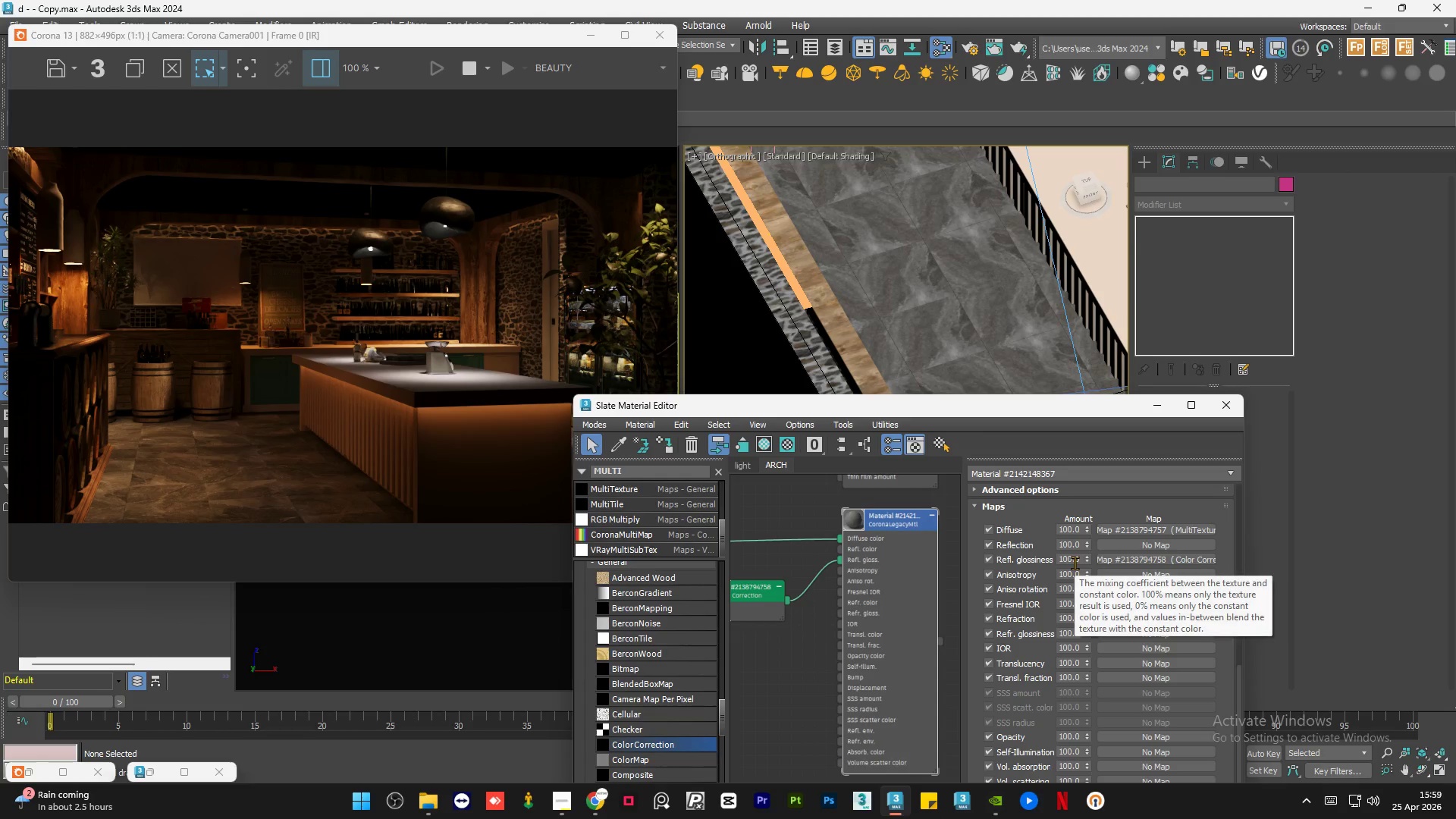 
double_click([1075, 563])
 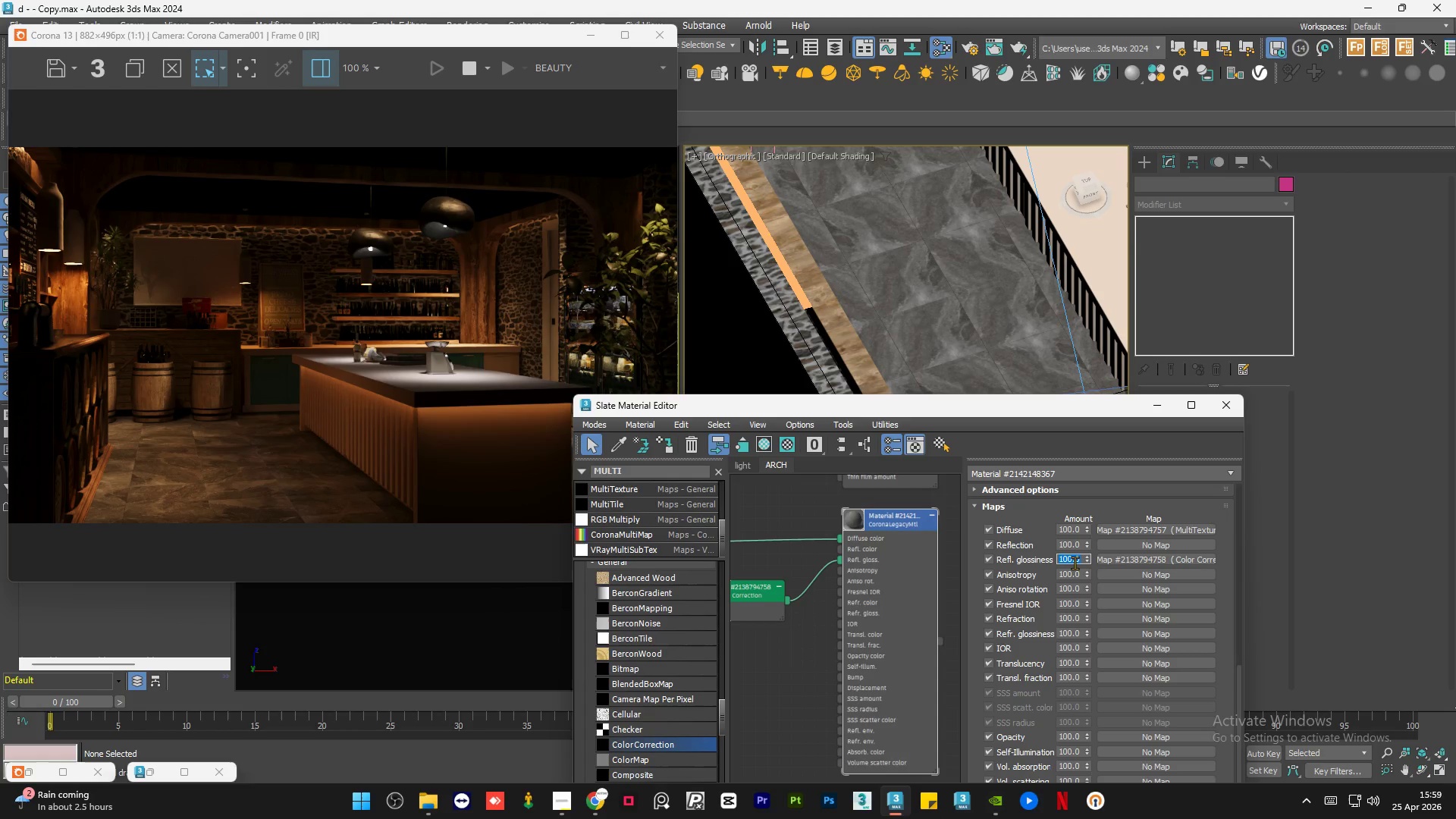 
key(Numpad5)
 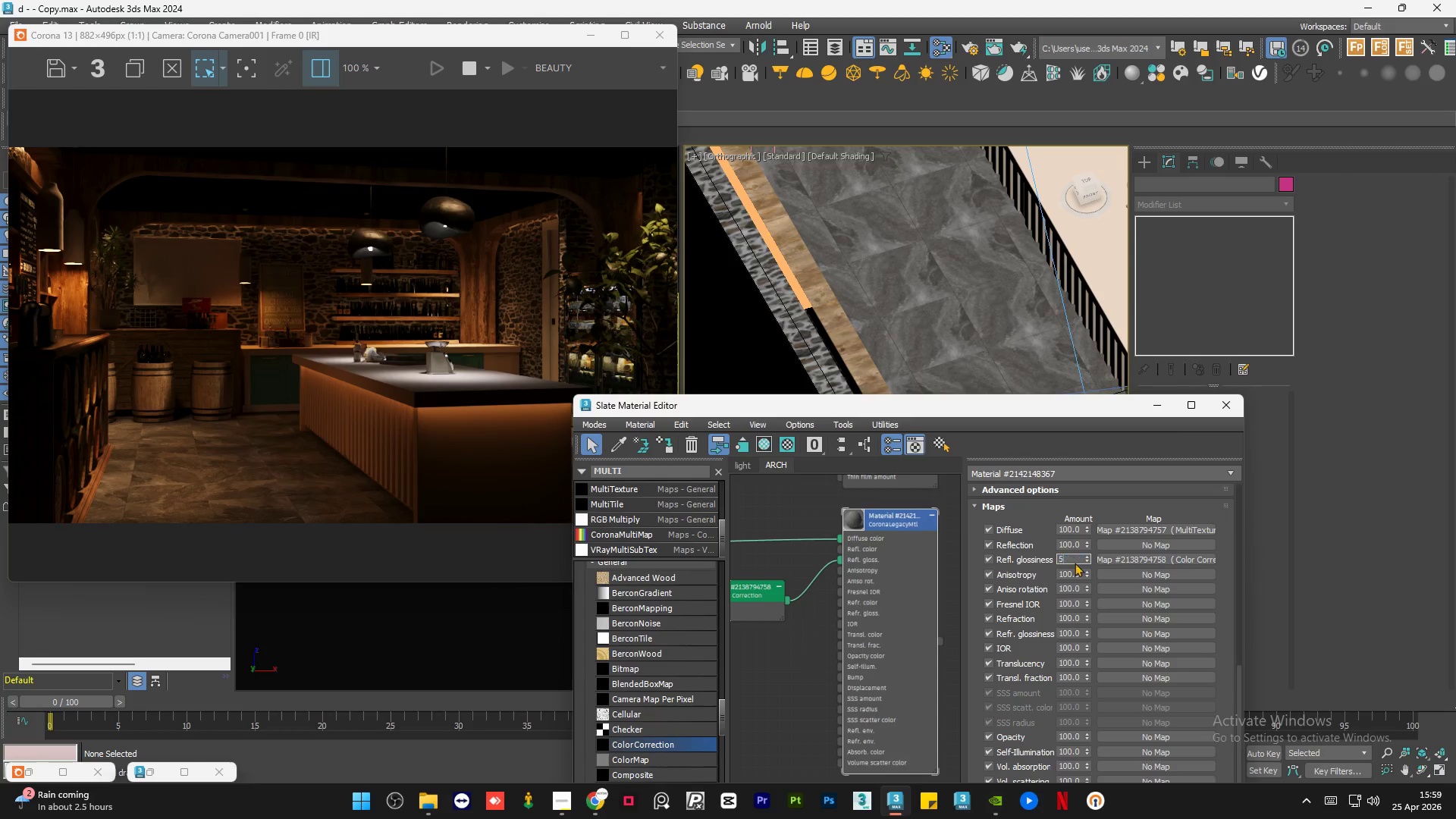 
key(Numpad0)
 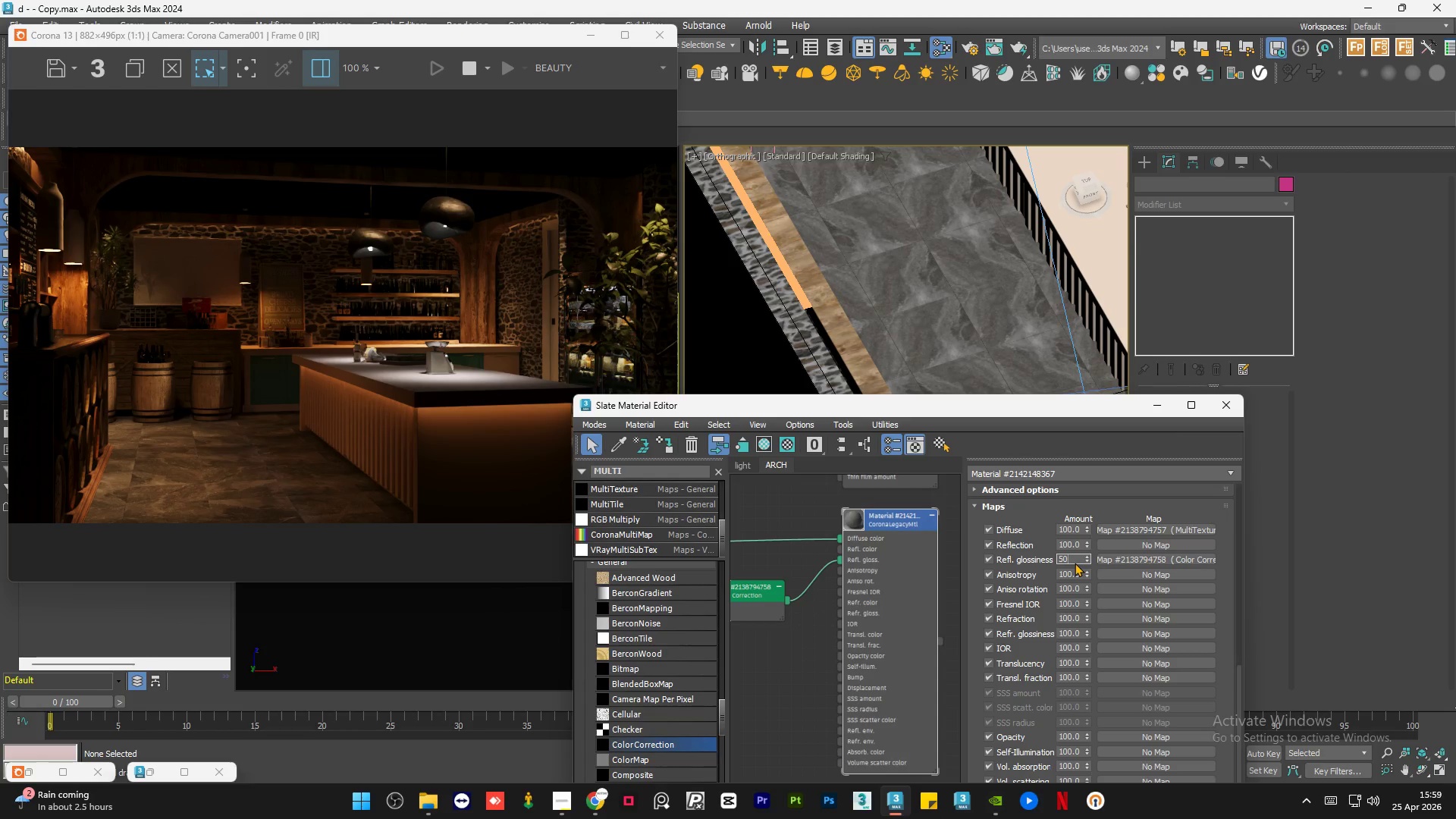 
key(NumpadEnter)
 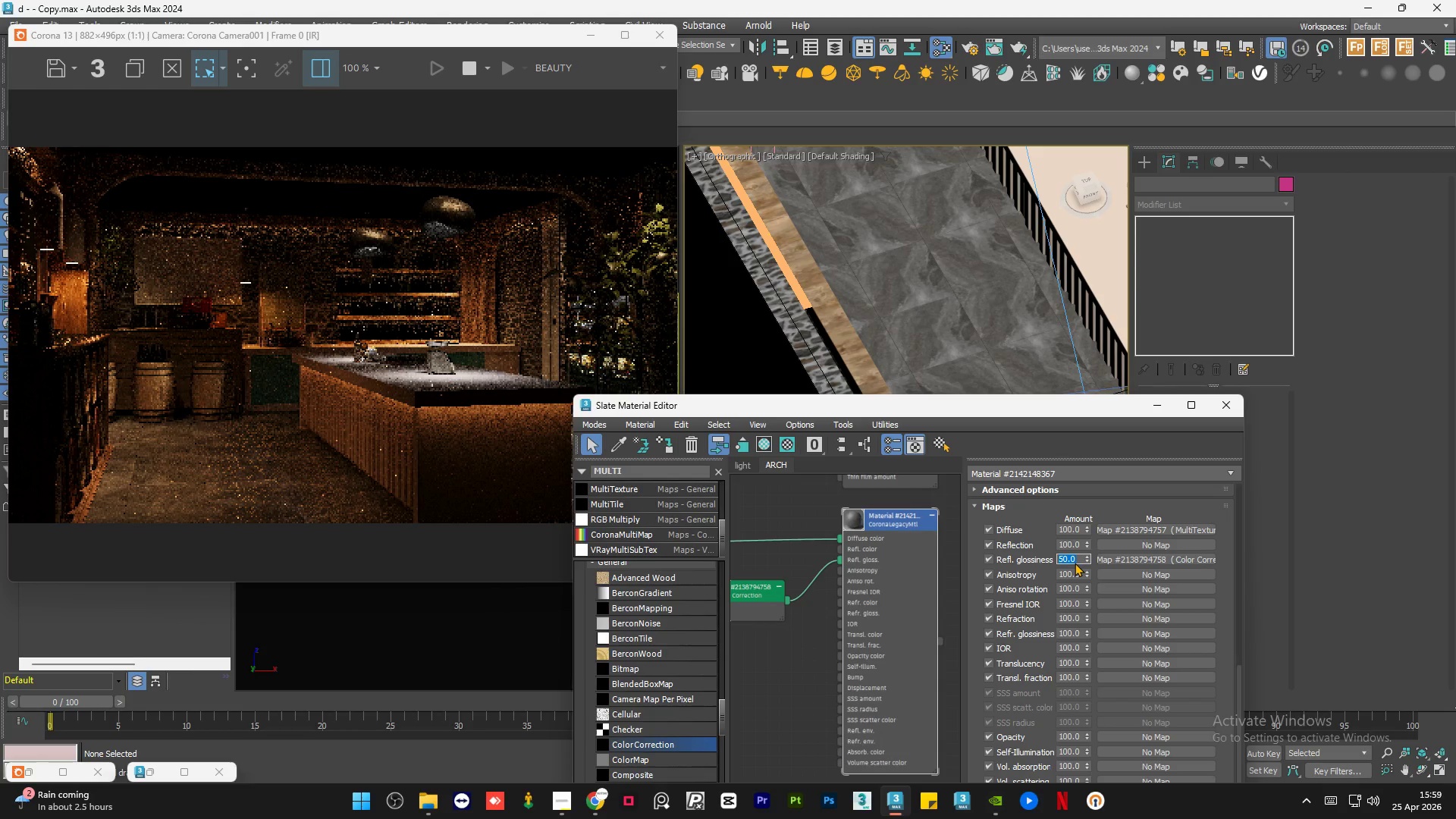 
key(Numpad3)
 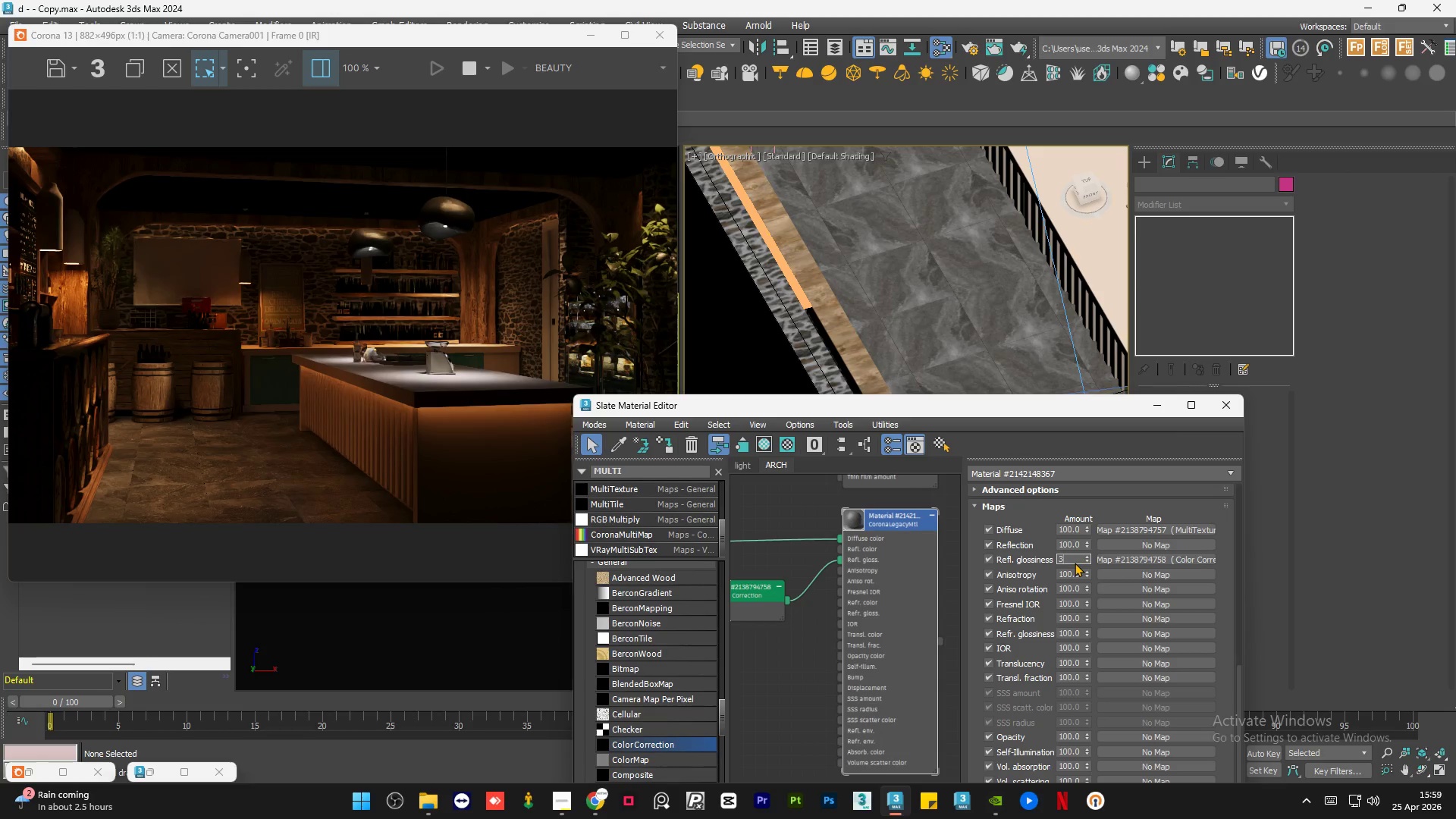 
key(Numpad0)
 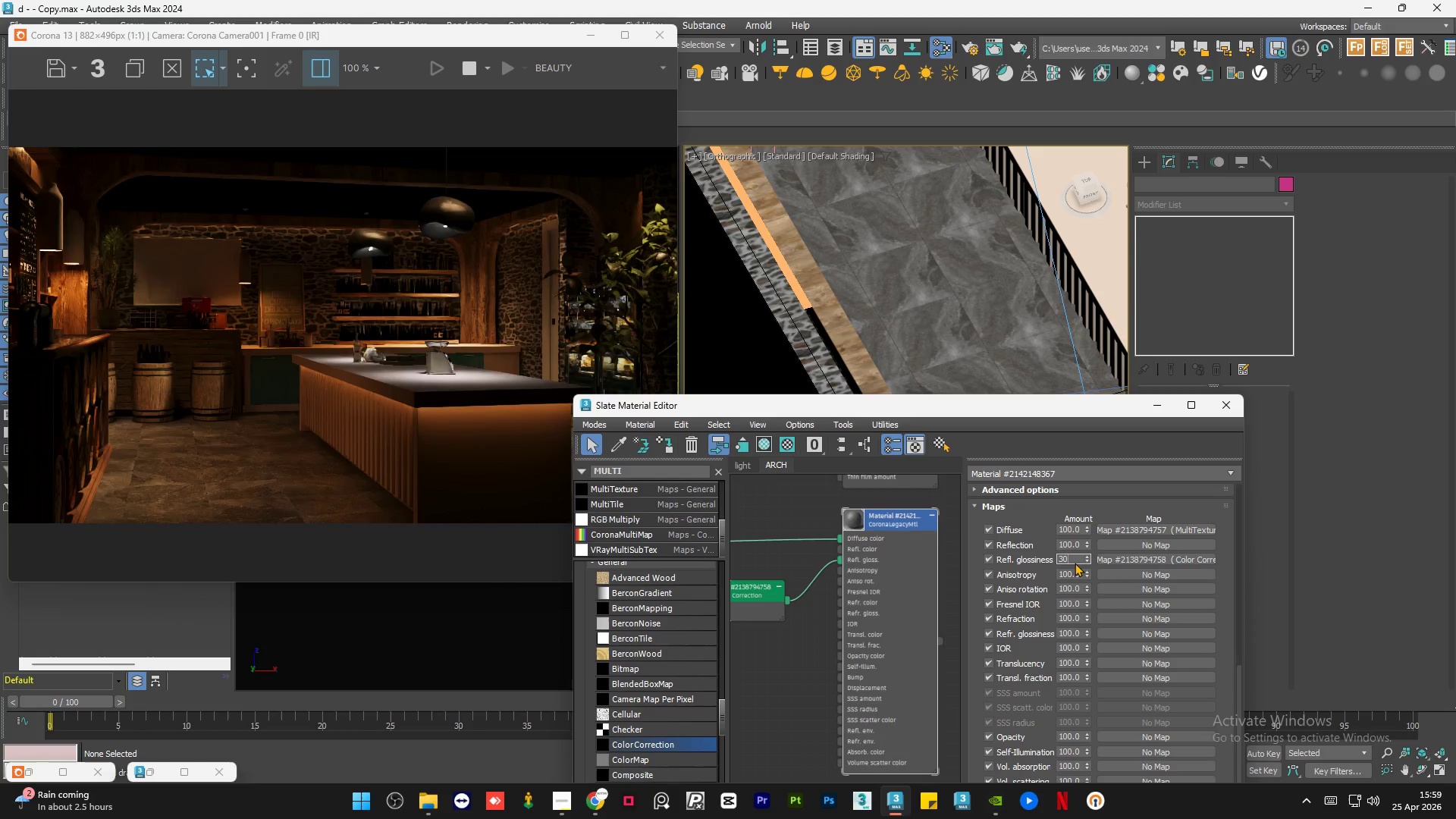 
key(NumpadEnter)
 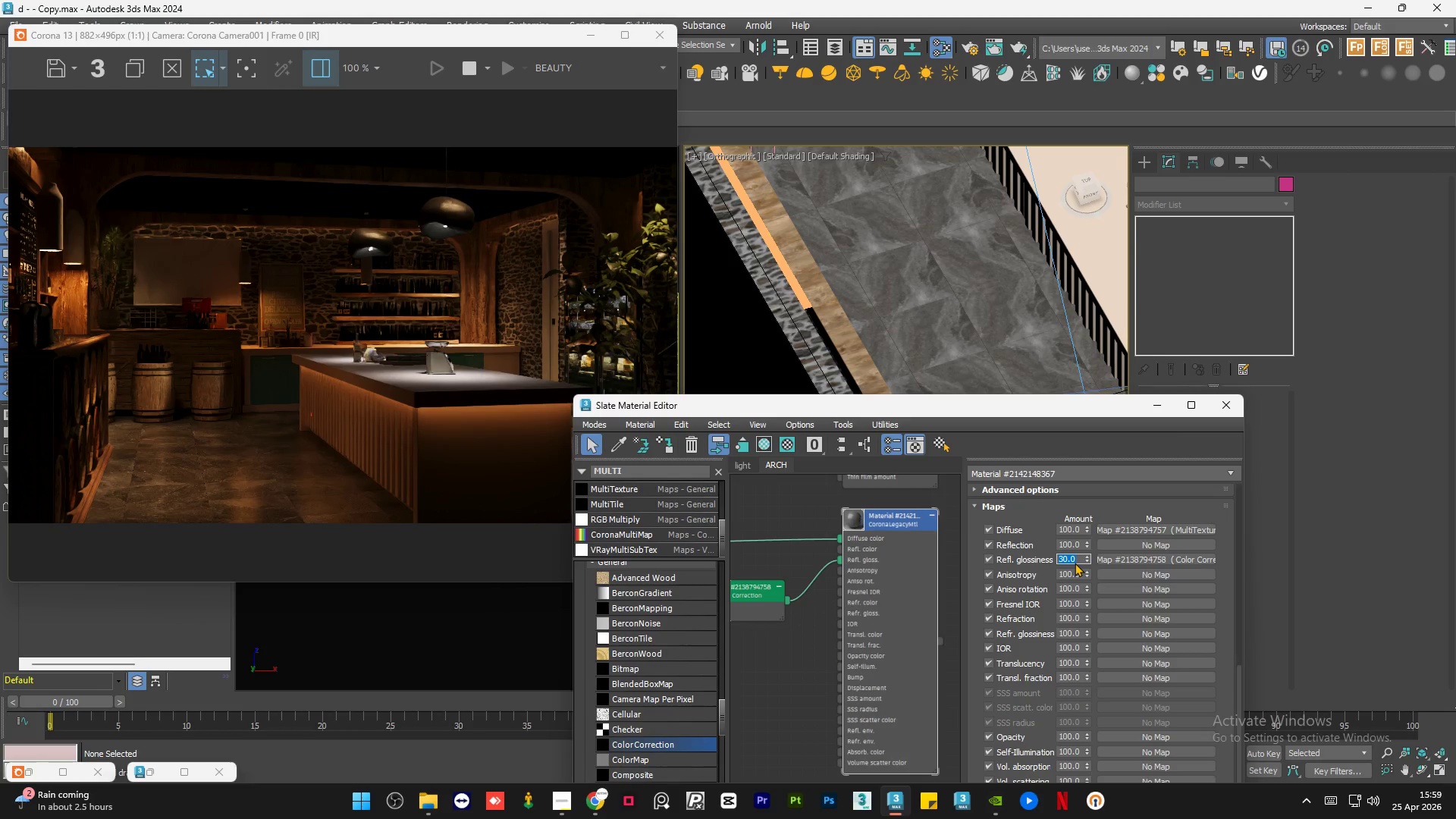 
wait(6.72)
 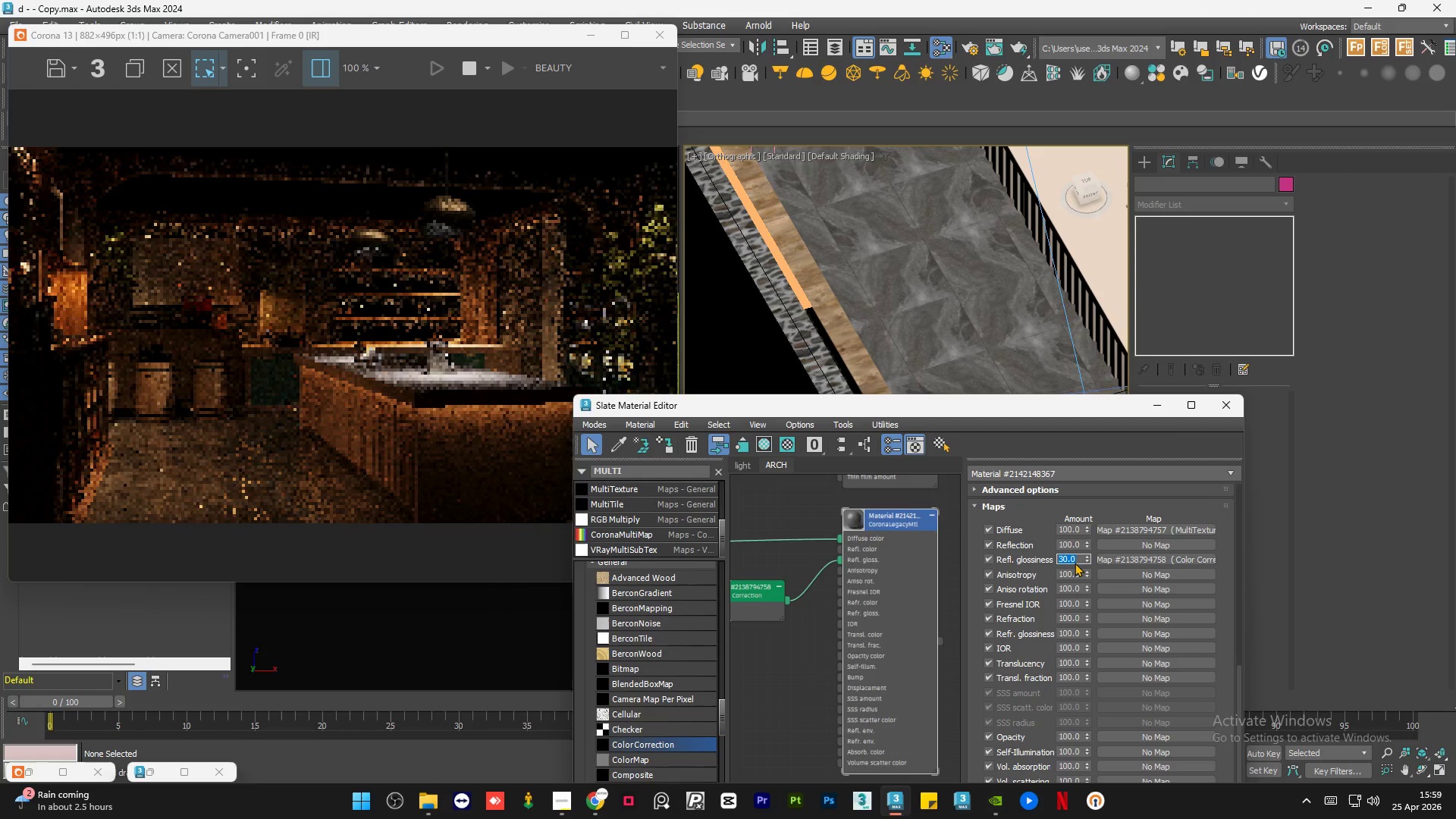 
scroll: coordinate [265, 372], scroll_direction: down, amount: 1.0
 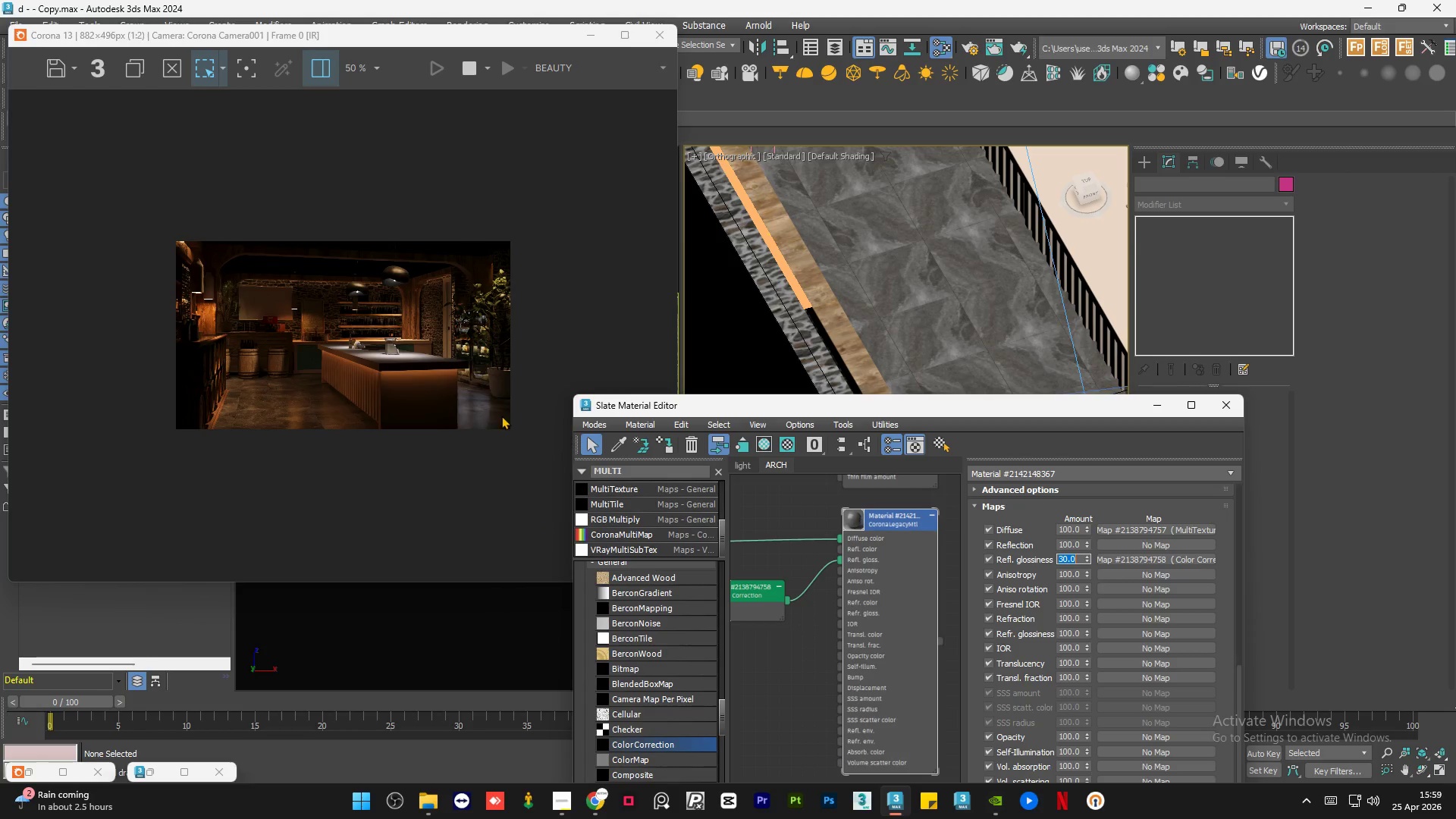 
scroll: coordinate [212, 445], scroll_direction: up, amount: 2.0
 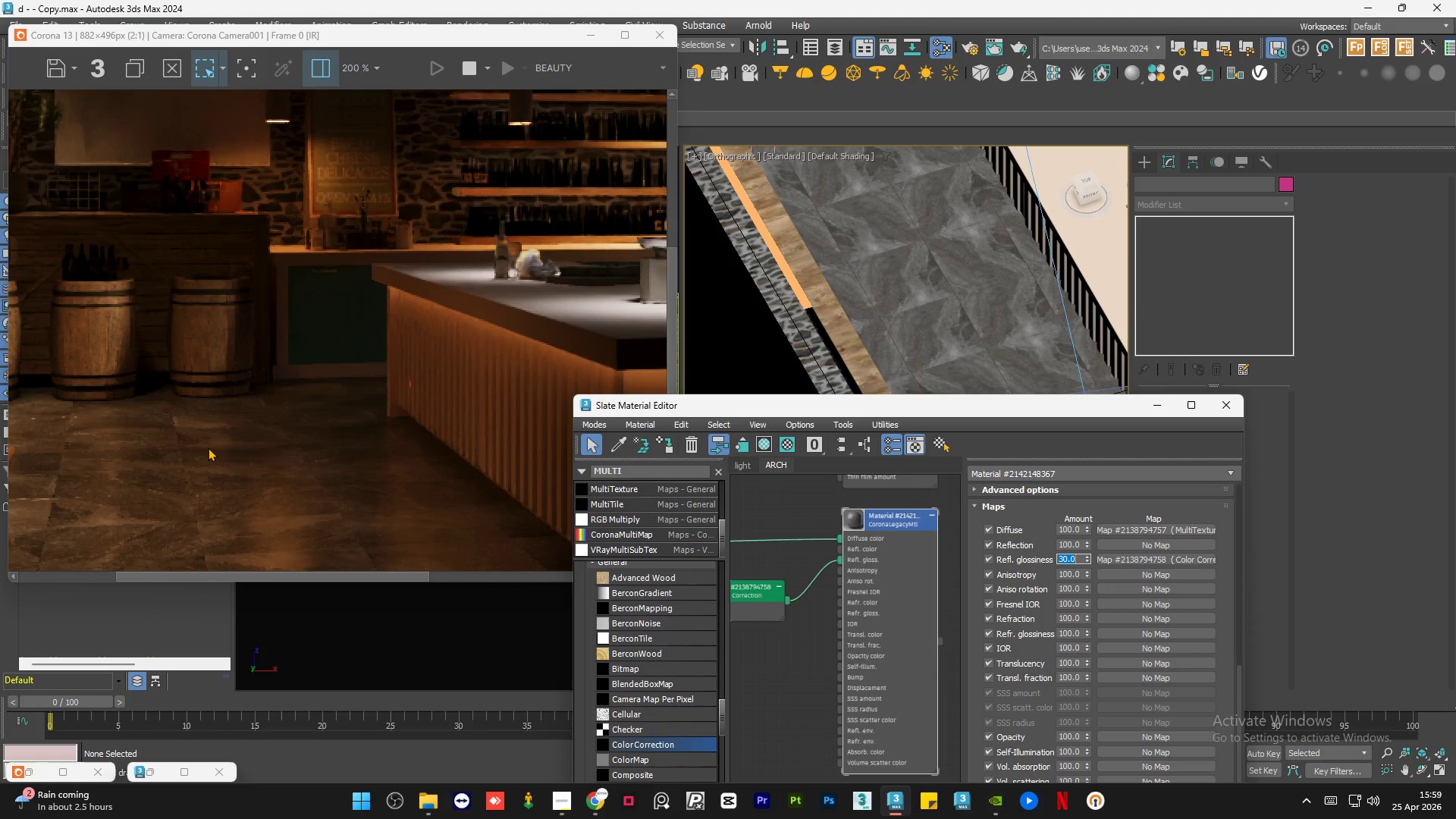 
scroll: coordinate [905, 546], scroll_direction: down, amount: 4.0
 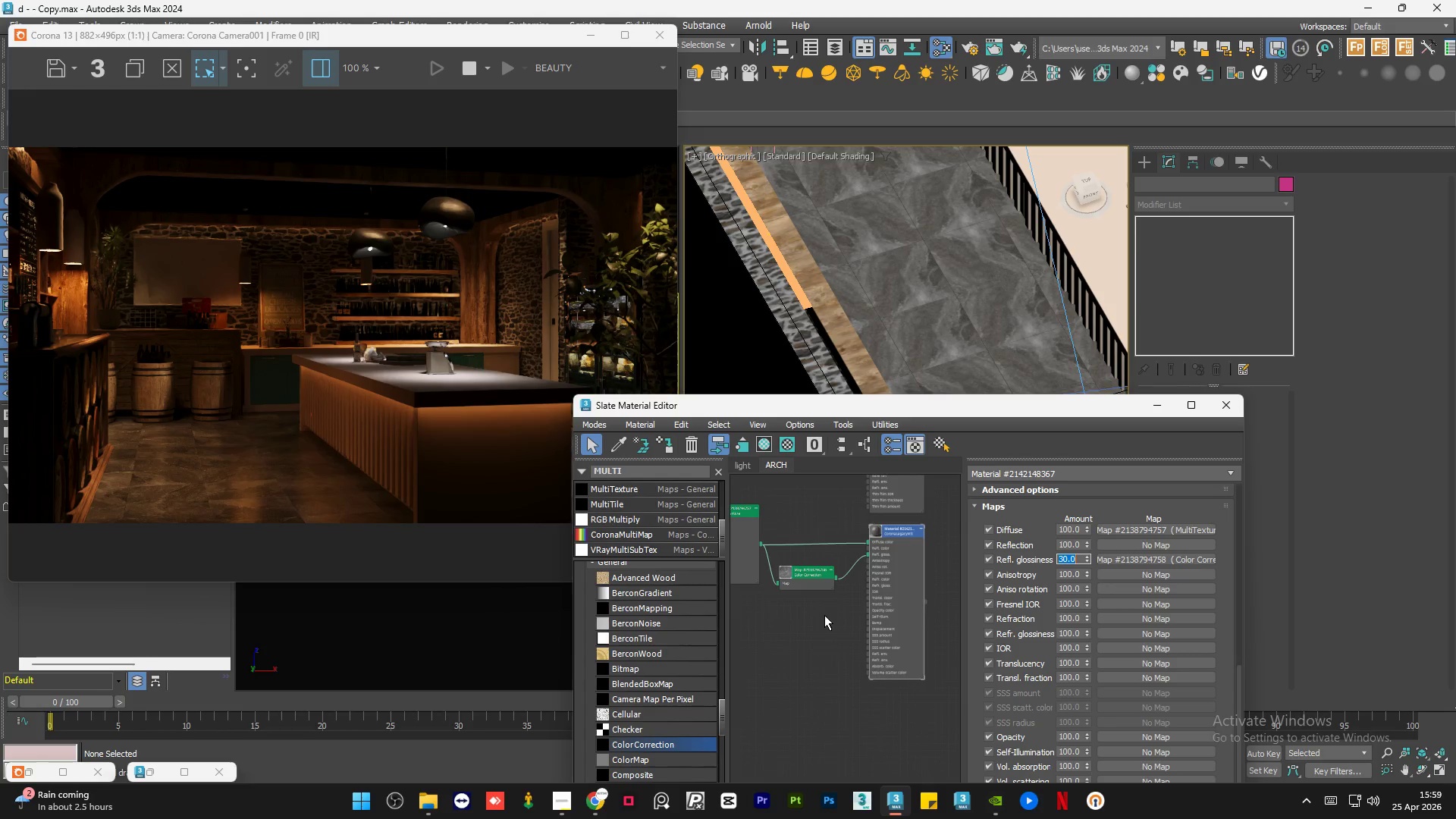 
double_click([824, 615])
 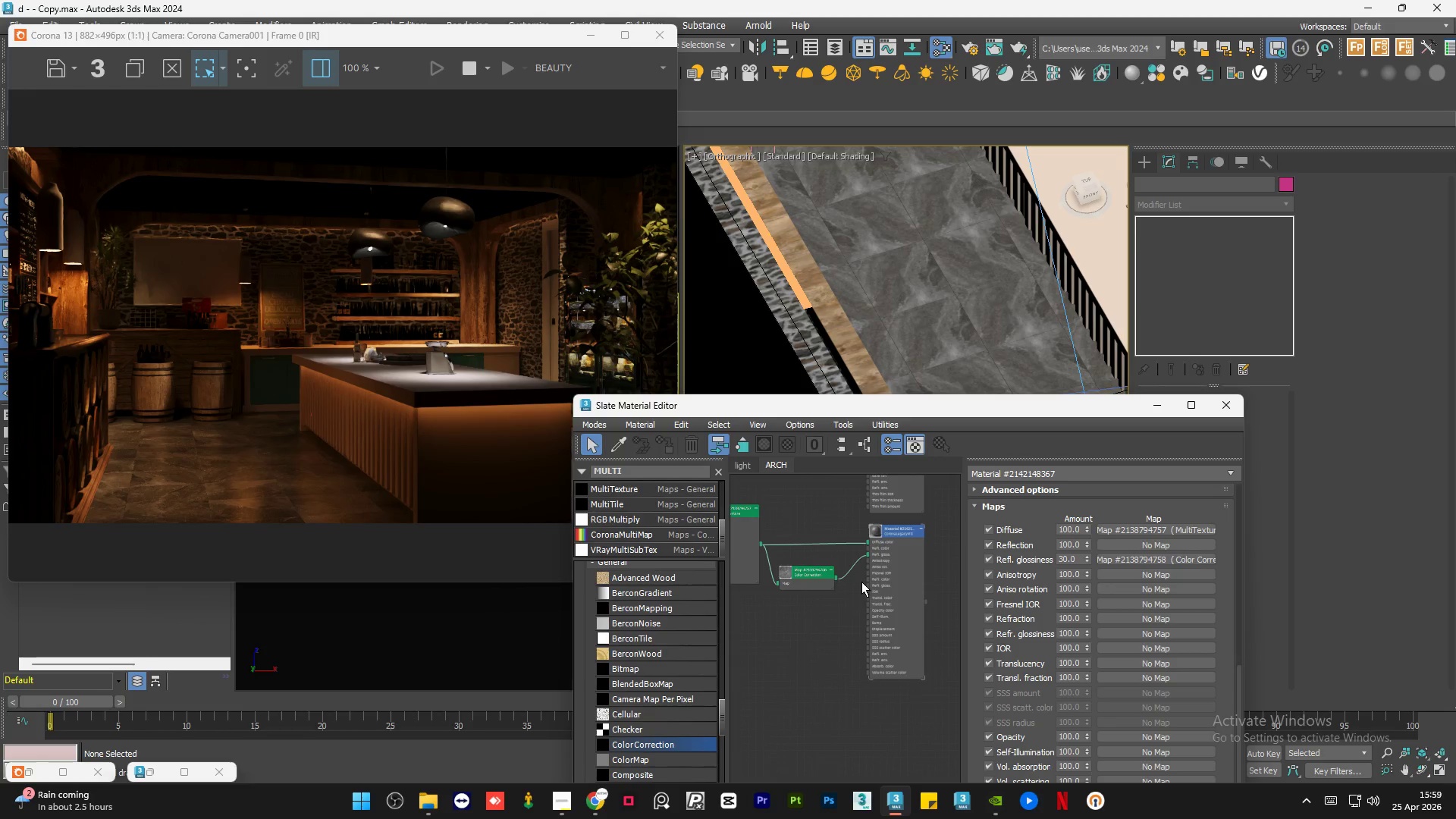 
scroll: coordinate [799, 576], scroll_direction: up, amount: 6.0
 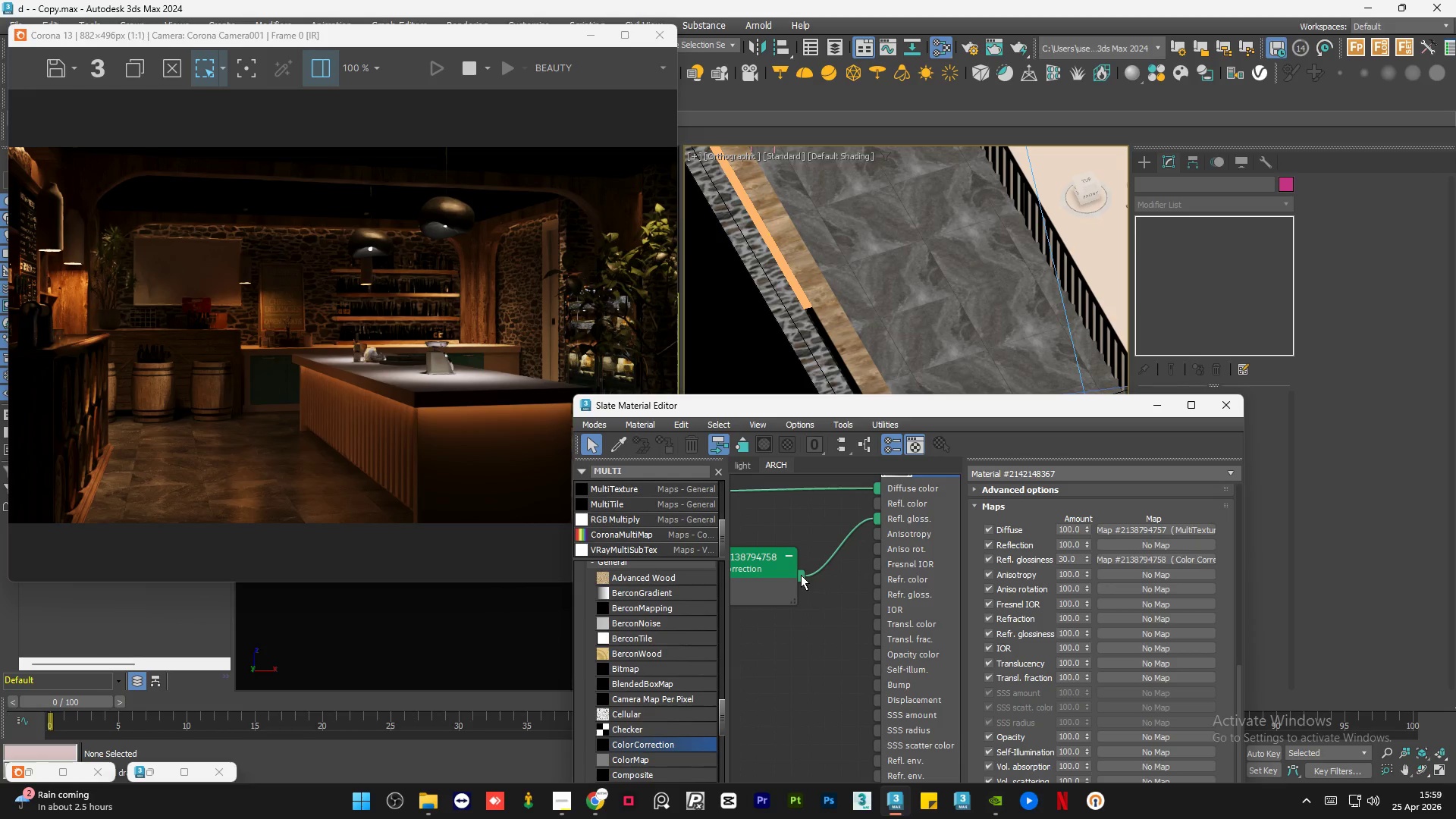 
left_click_drag(start_coordinate=[801, 575], to_coordinate=[875, 689])
 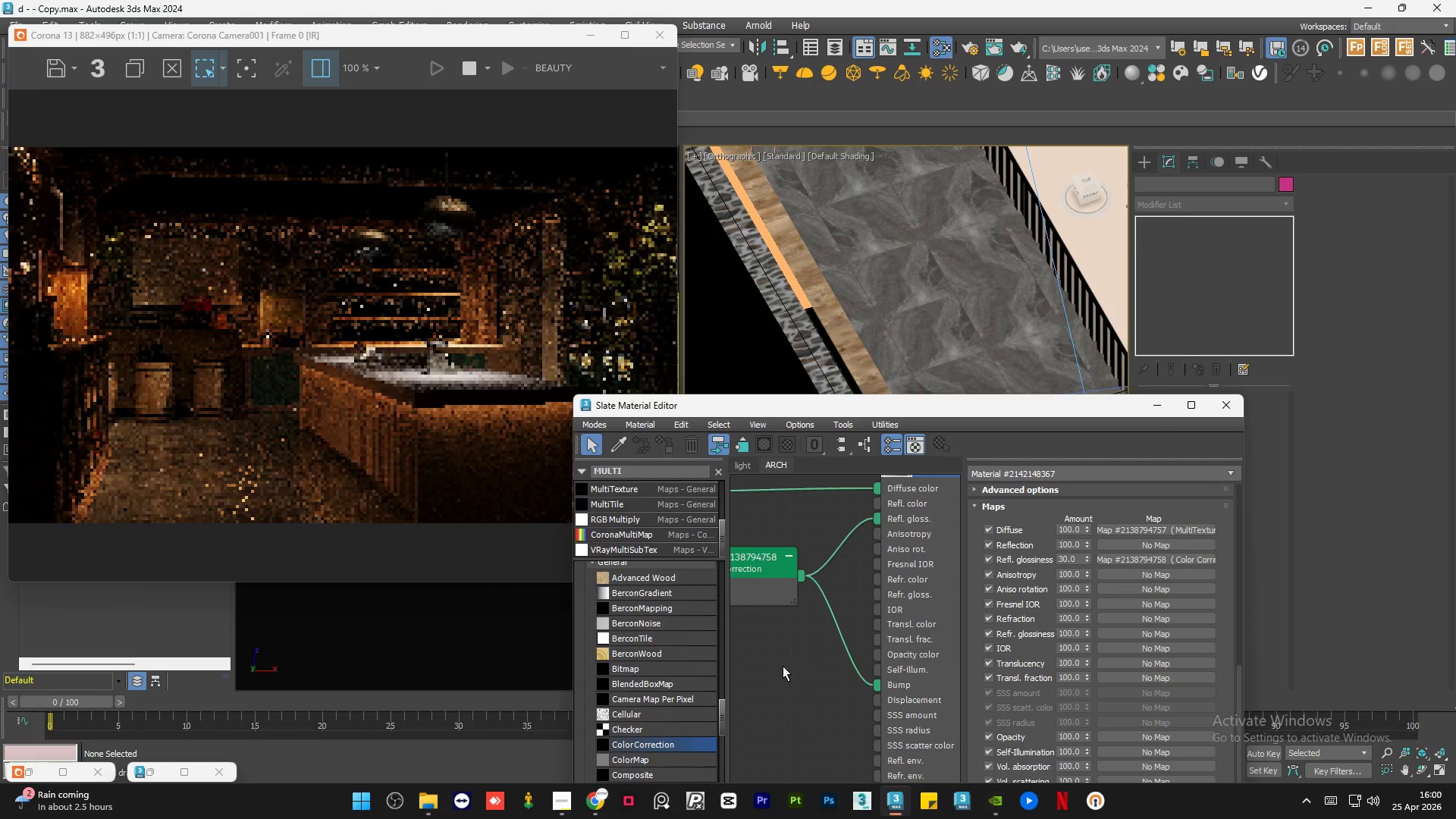 
left_click([855, 592])
 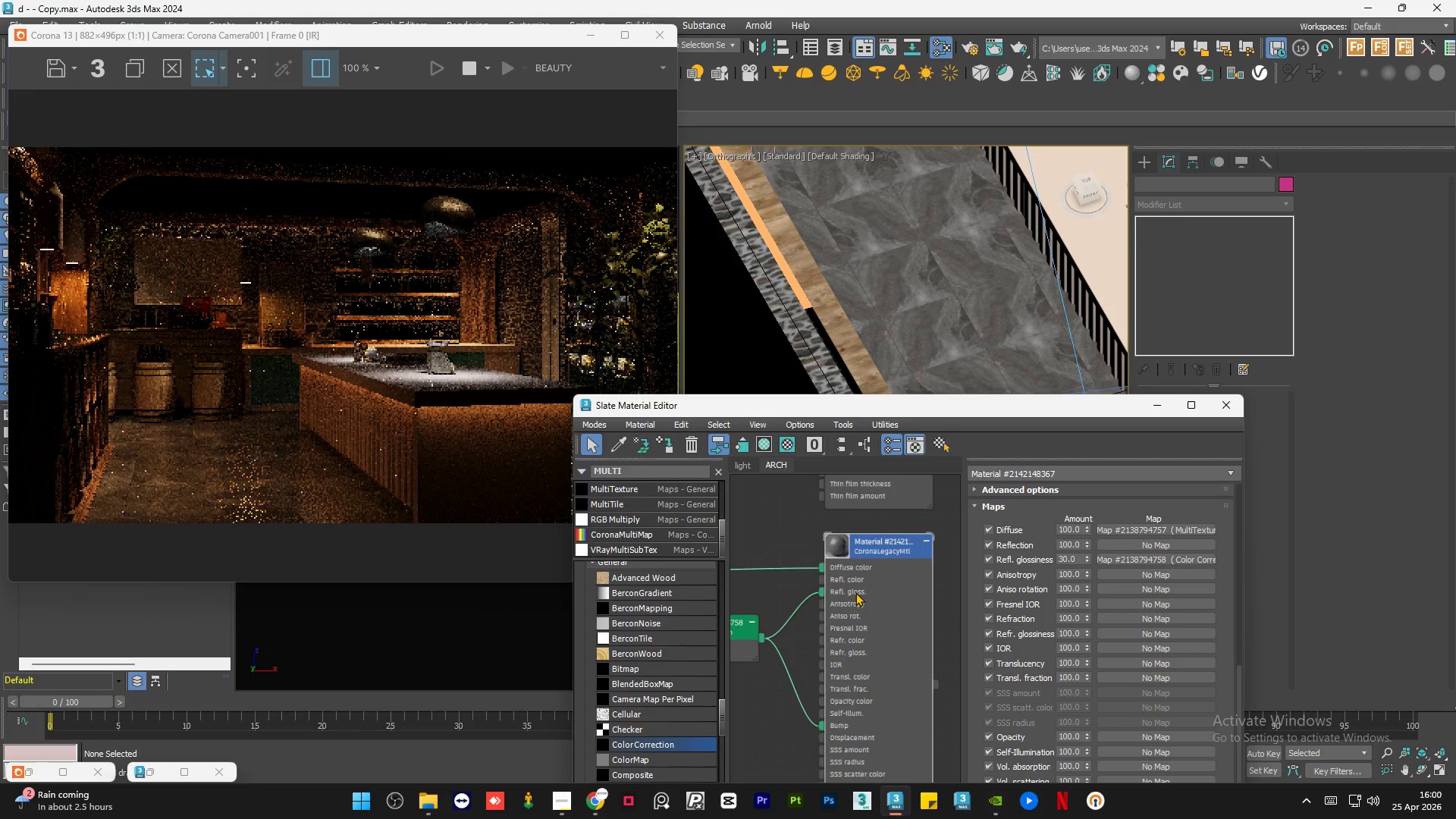 
scroll: coordinate [874, 557], scroll_direction: down, amount: 2.0
 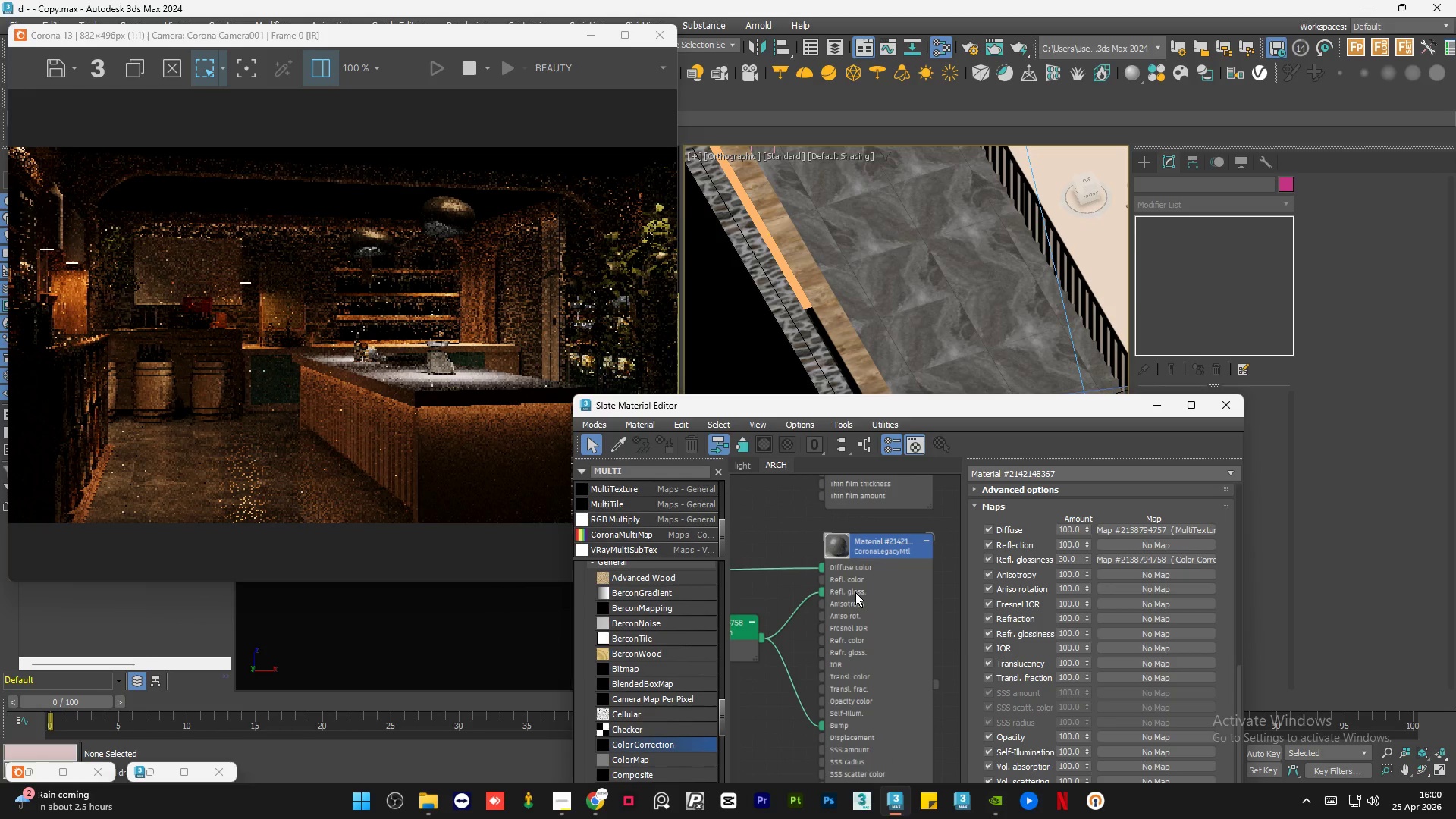 
double_click([855, 592])
 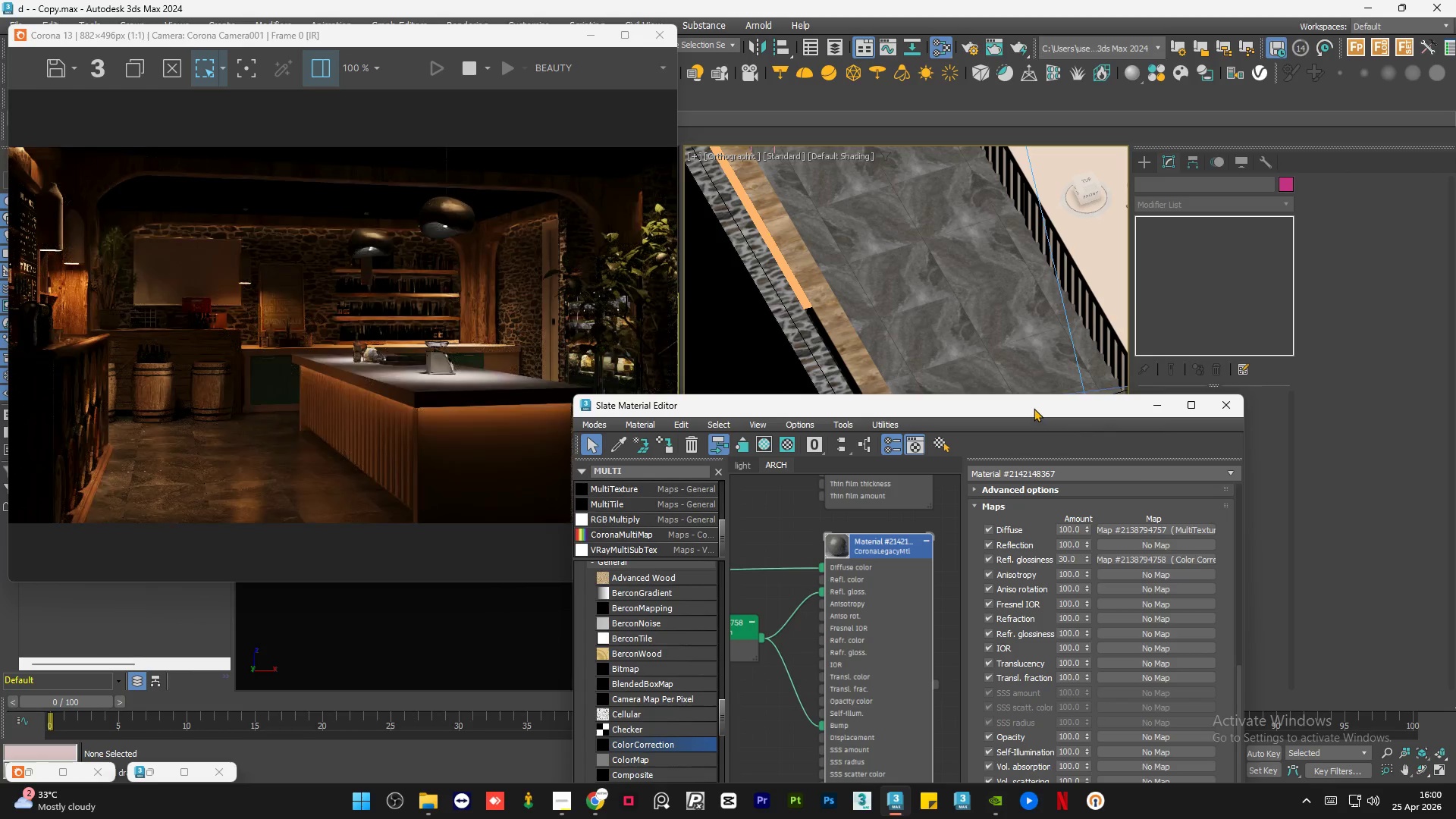 
left_click_drag(start_coordinate=[1031, 413], to_coordinate=[1025, 190])
 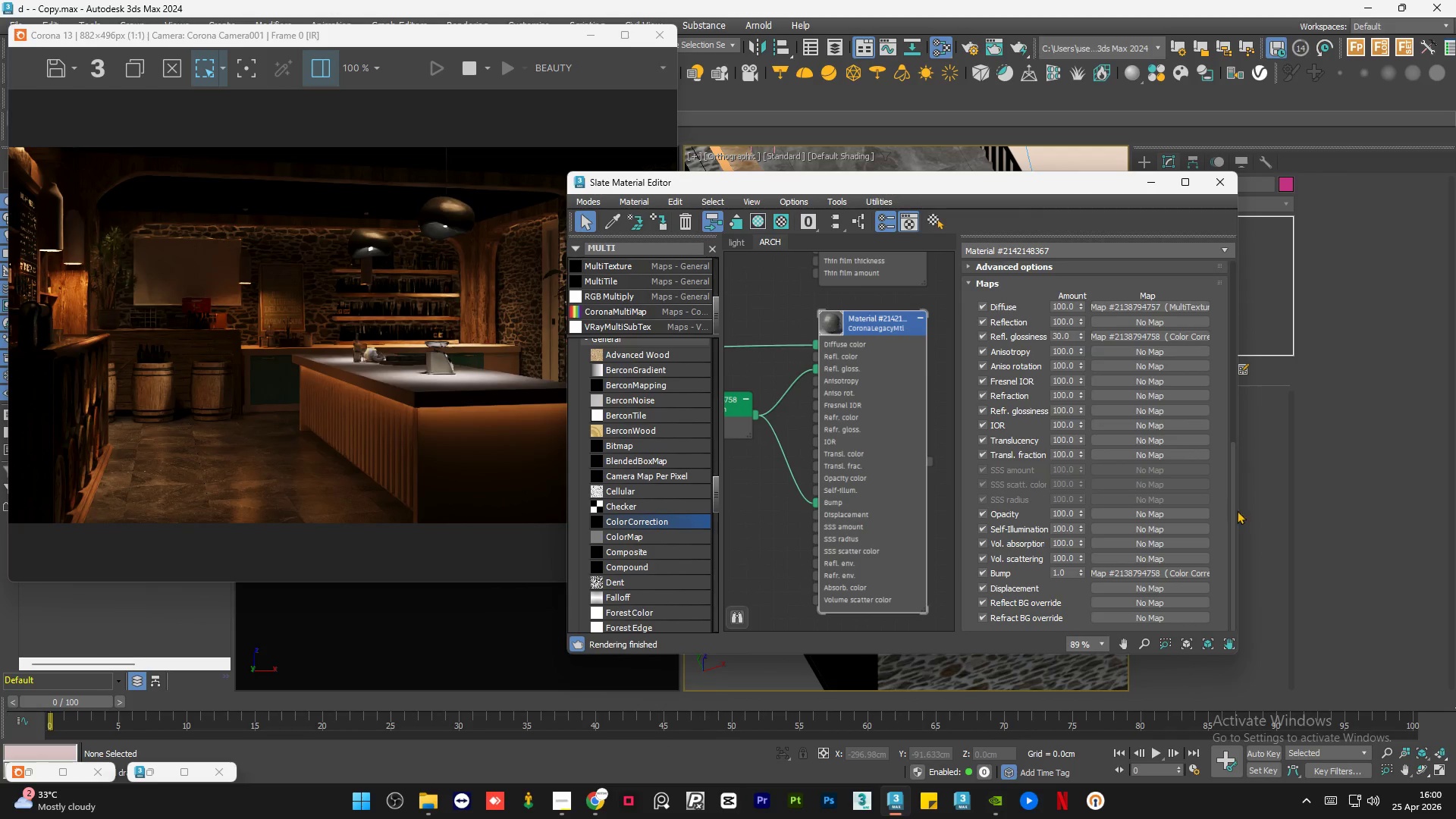 
left_click_drag(start_coordinate=[1230, 510], to_coordinate=[1233, 538])
 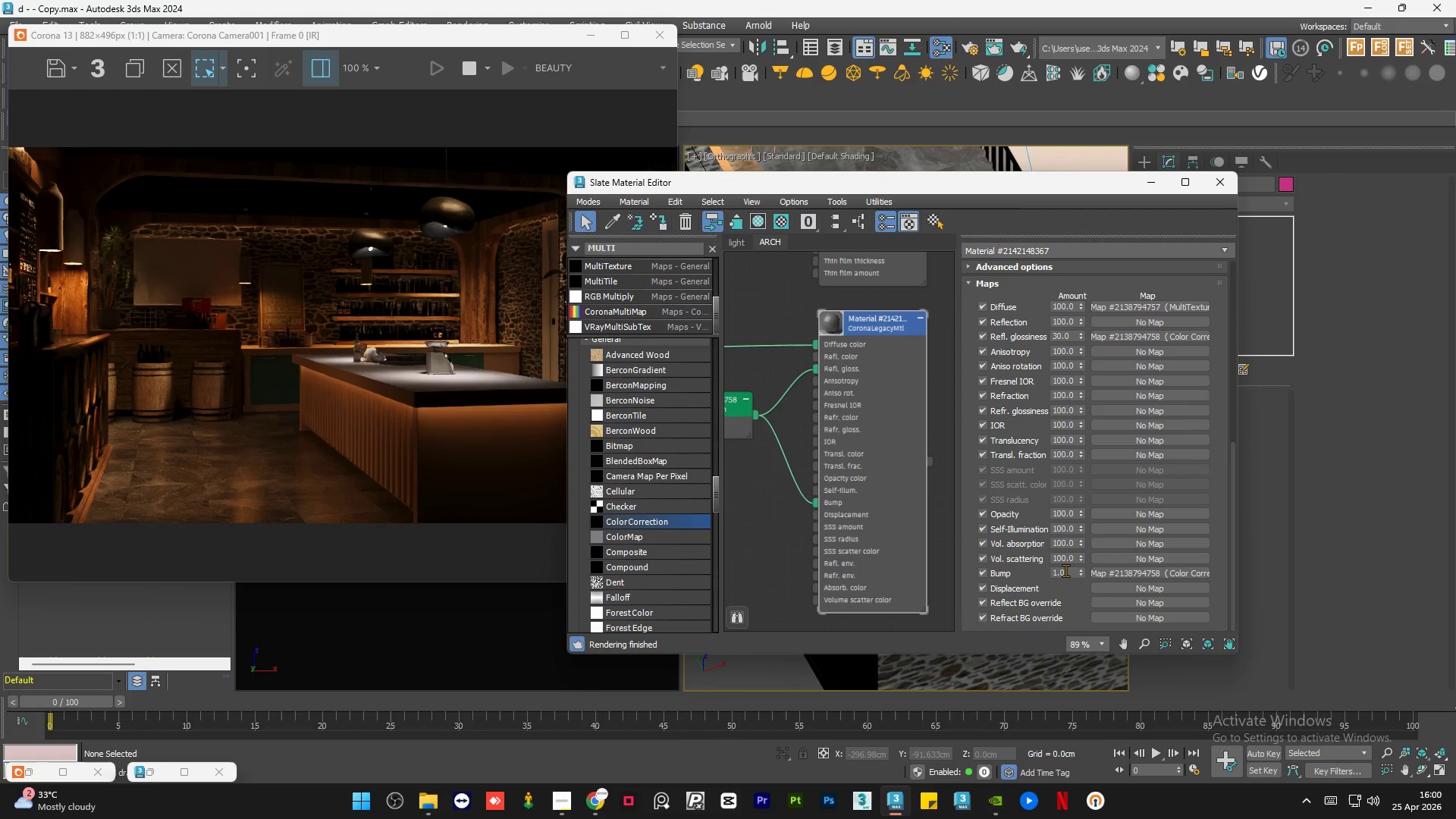 
double_click([1065, 570])
 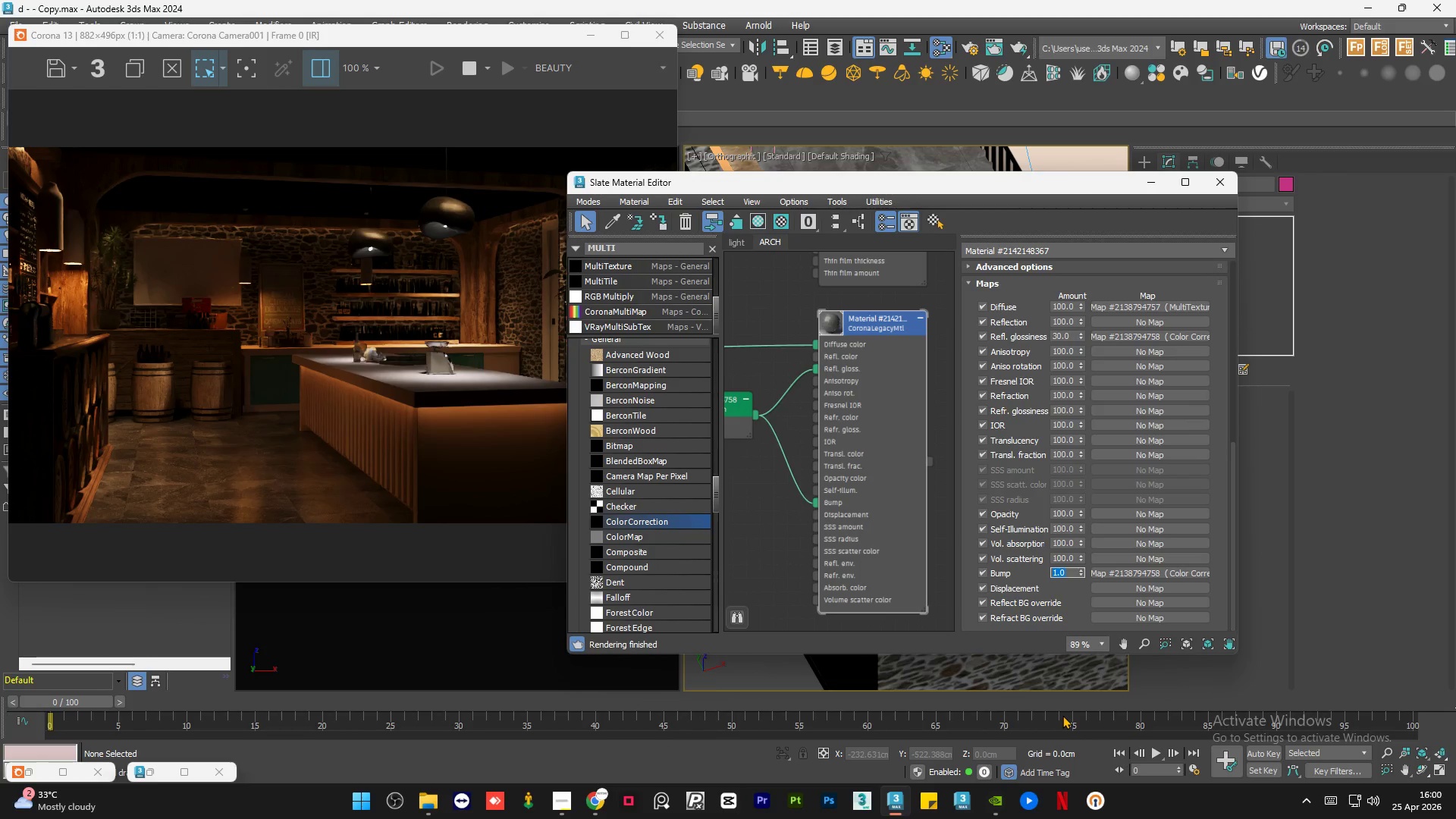 
key(NumpadDecimal)
 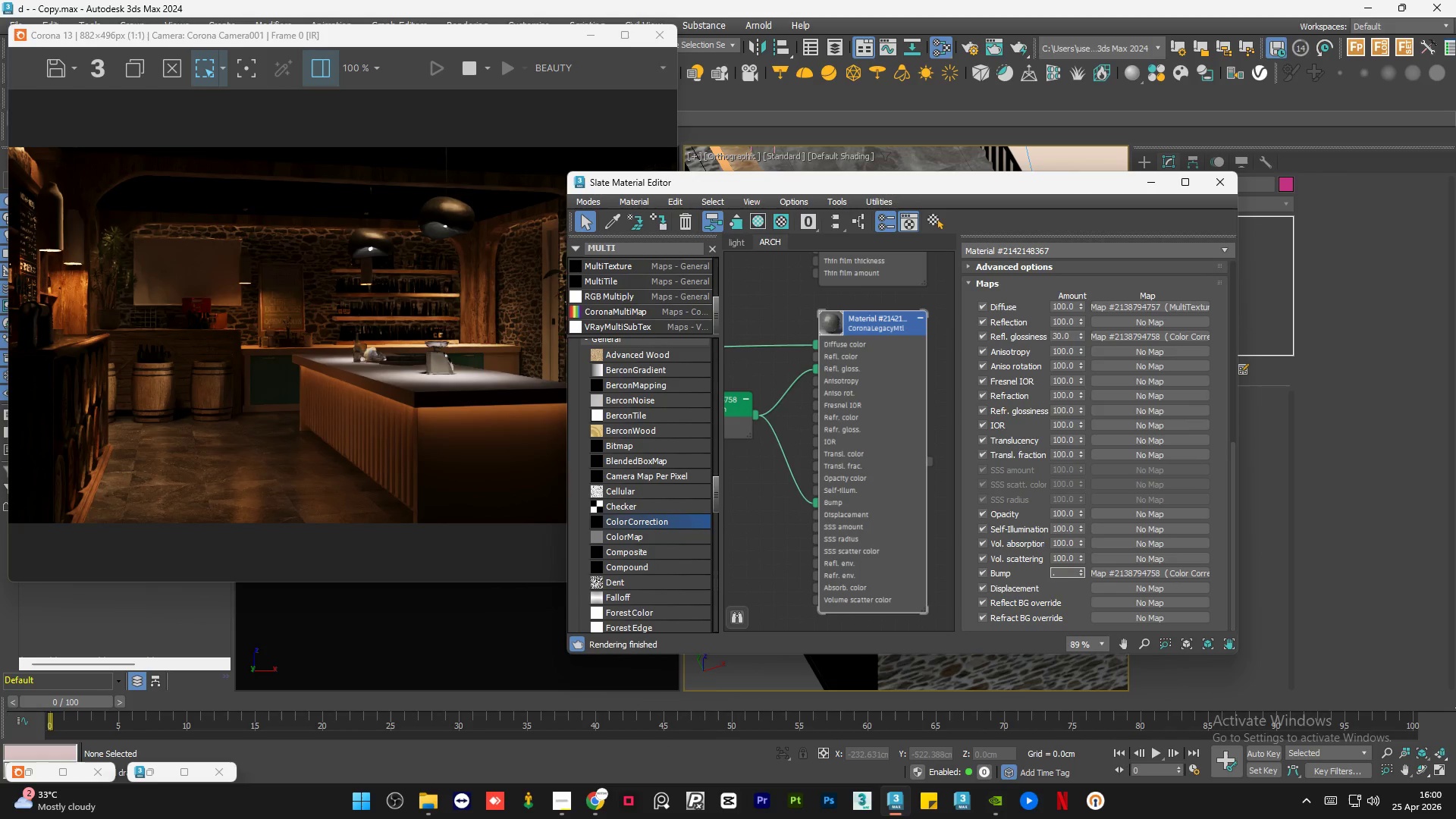 
key(Numpad5)
 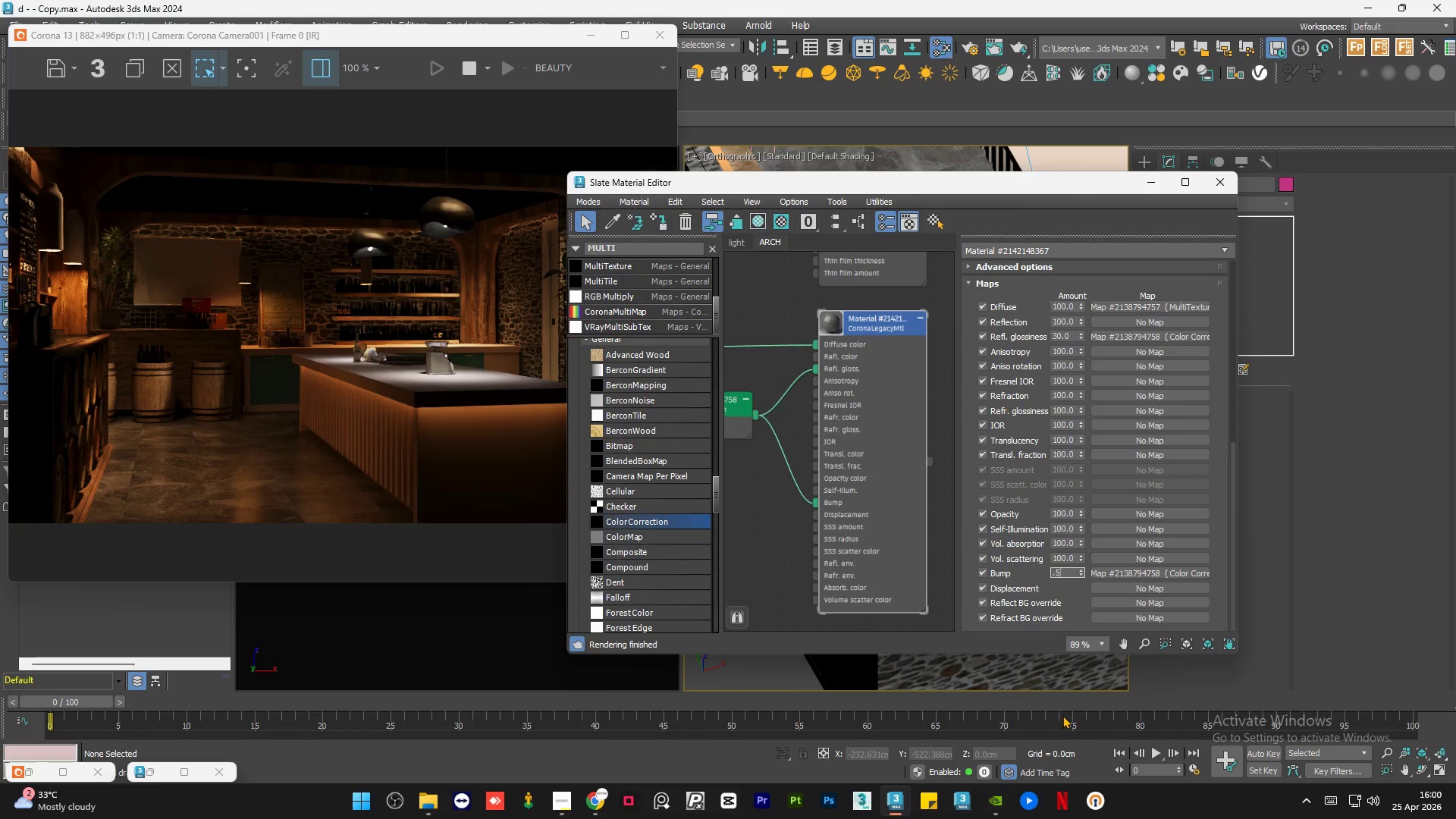 
key(NumpadEnter)
 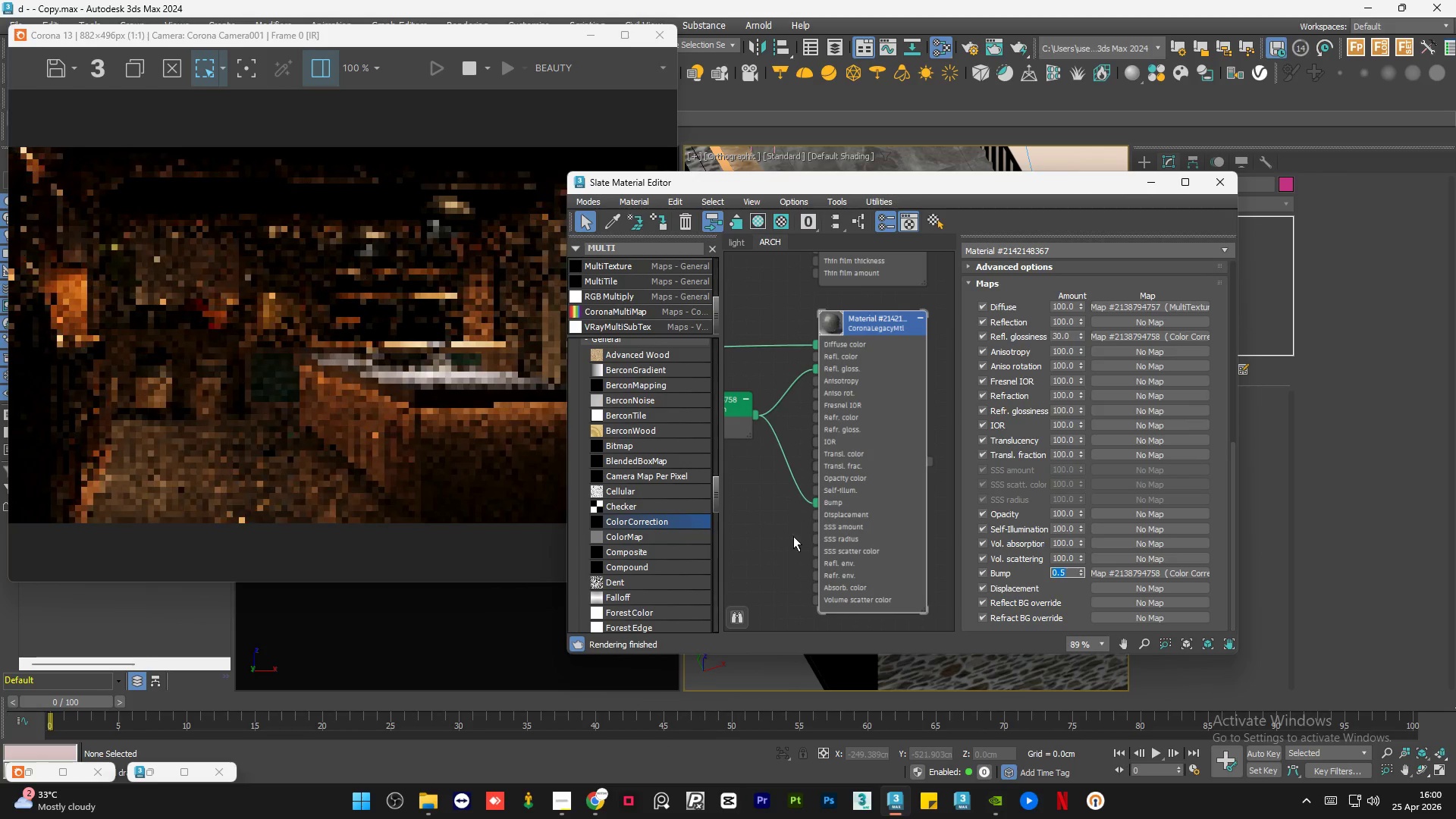 
double_click([792, 536])
 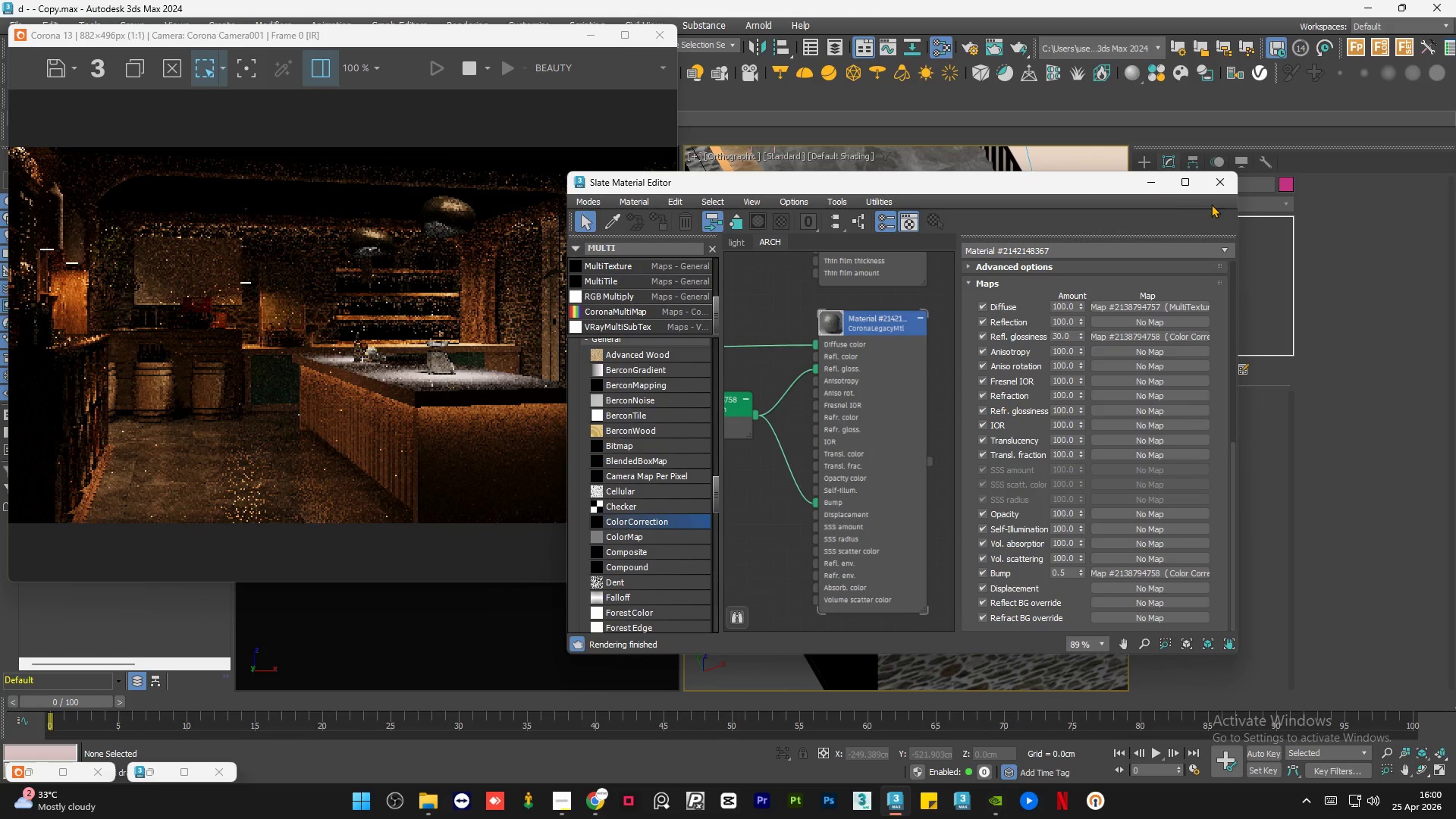 
left_click([1150, 184])
 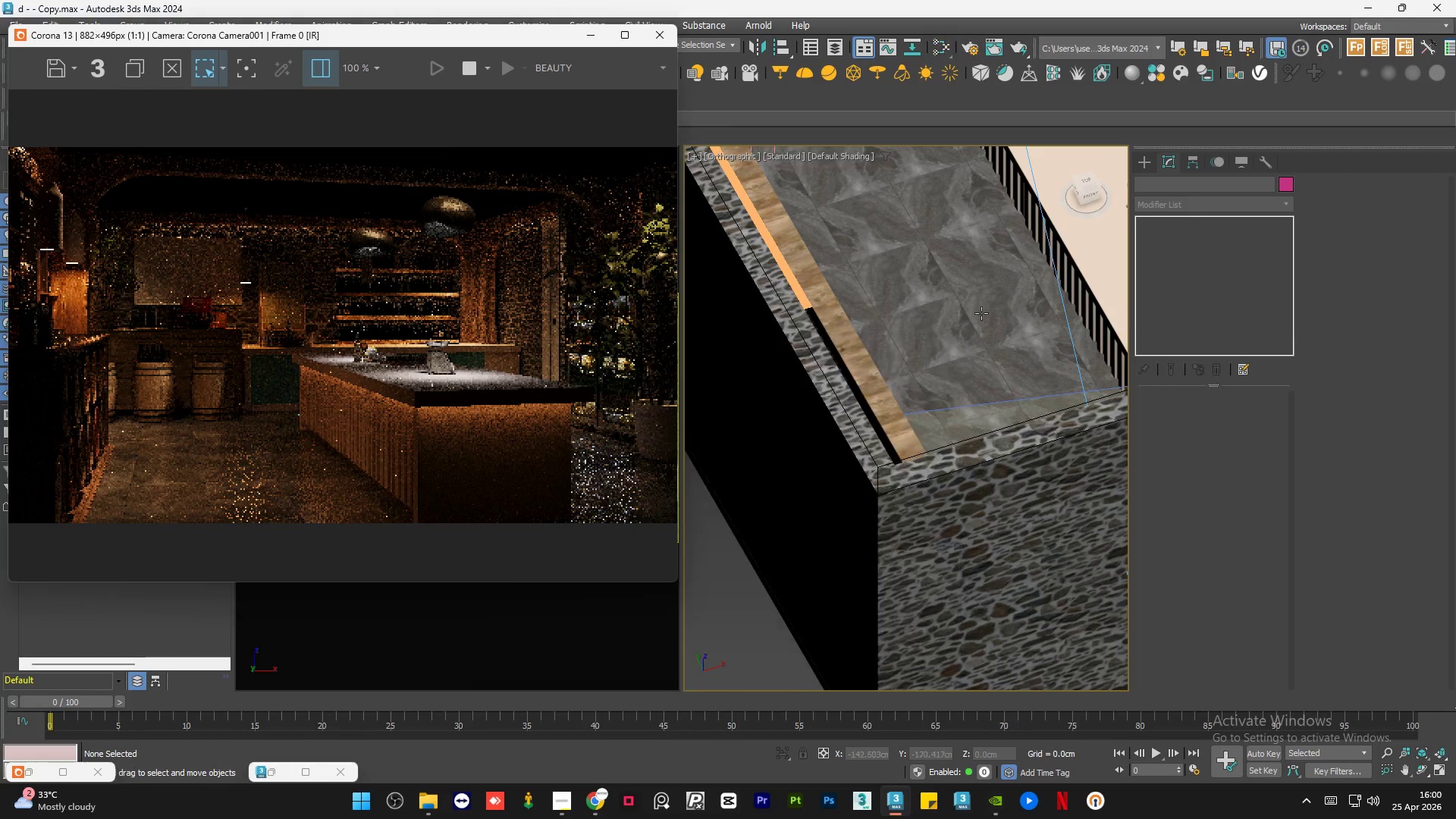 
left_click([847, 472])
 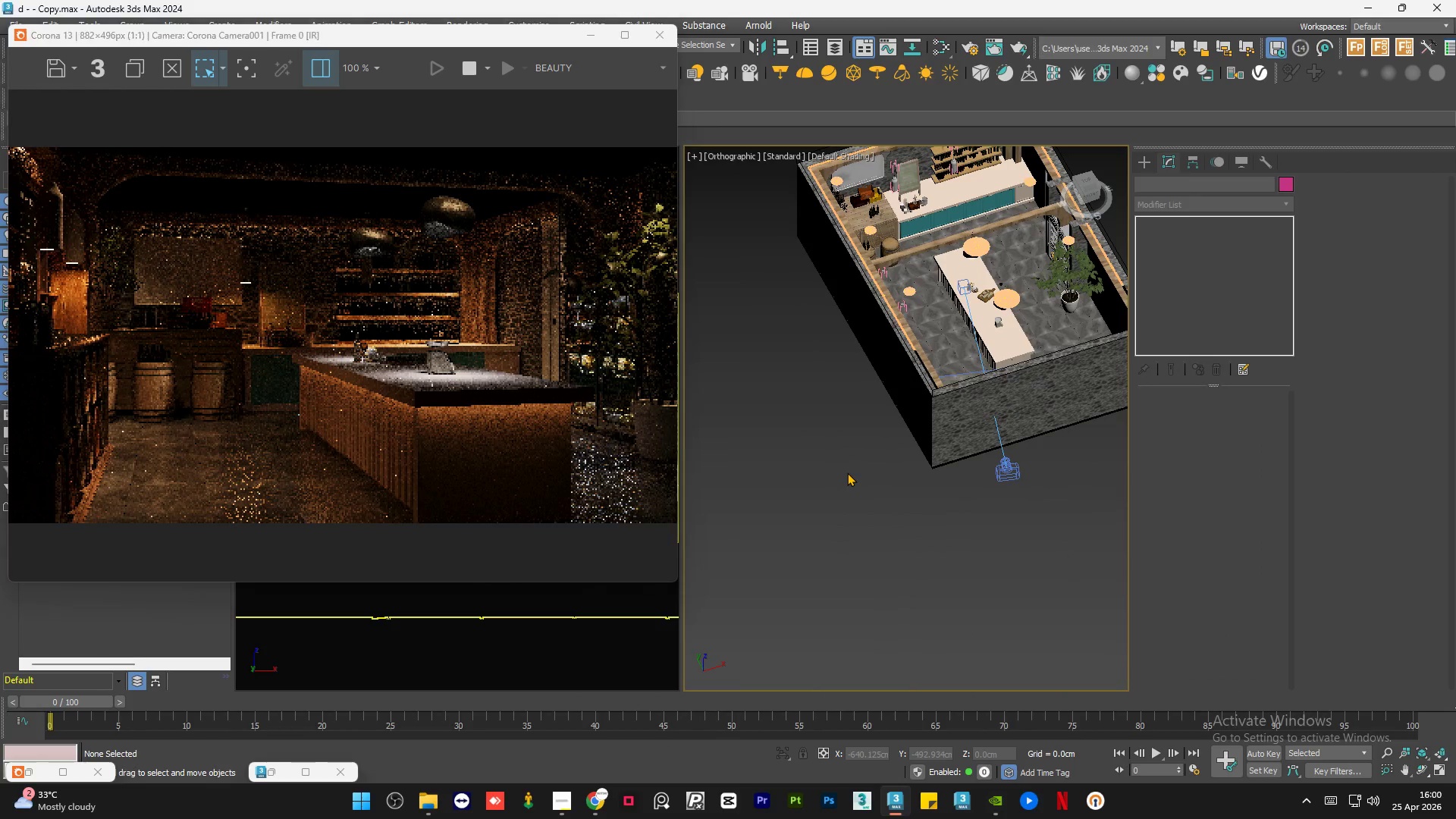 
scroll: coordinate [948, 373], scroll_direction: down, amount: 4.0
 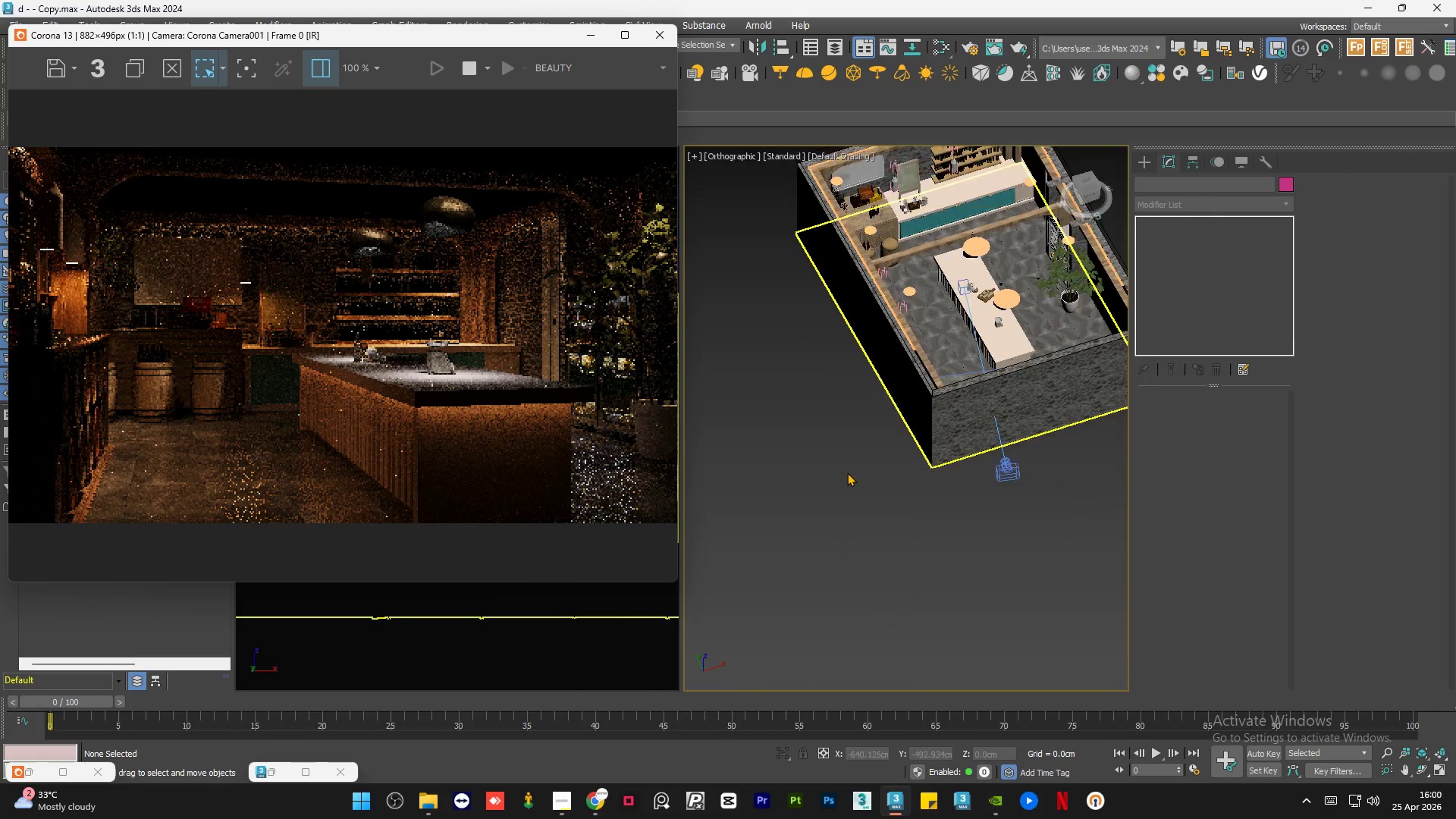 
double_click([847, 472])
 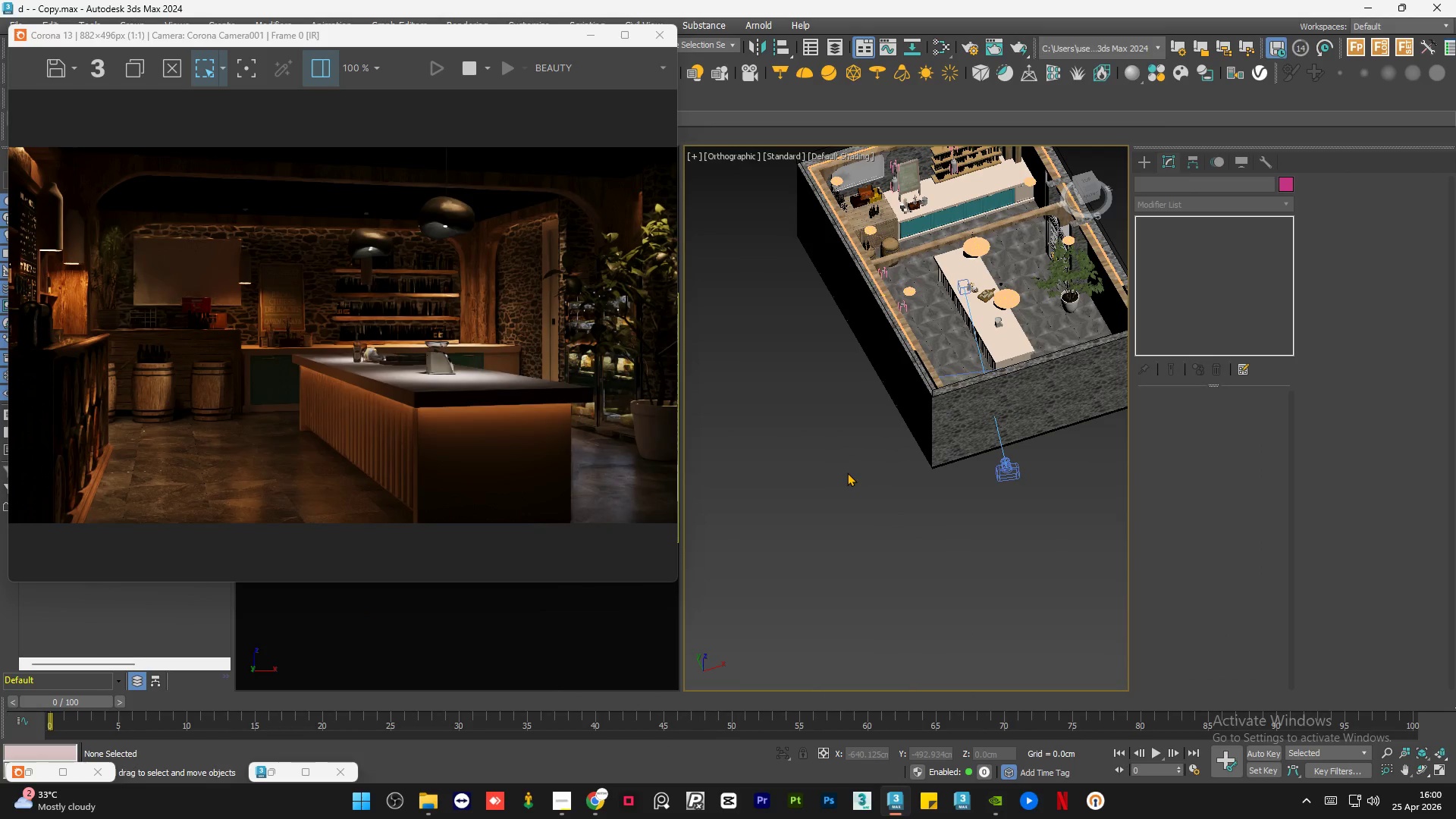 
key(Control+S)
 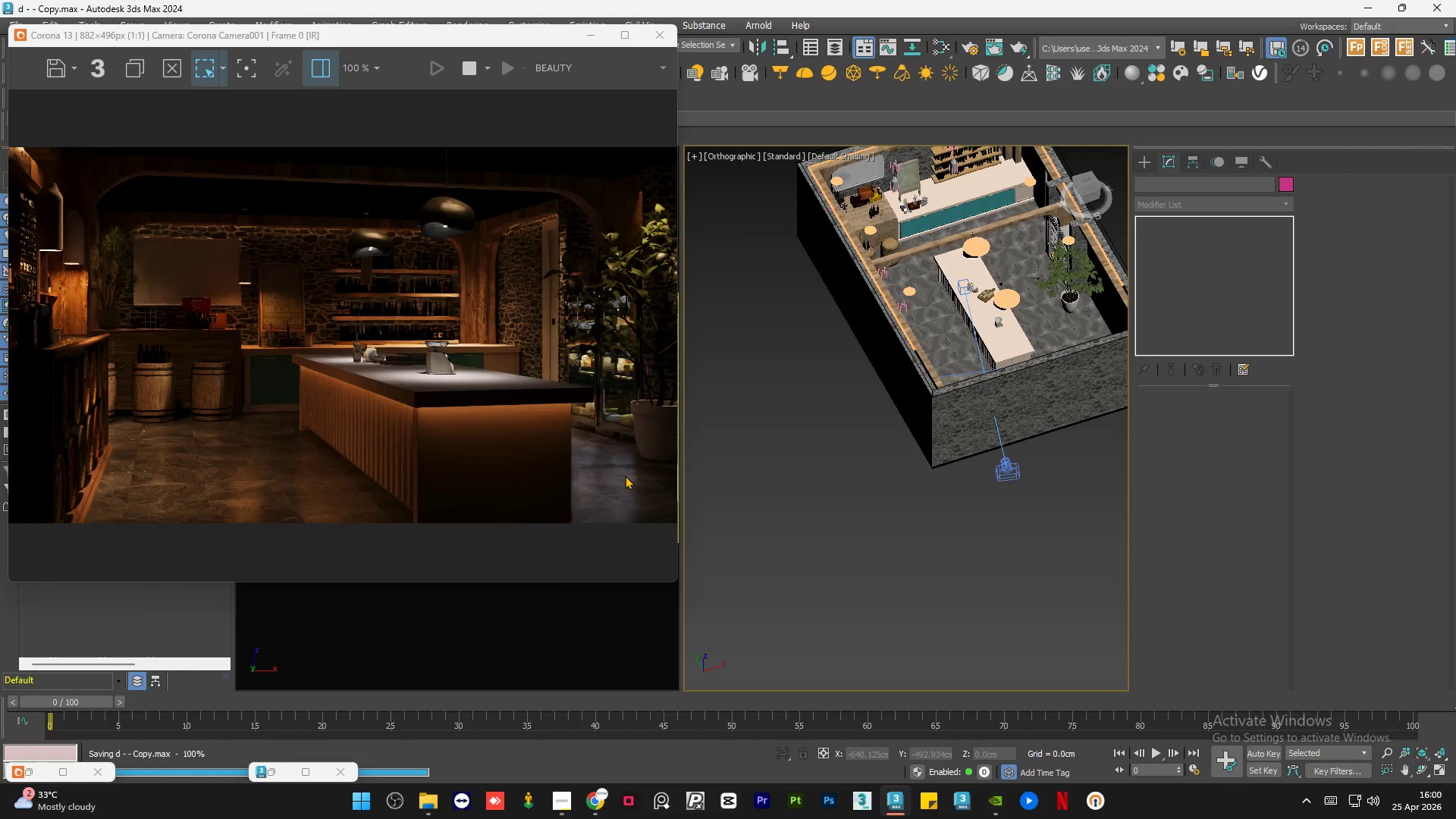 
scroll: coordinate [620, 482], scroll_direction: up, amount: 2.0
 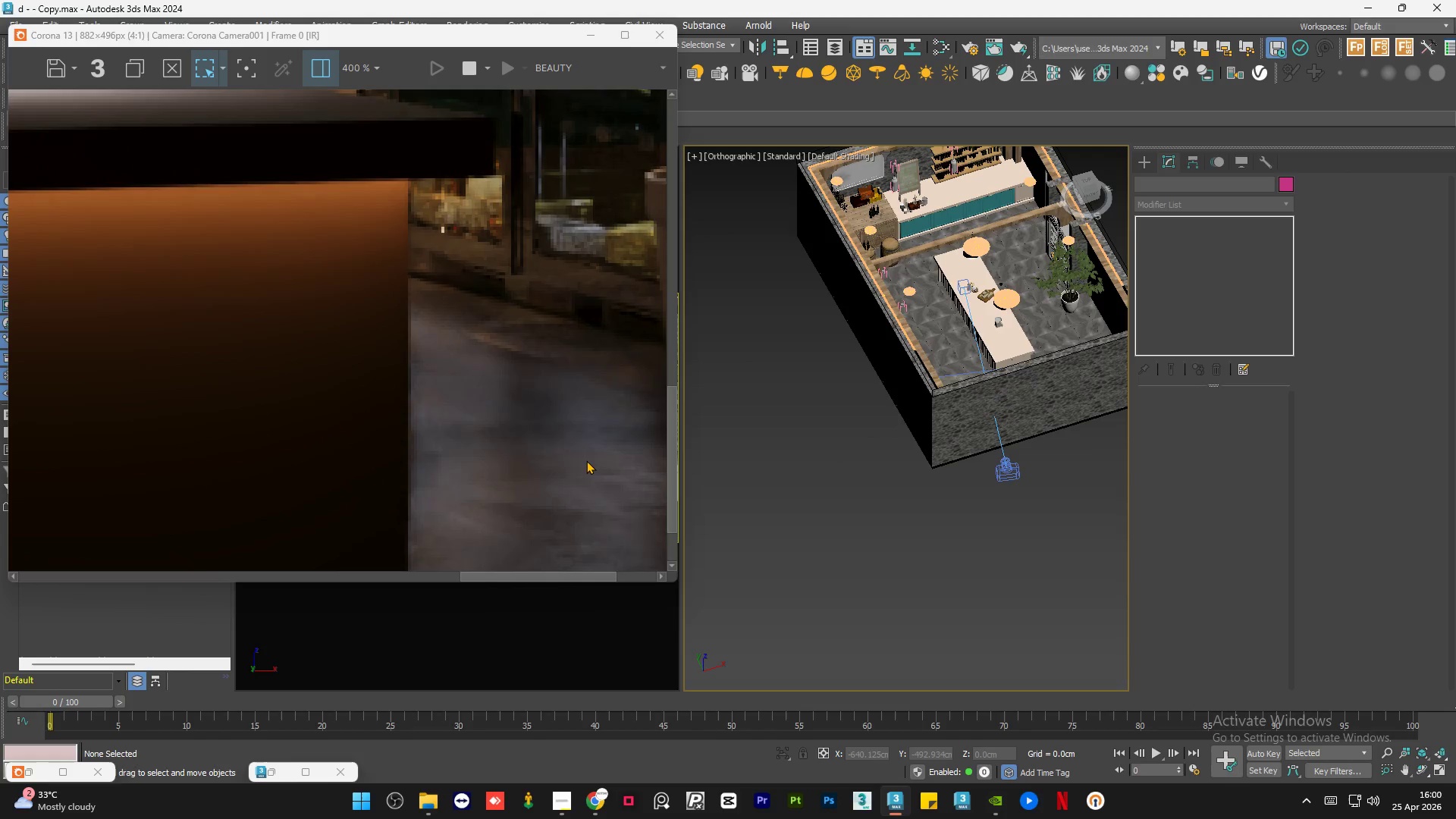 
scroll: coordinate [586, 460], scroll_direction: down, amount: 2.0
 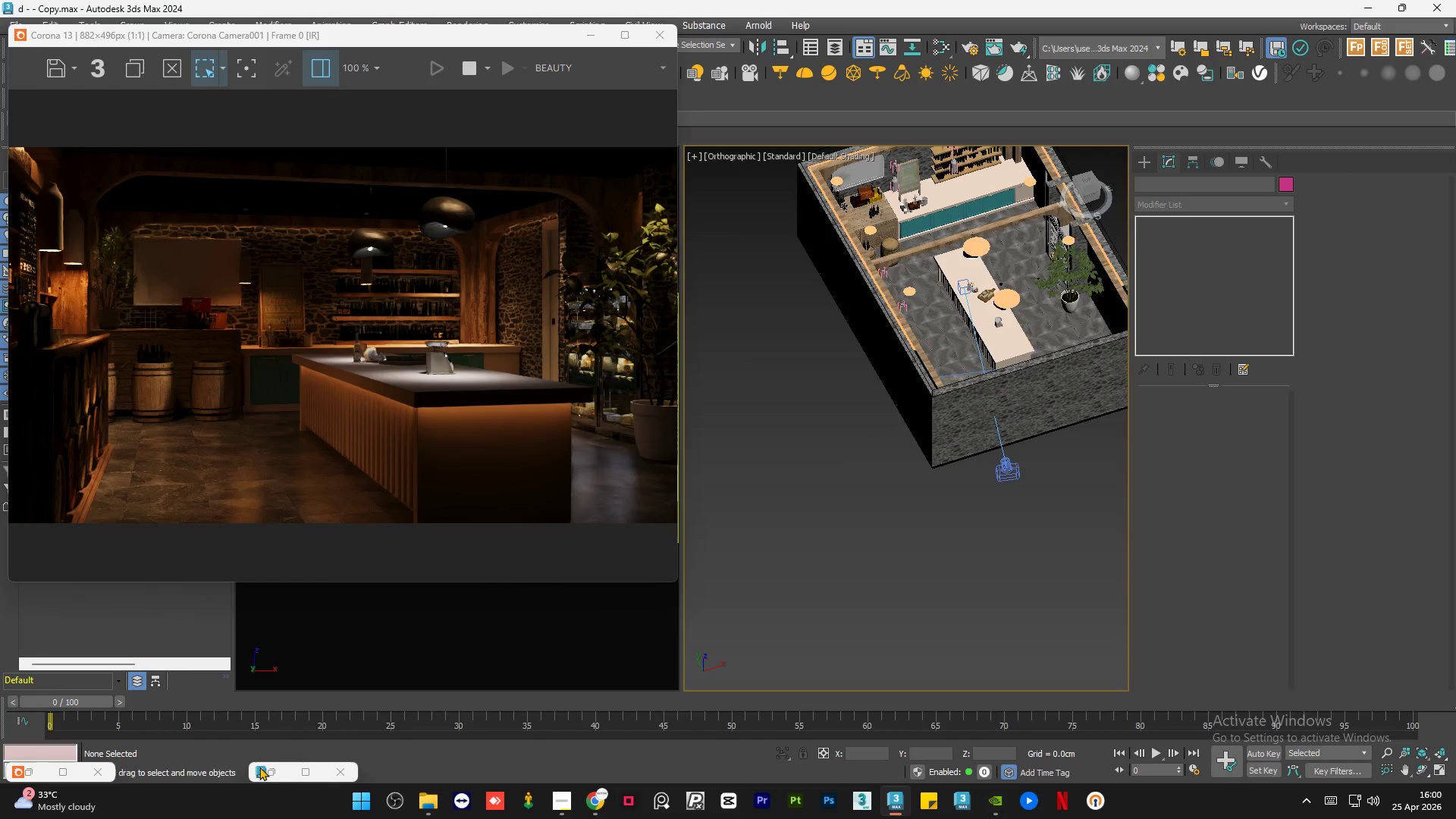 
left_click([278, 768])
 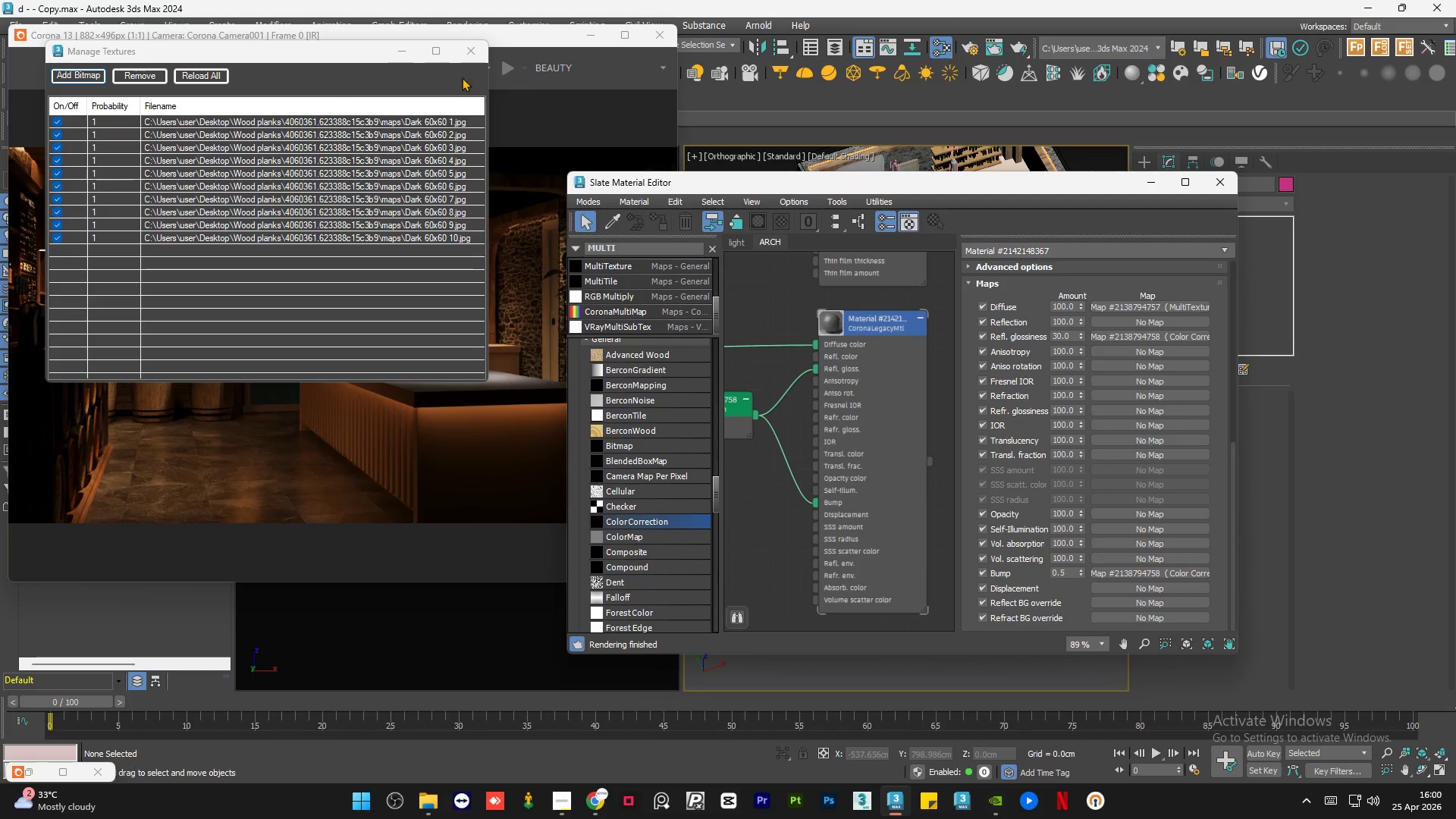 
left_click([466, 54])
 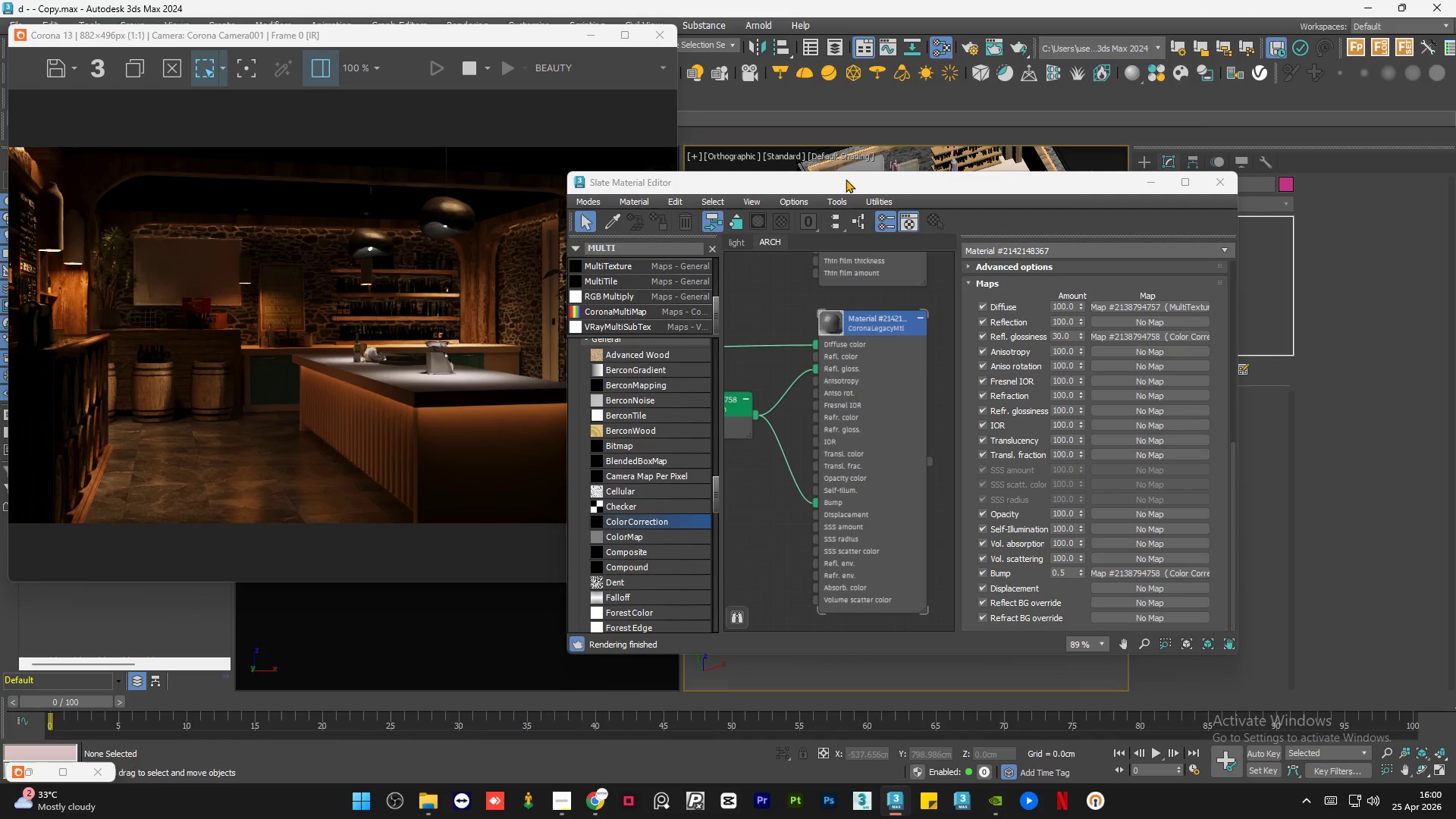 
left_click_drag(start_coordinate=[843, 187], to_coordinate=[833, 291])
 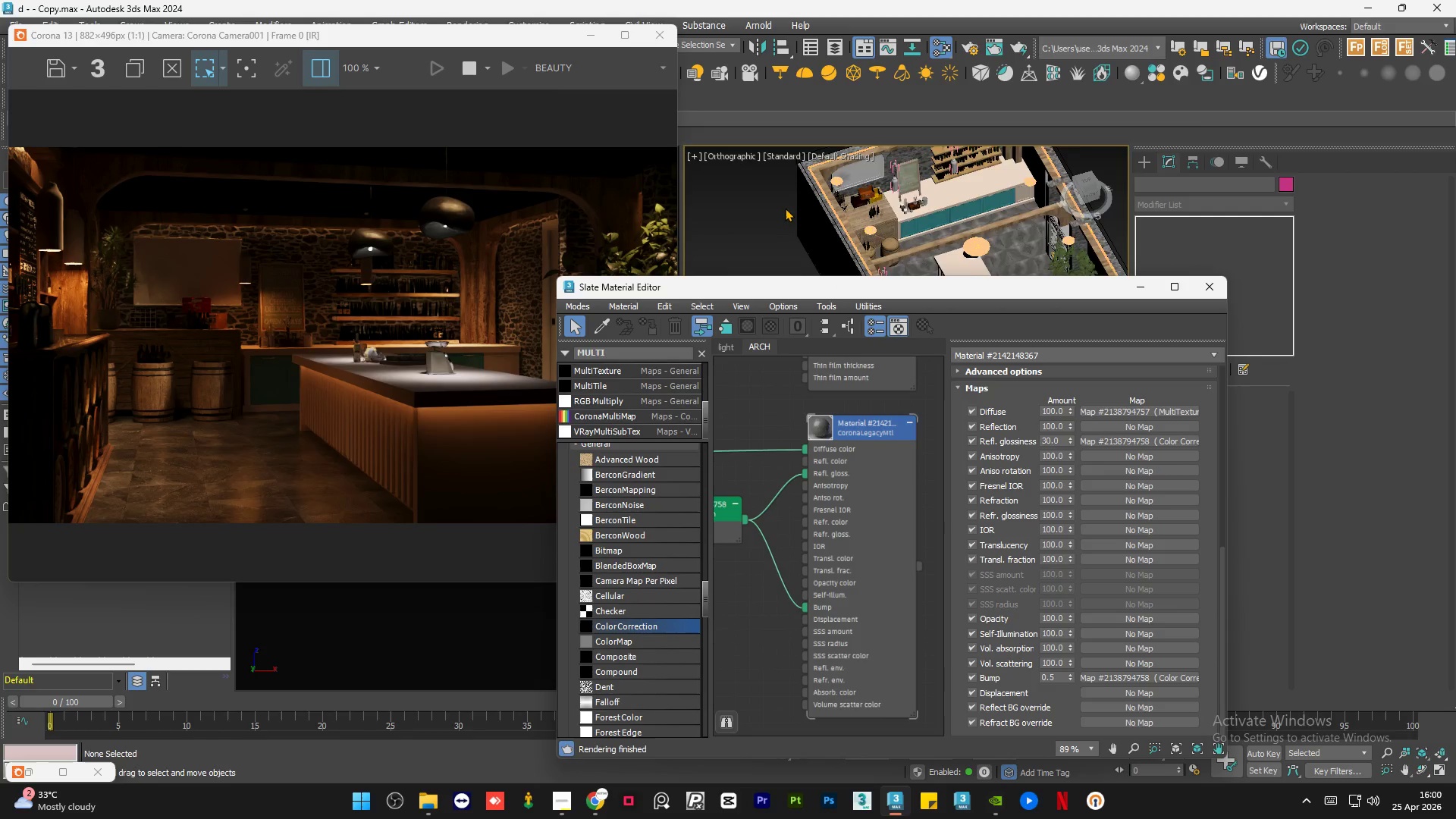 
scroll: coordinate [792, 176], scroll_direction: up, amount: 5.0
 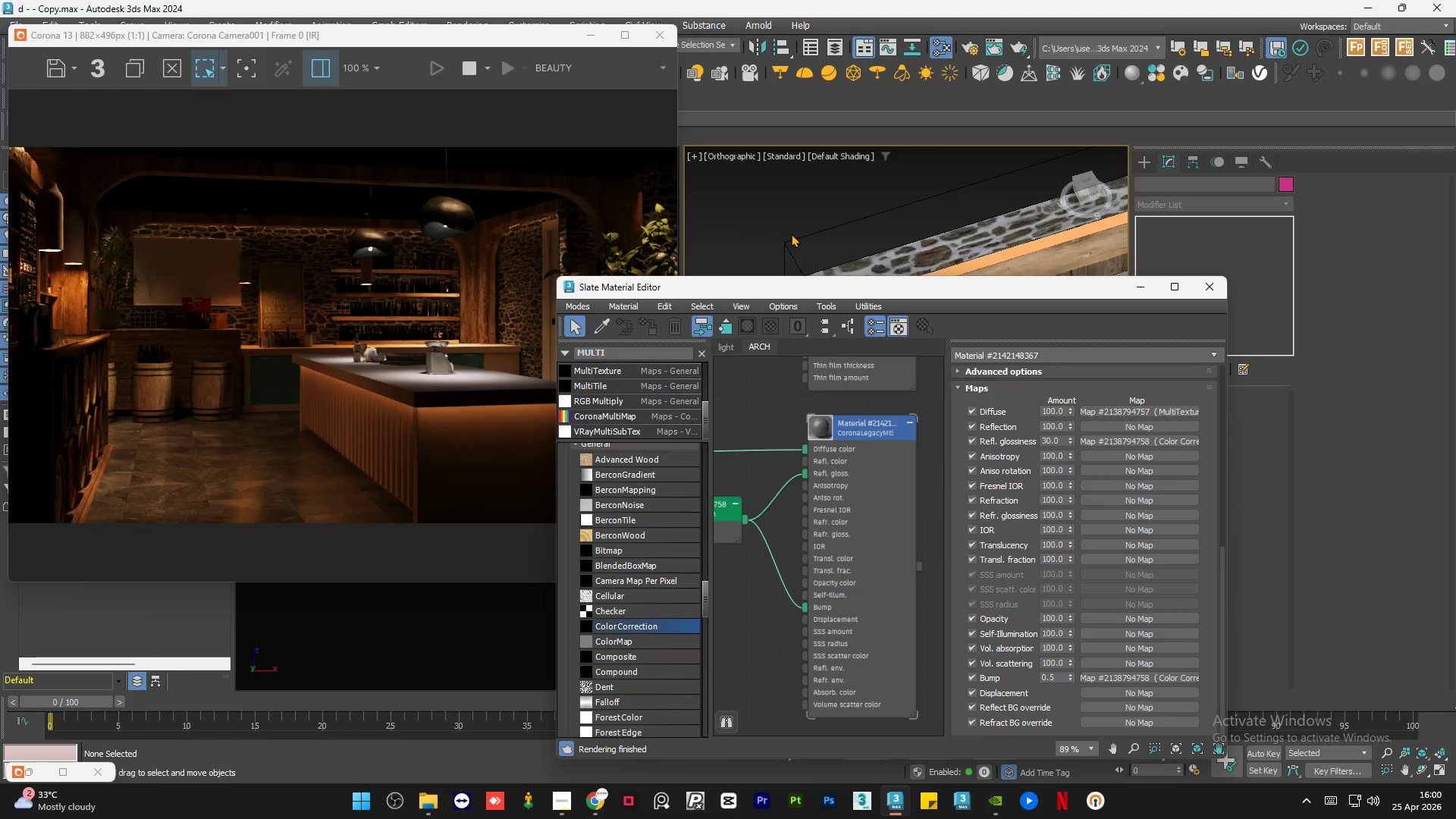 
left_click([791, 238])
 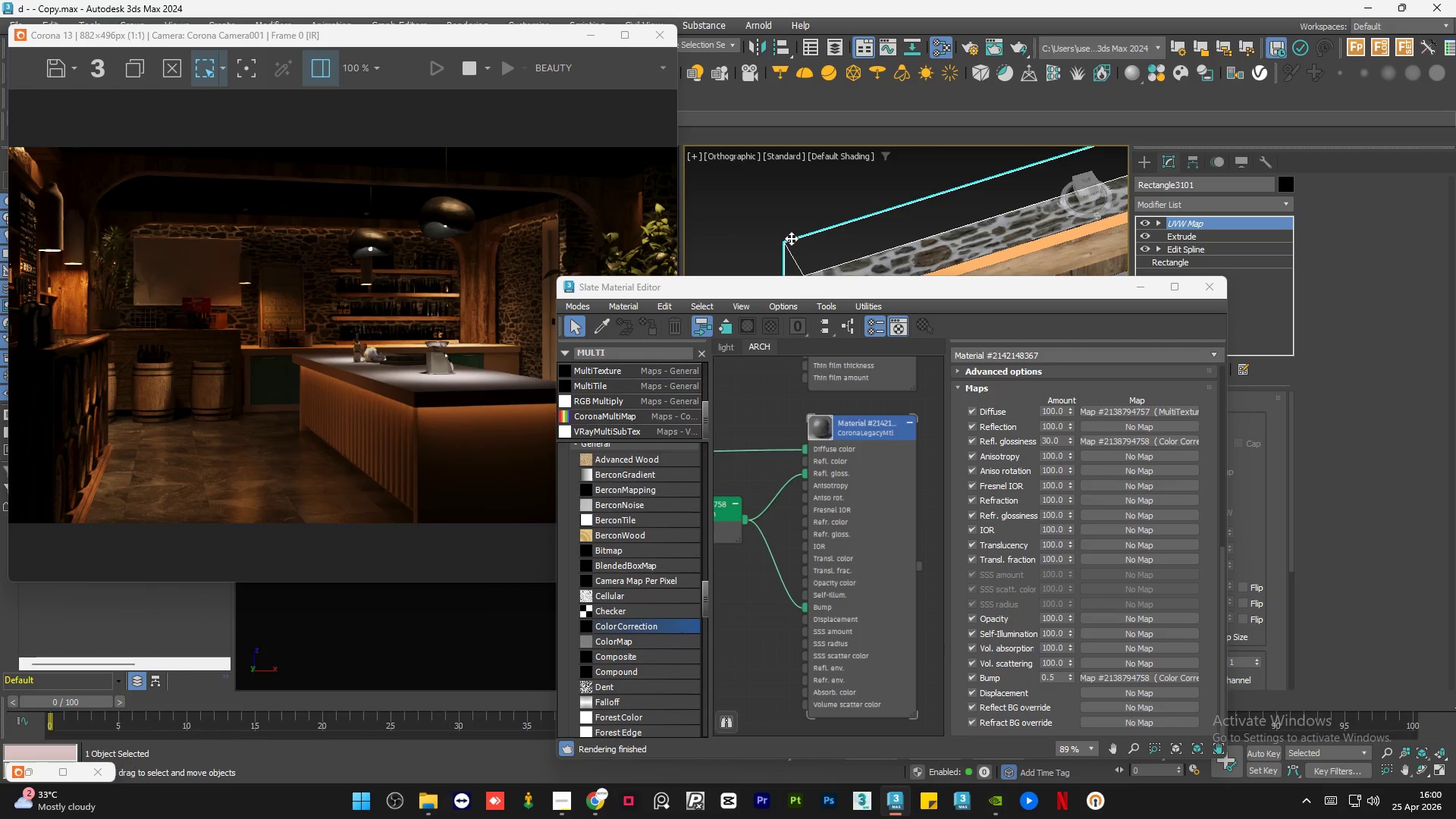 
scroll: coordinate [798, 212], scroll_direction: down, amount: 7.0
 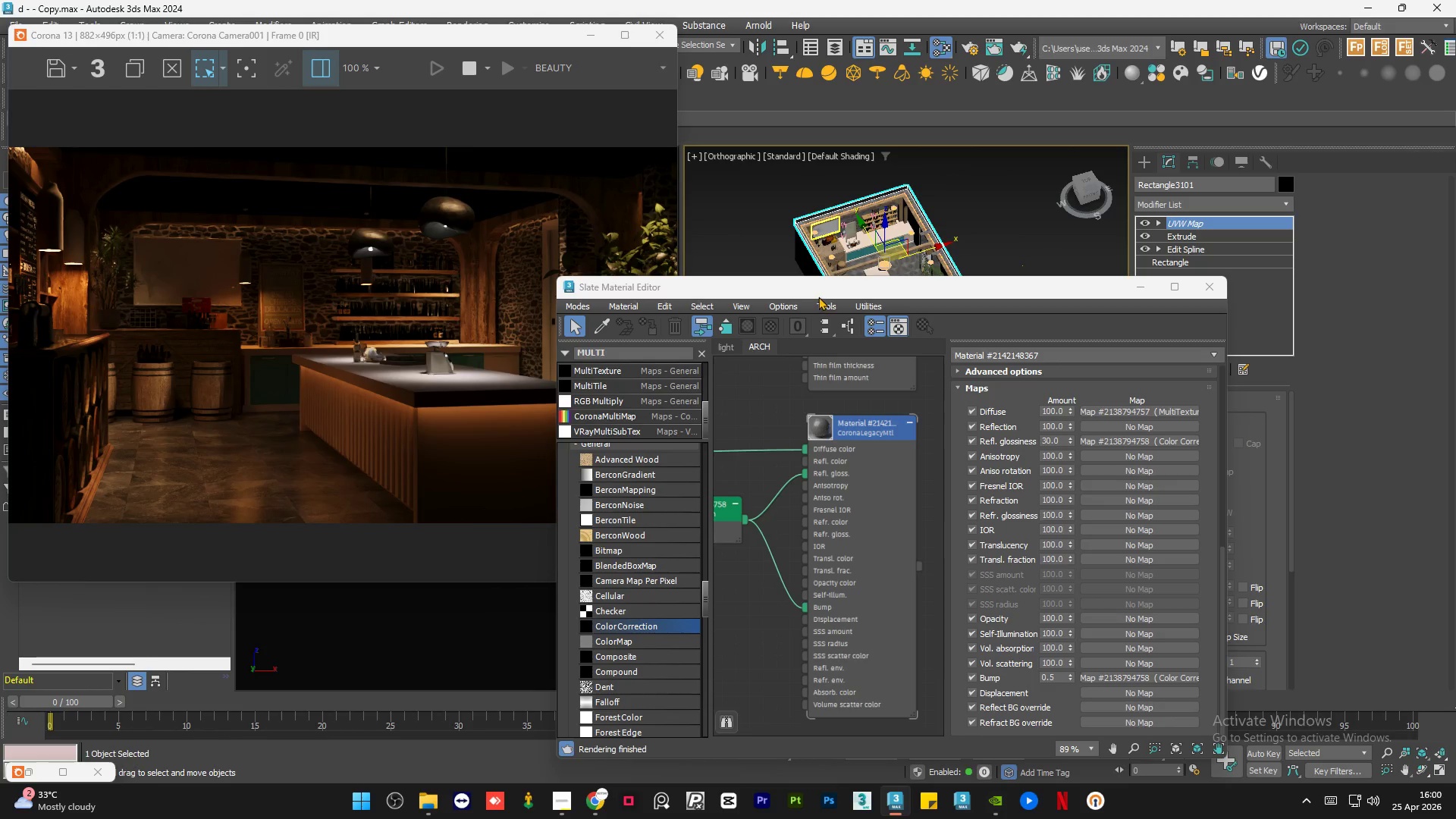 
left_click_drag(start_coordinate=[819, 290], to_coordinate=[893, 204])
 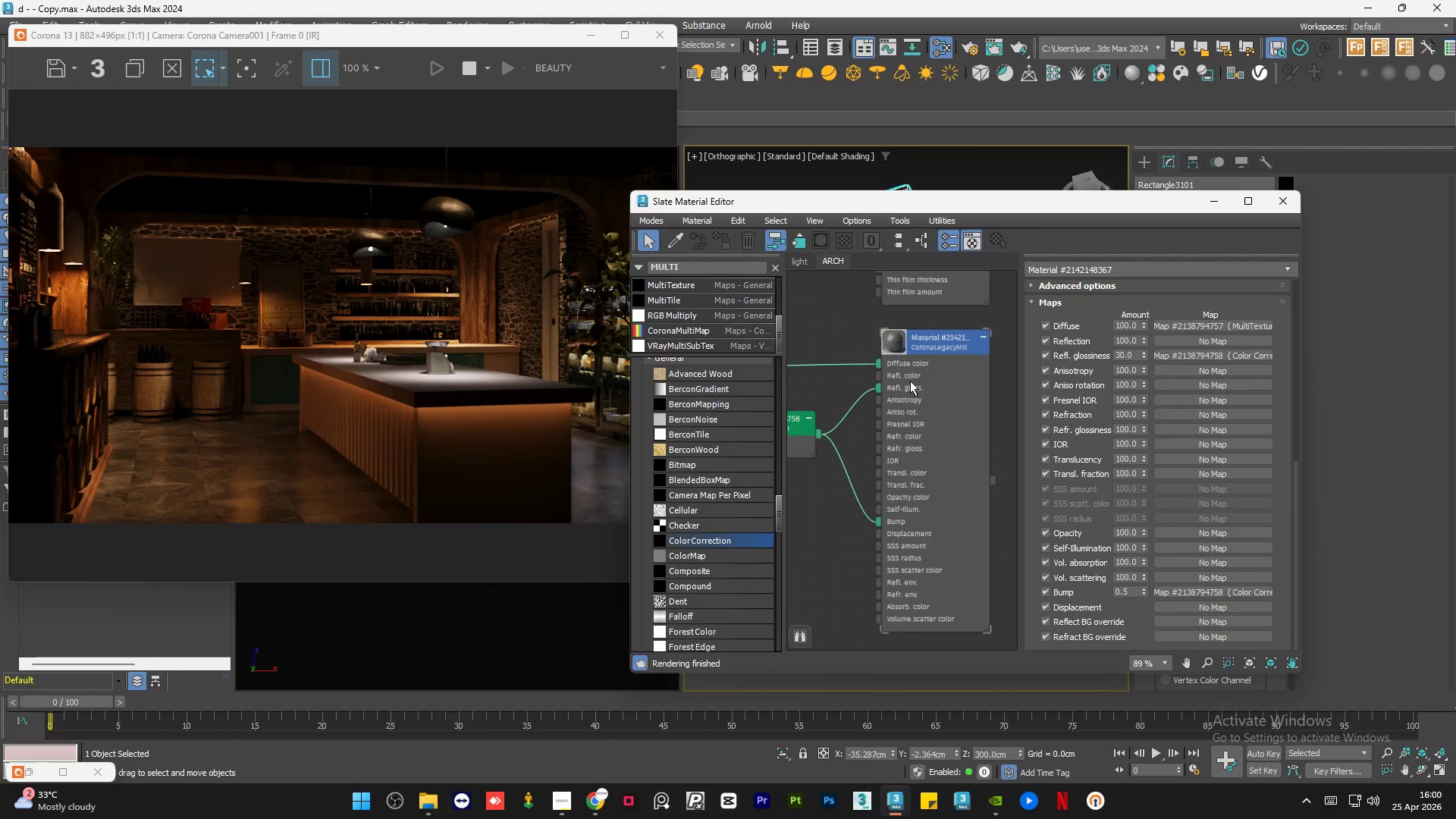 
scroll: coordinate [905, 337], scroll_direction: down, amount: 7.0
 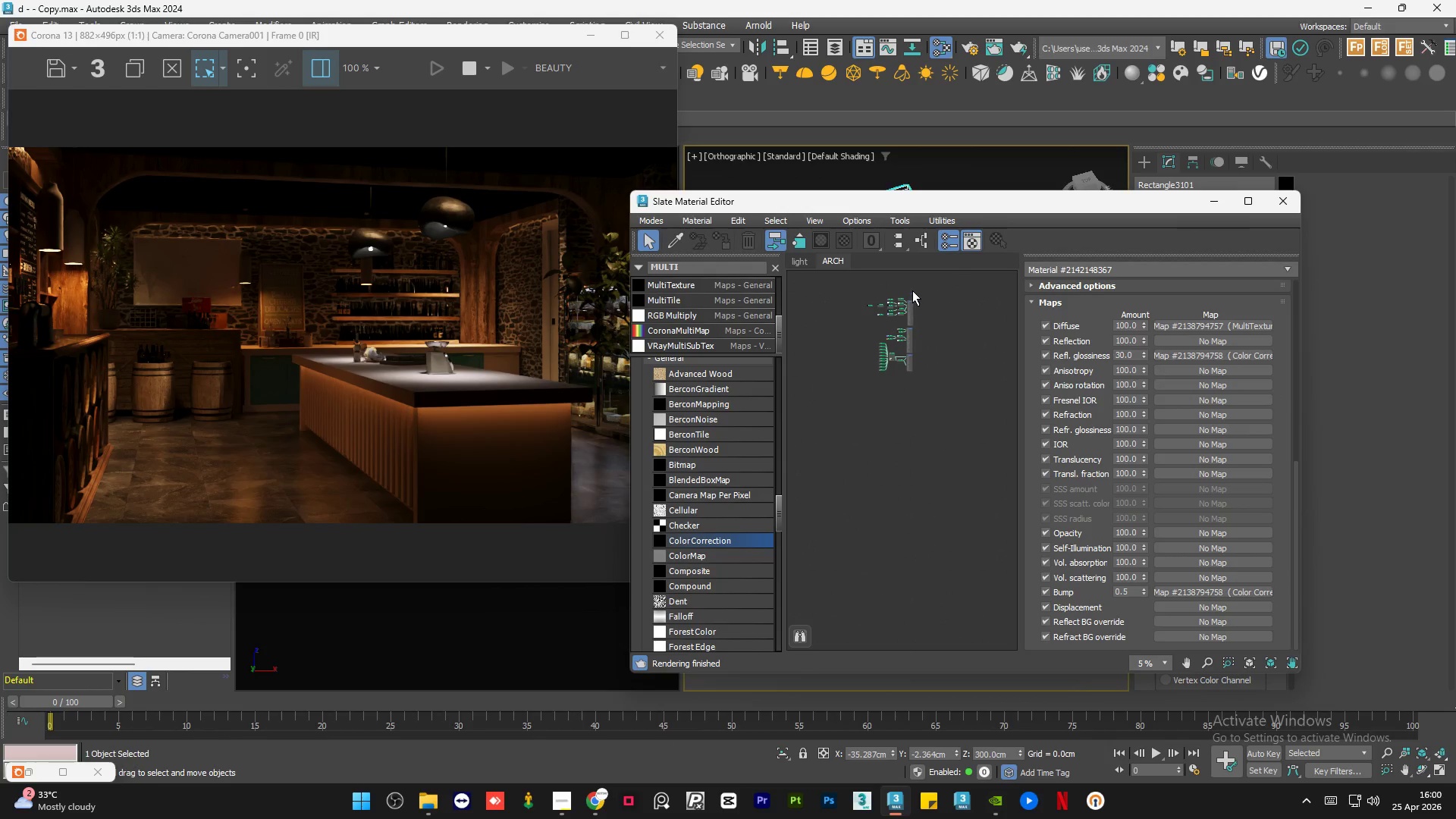 
scroll: coordinate [911, 291], scroll_direction: up, amount: 5.0
 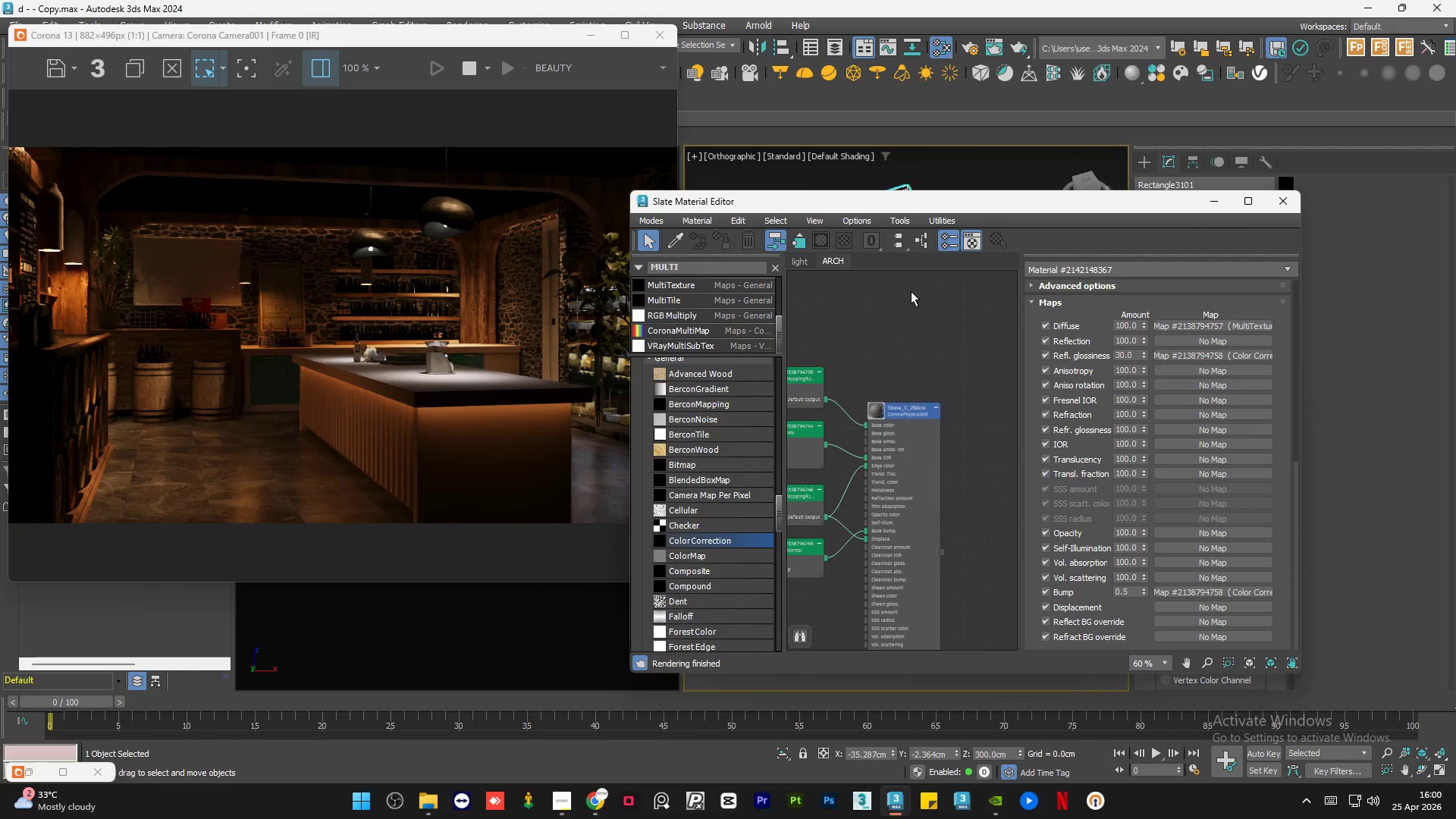 
scroll: coordinate [910, 295], scroll_direction: down, amount: 4.0
 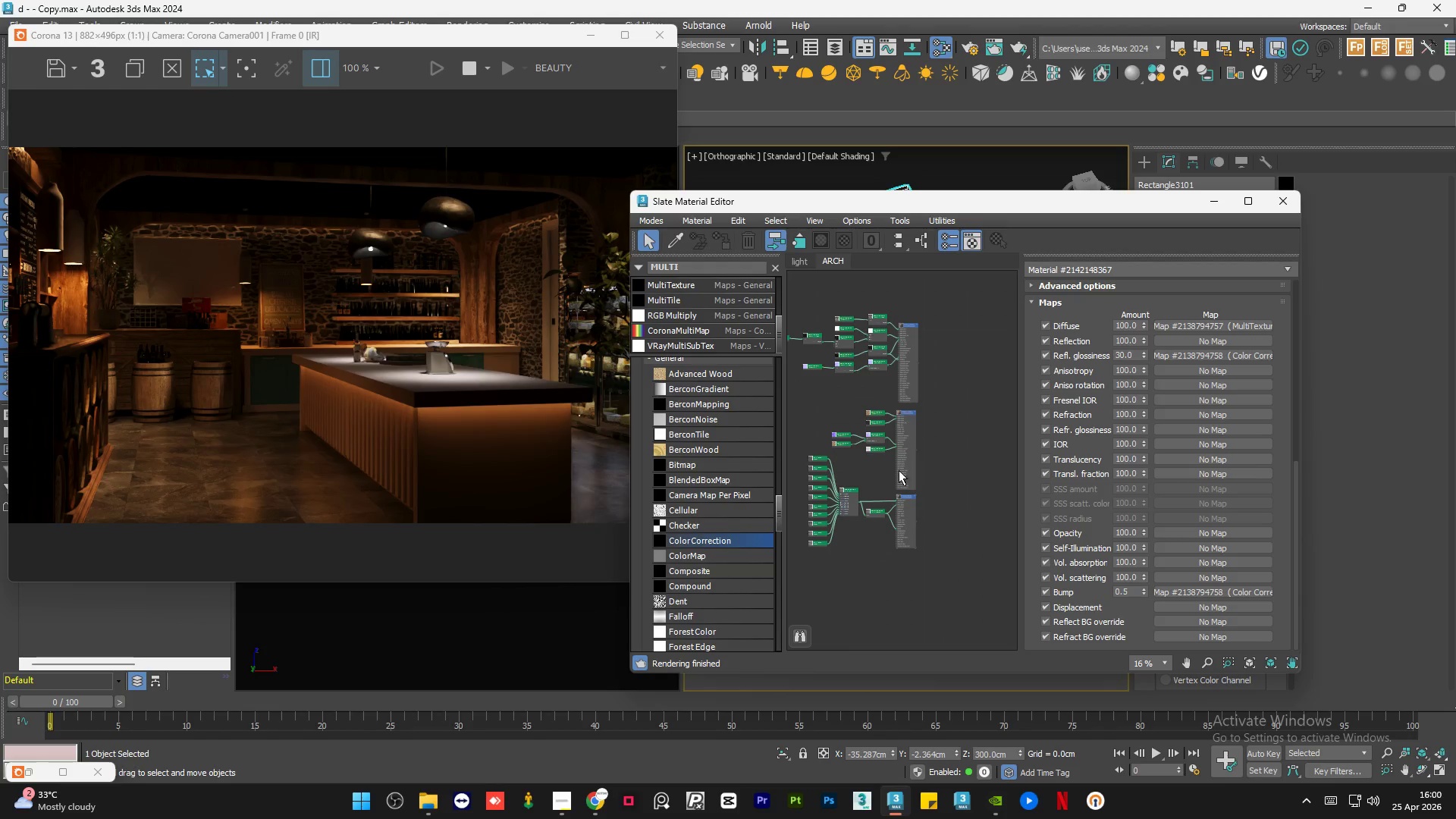 
scroll: coordinate [897, 508], scroll_direction: up, amount: 6.0
 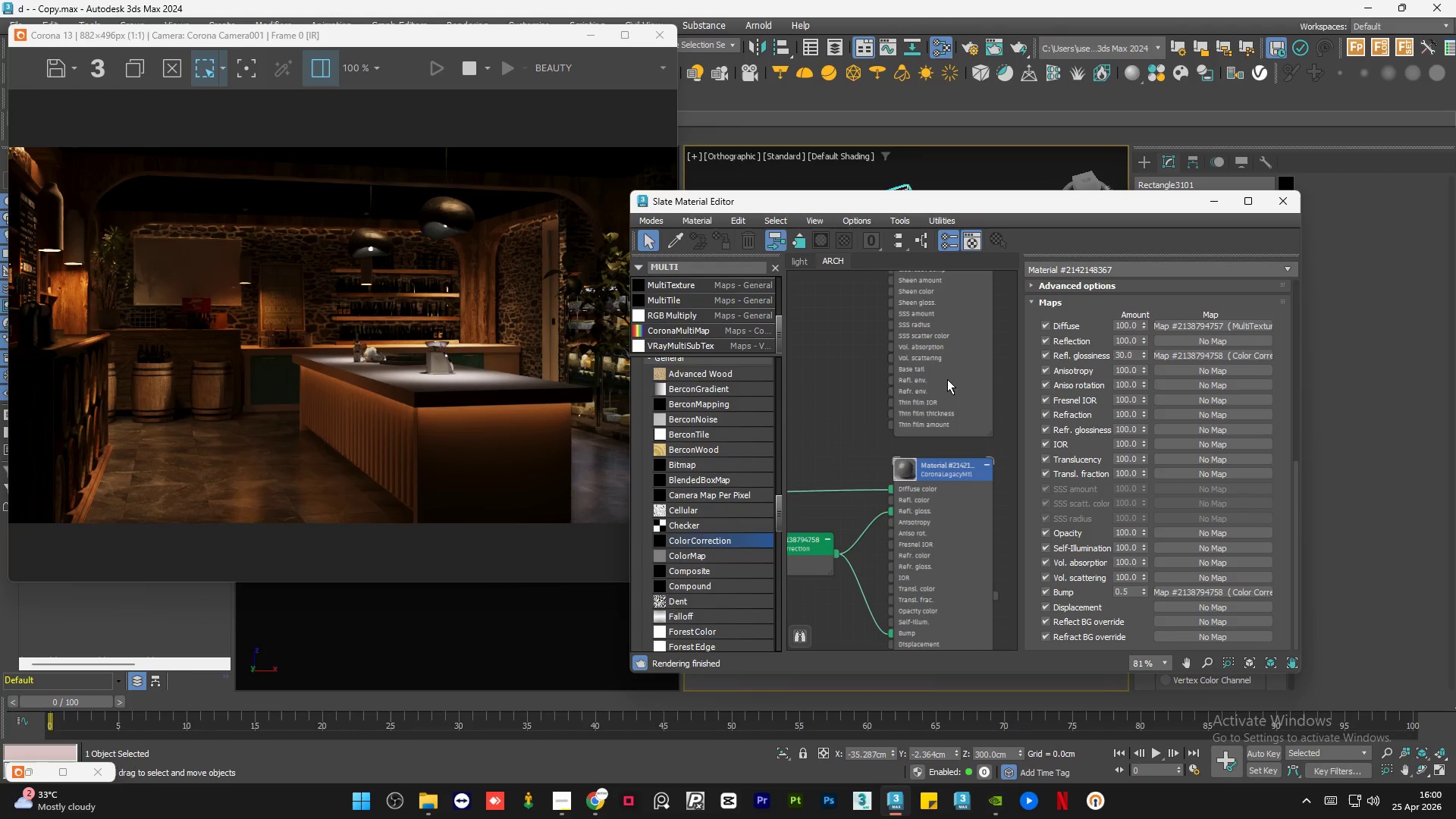 
scroll: coordinate [949, 362], scroll_direction: down, amount: 4.0
 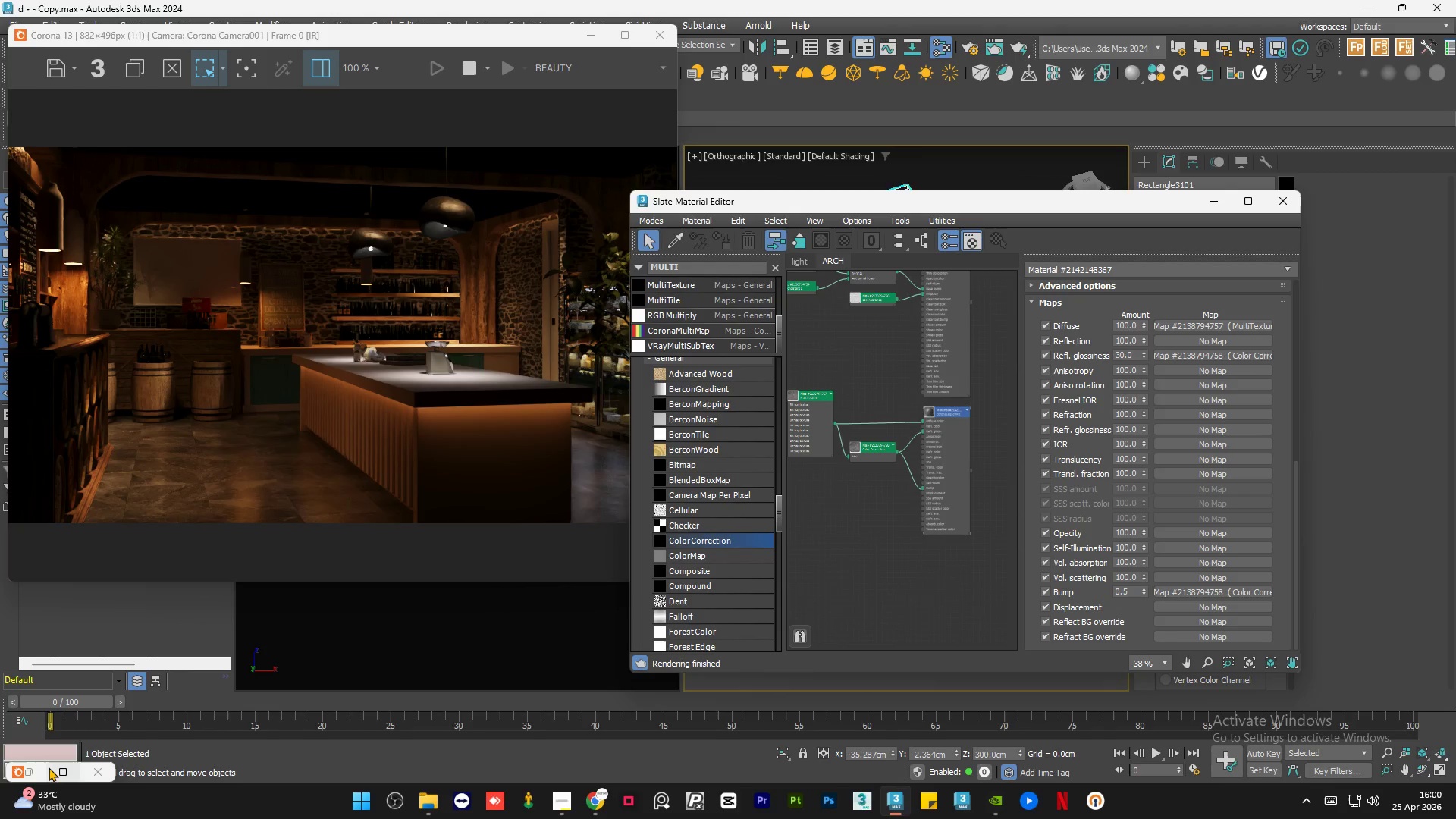 
left_click([44, 769])
 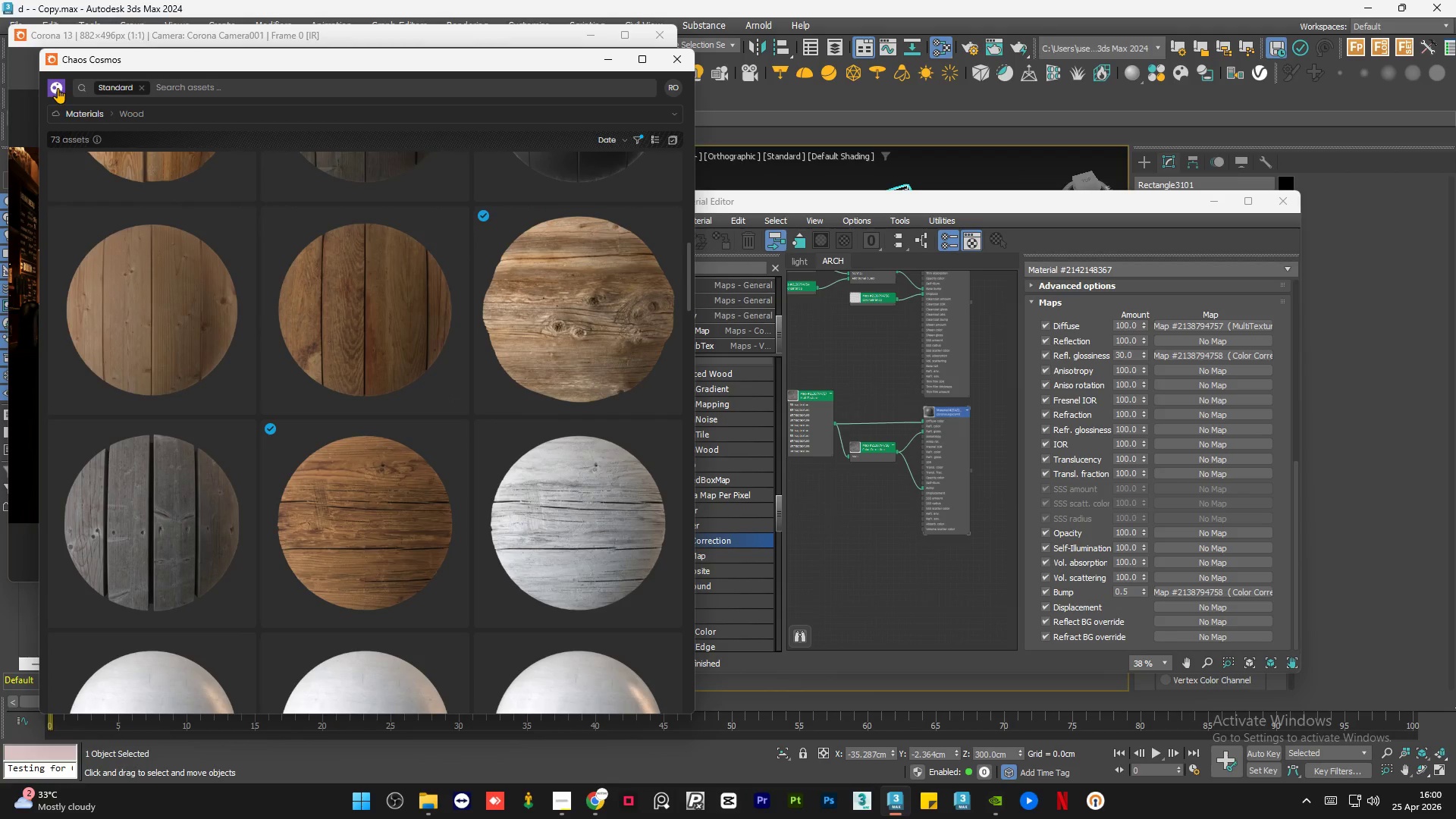 
left_click([56, 108])
 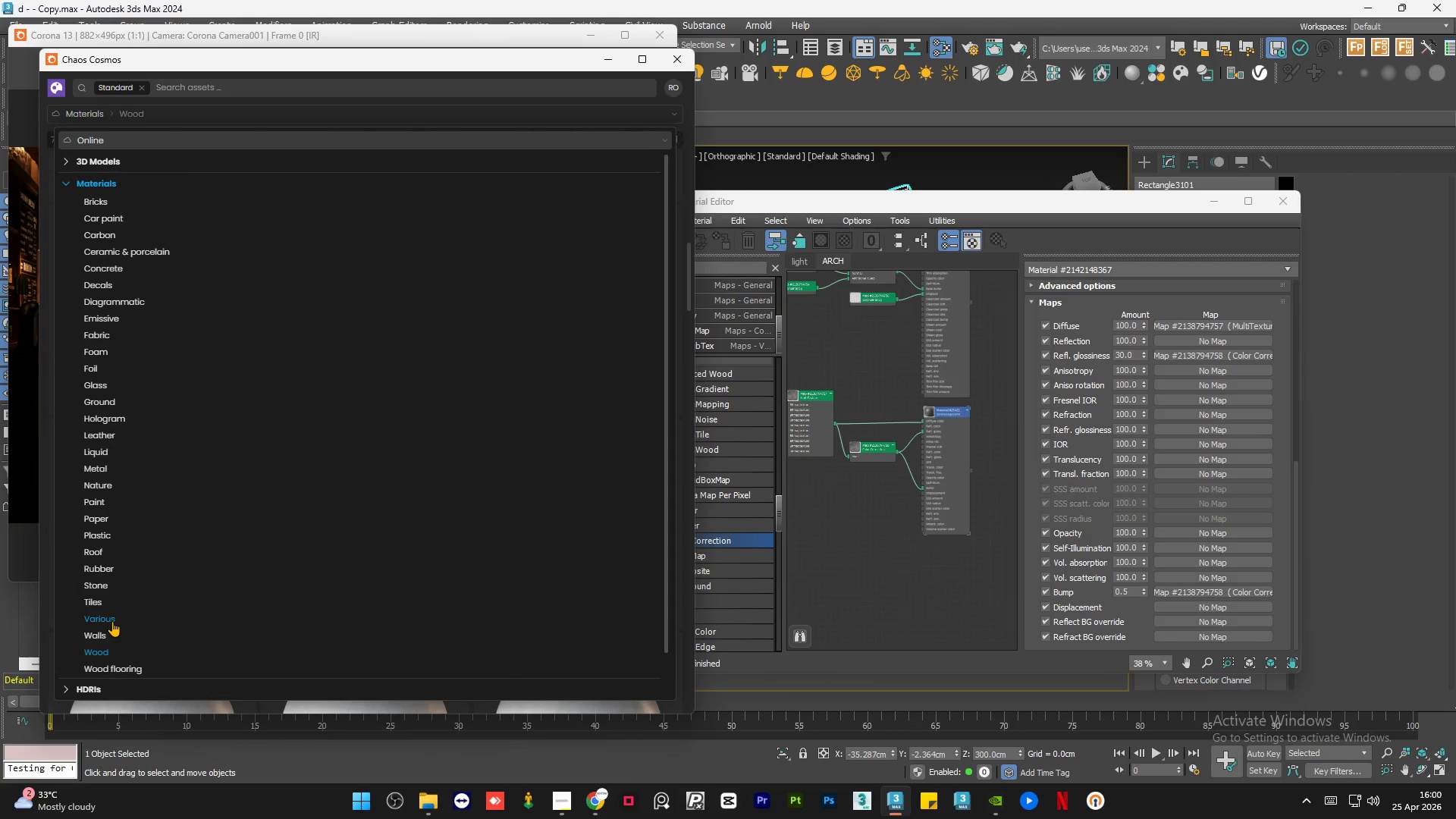 
wait(5.03)
 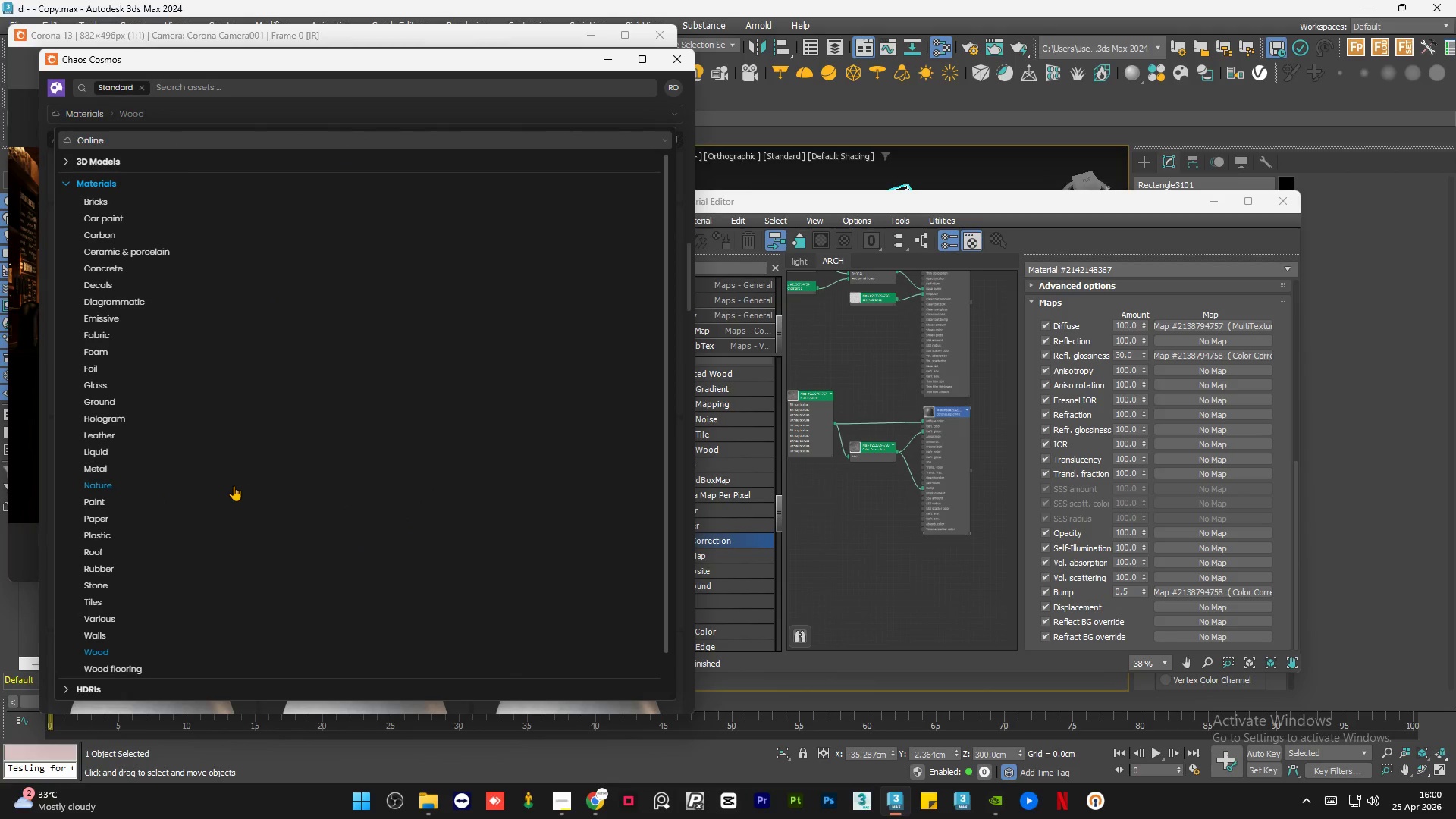 
left_click([93, 631])
 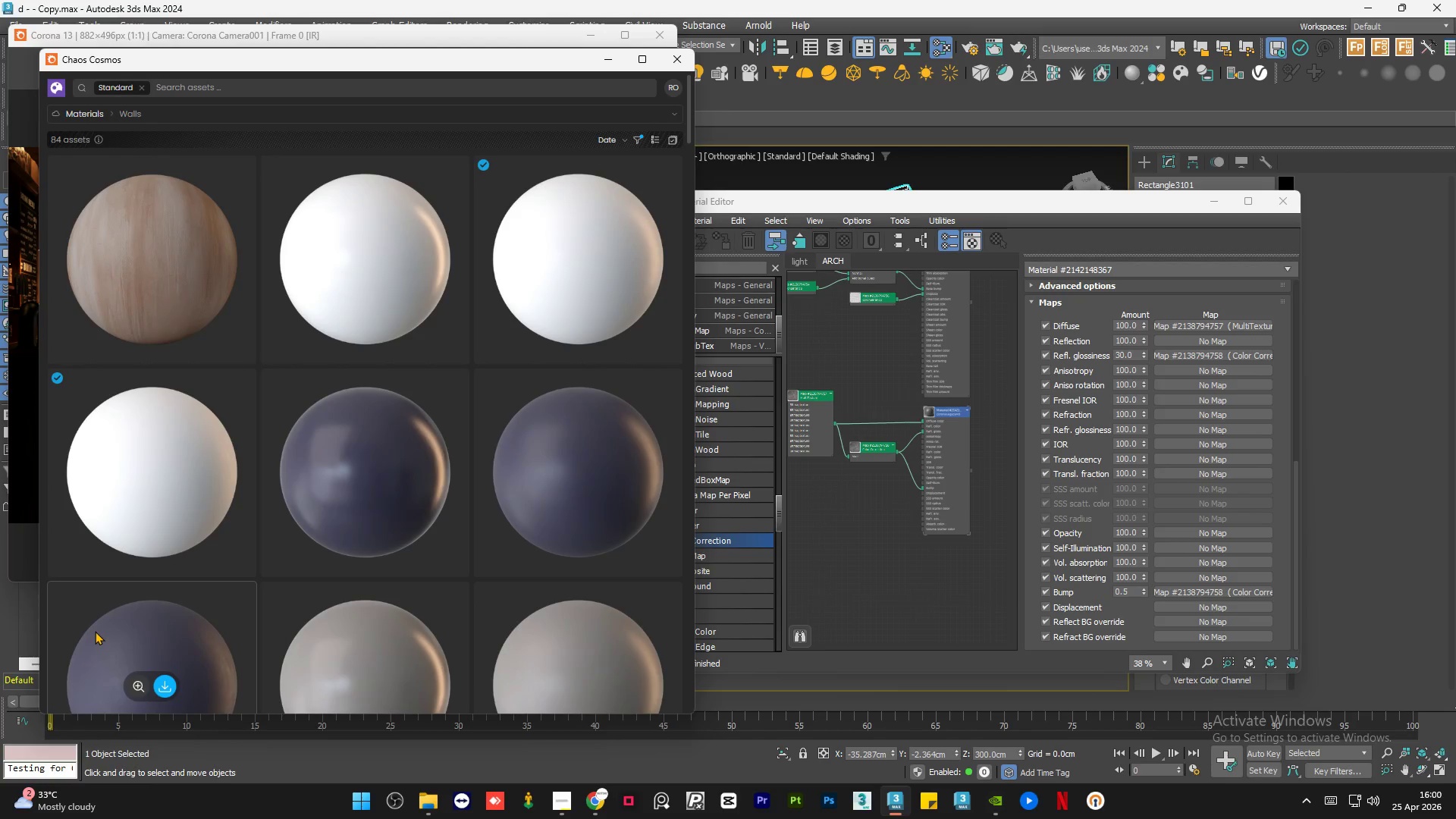 
wait(7.31)
 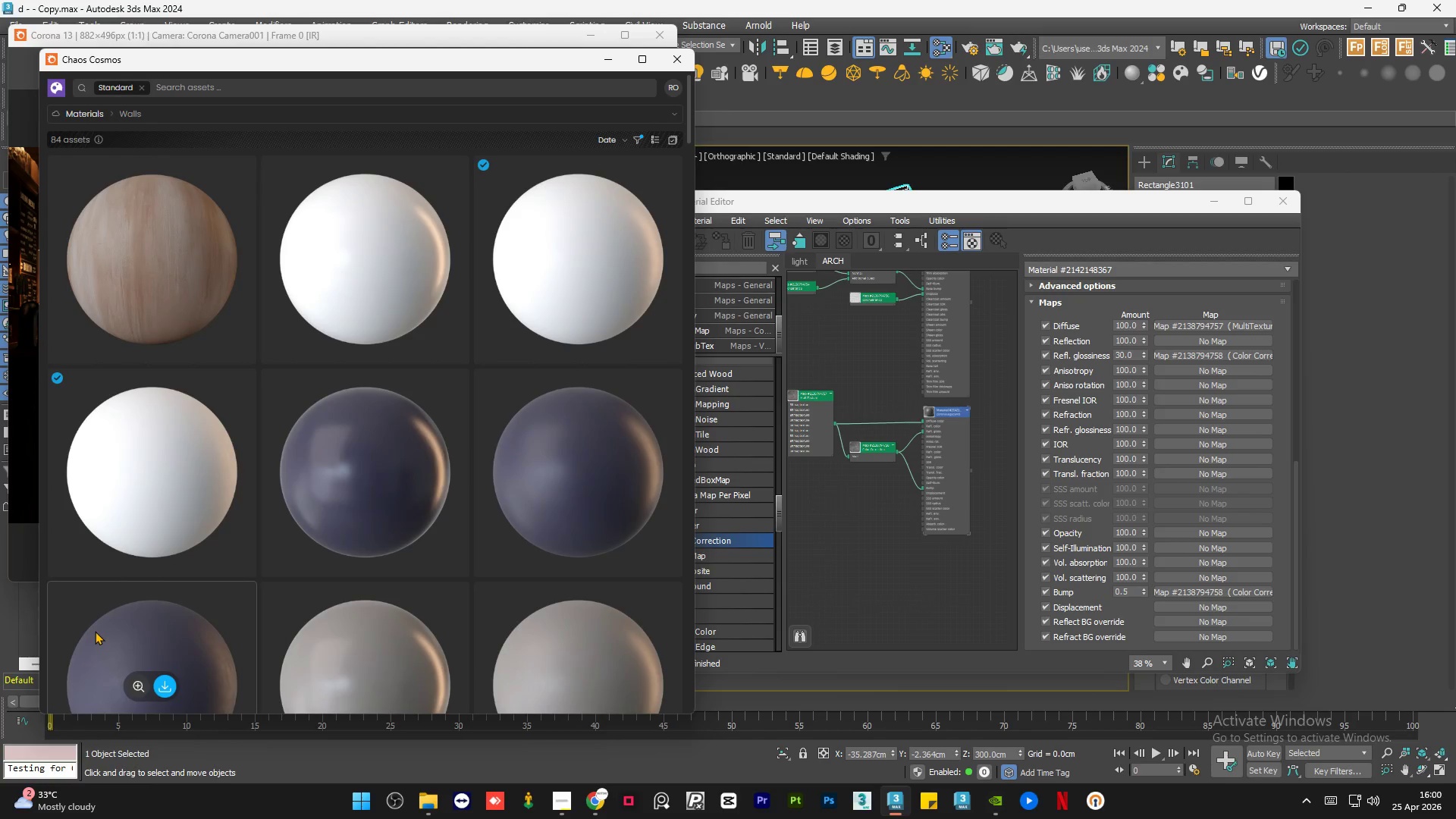 
scroll: coordinate [402, 362], scroll_direction: down, amount: 9.0
 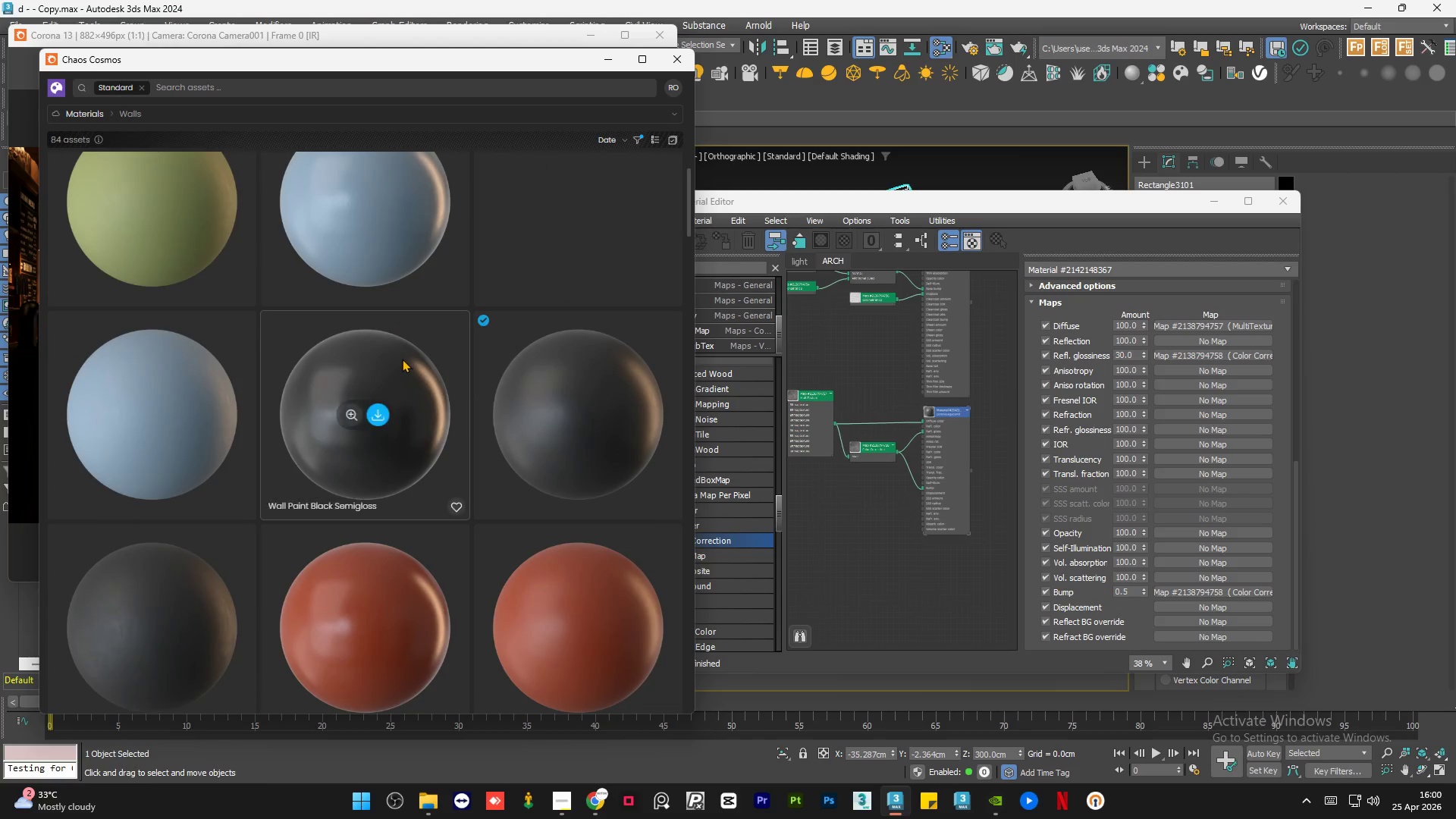 
scroll: coordinate [402, 359], scroll_direction: up, amount: 3.0
 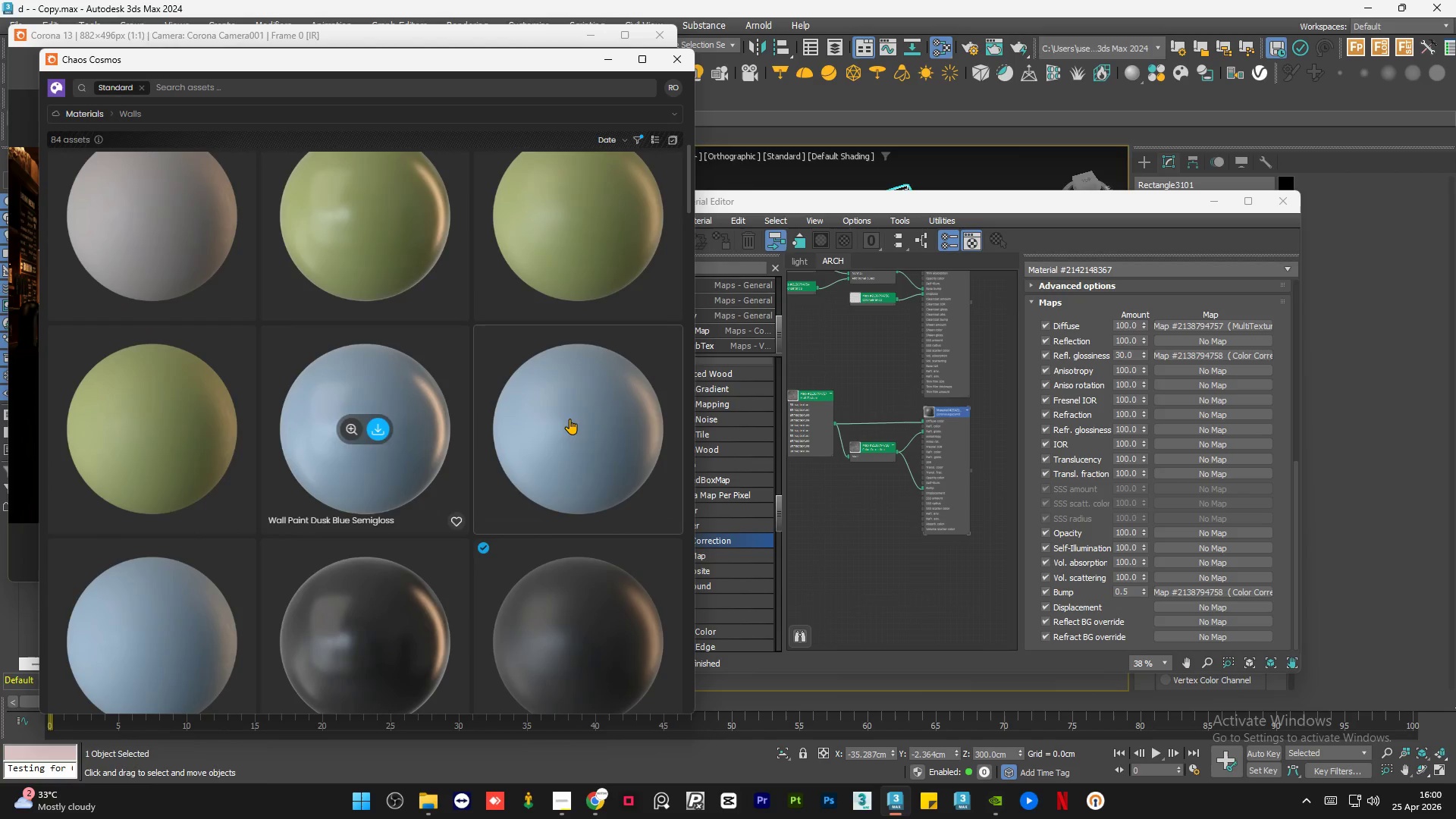 
scroll: coordinate [554, 404], scroll_direction: down, amount: 4.0
 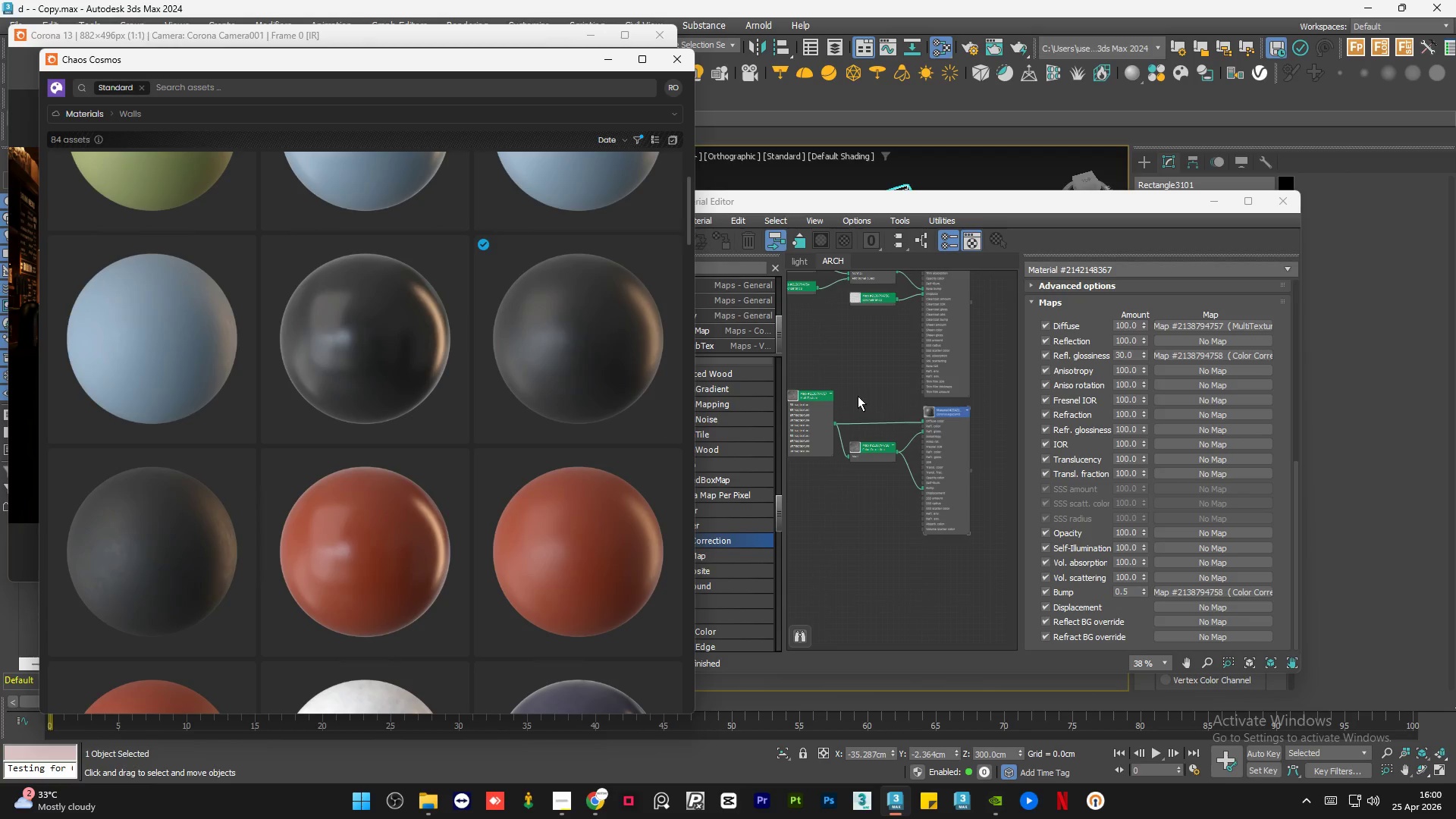 
left_click_drag(start_coordinate=[538, 362], to_coordinate=[937, 560])
 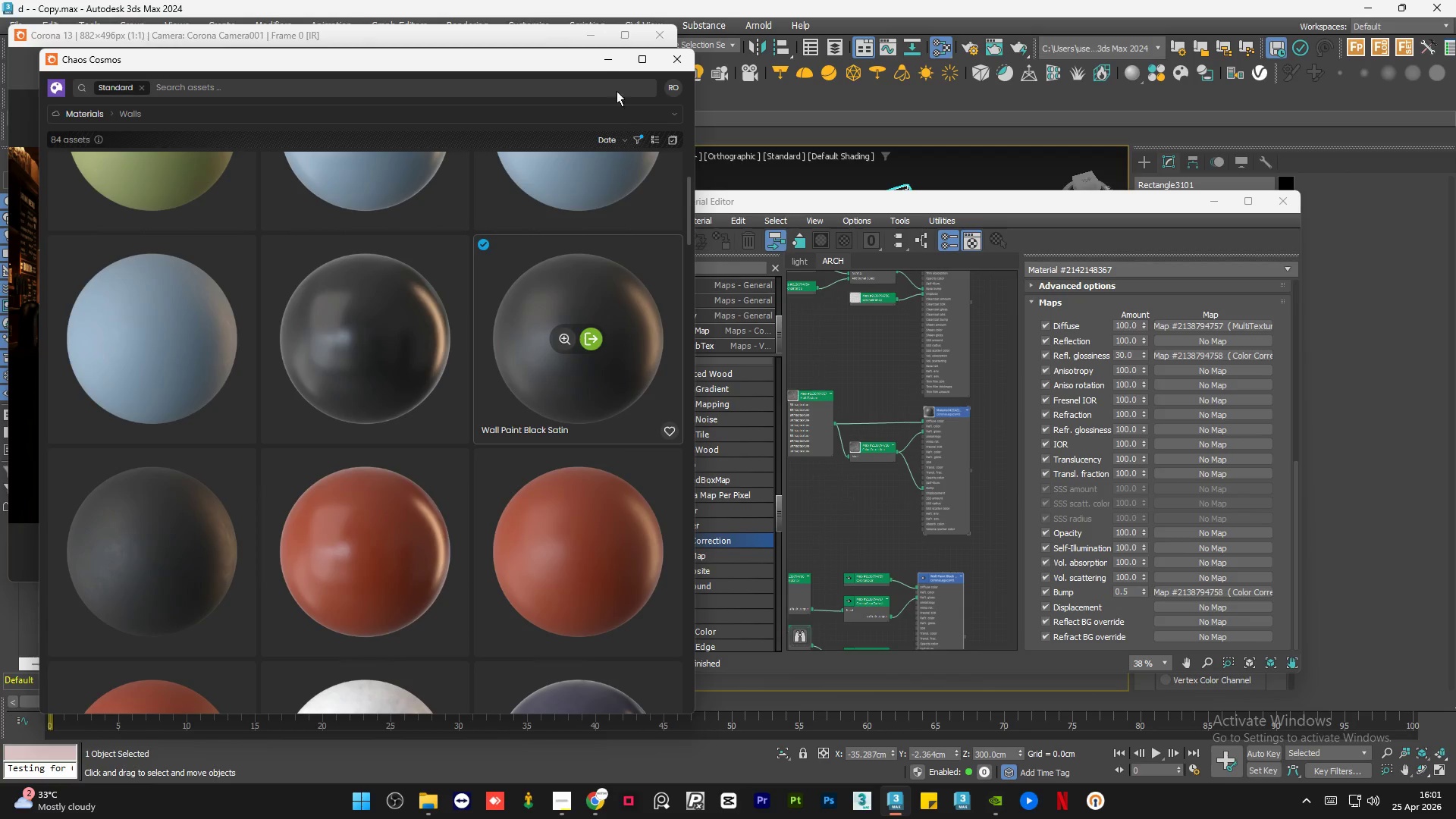 
left_click([601, 61])
 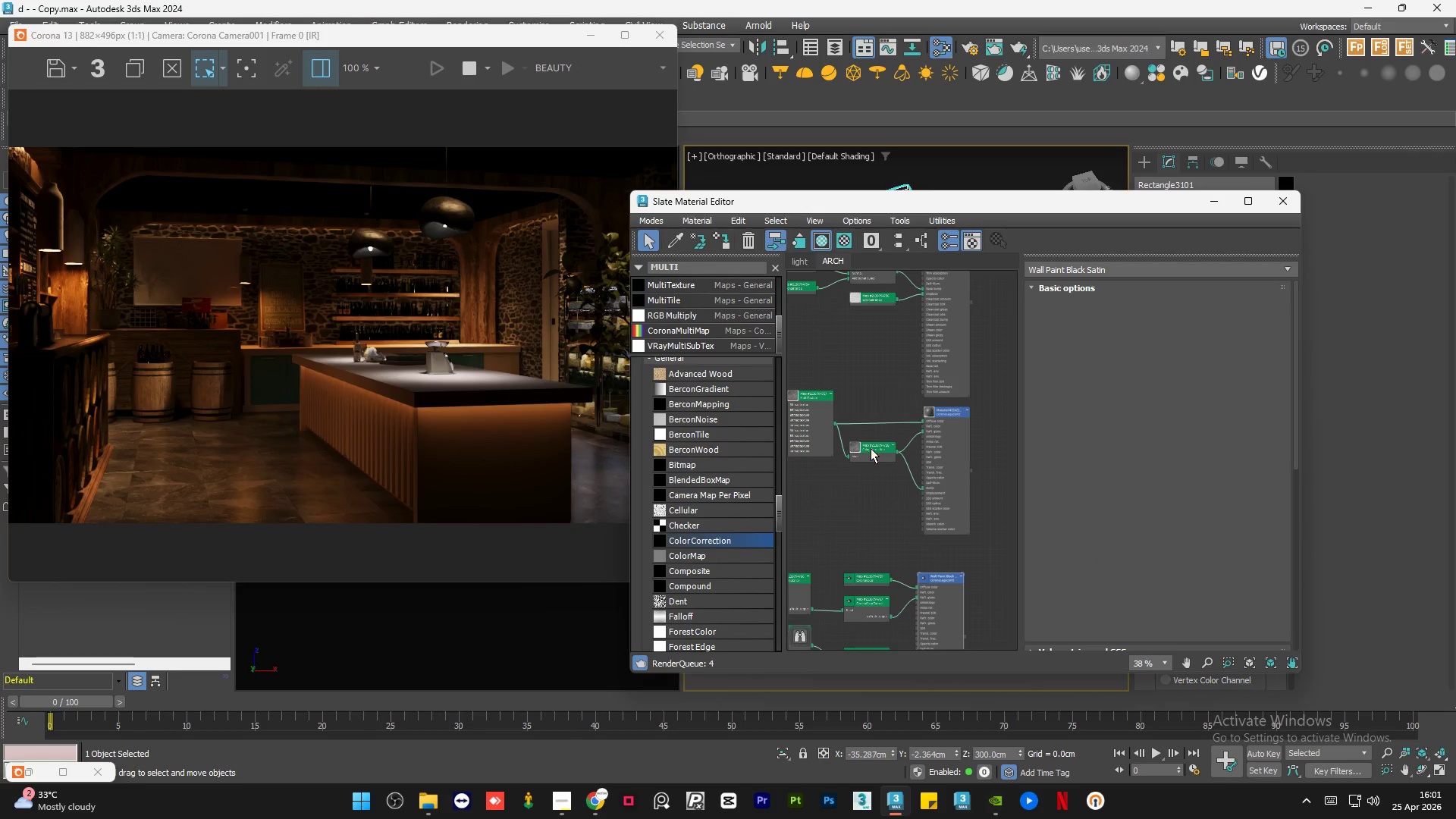 
scroll: coordinate [908, 507], scroll_direction: none, amount: 0.0
 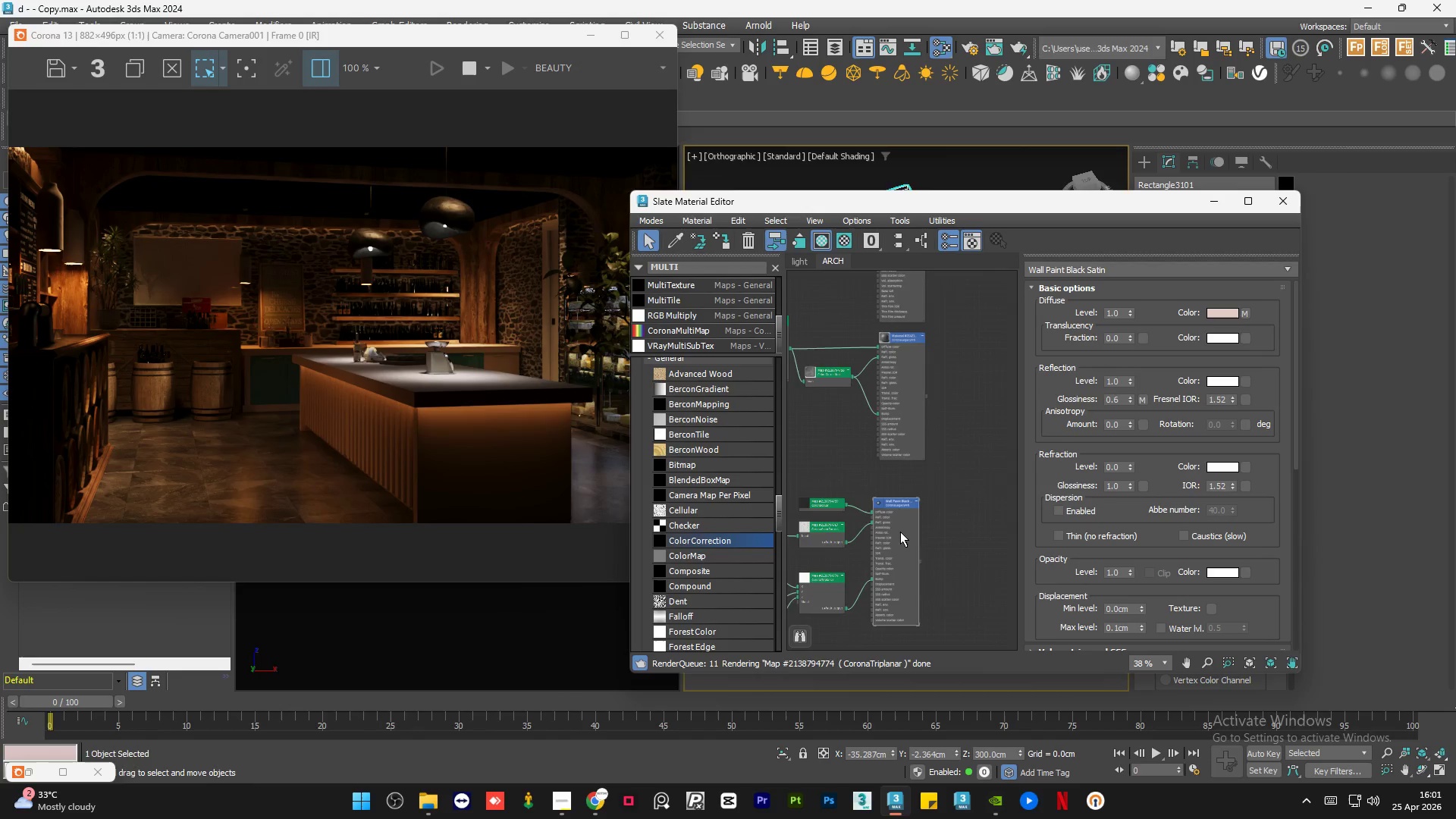 
left_click_drag(start_coordinate=[896, 535], to_coordinate=[908, 494])
 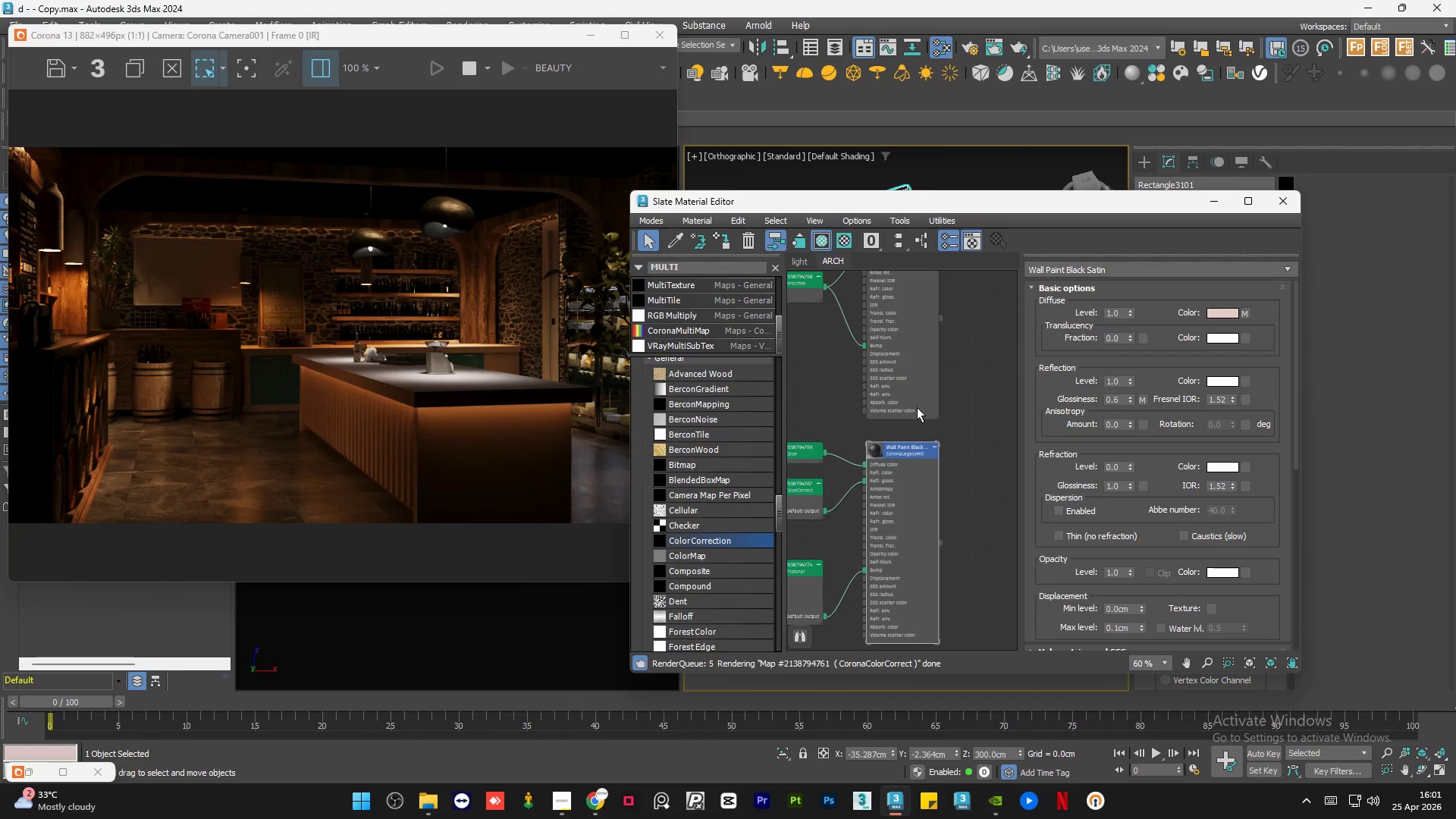 
scroll: coordinate [900, 532], scroll_direction: up, amount: 2.0
 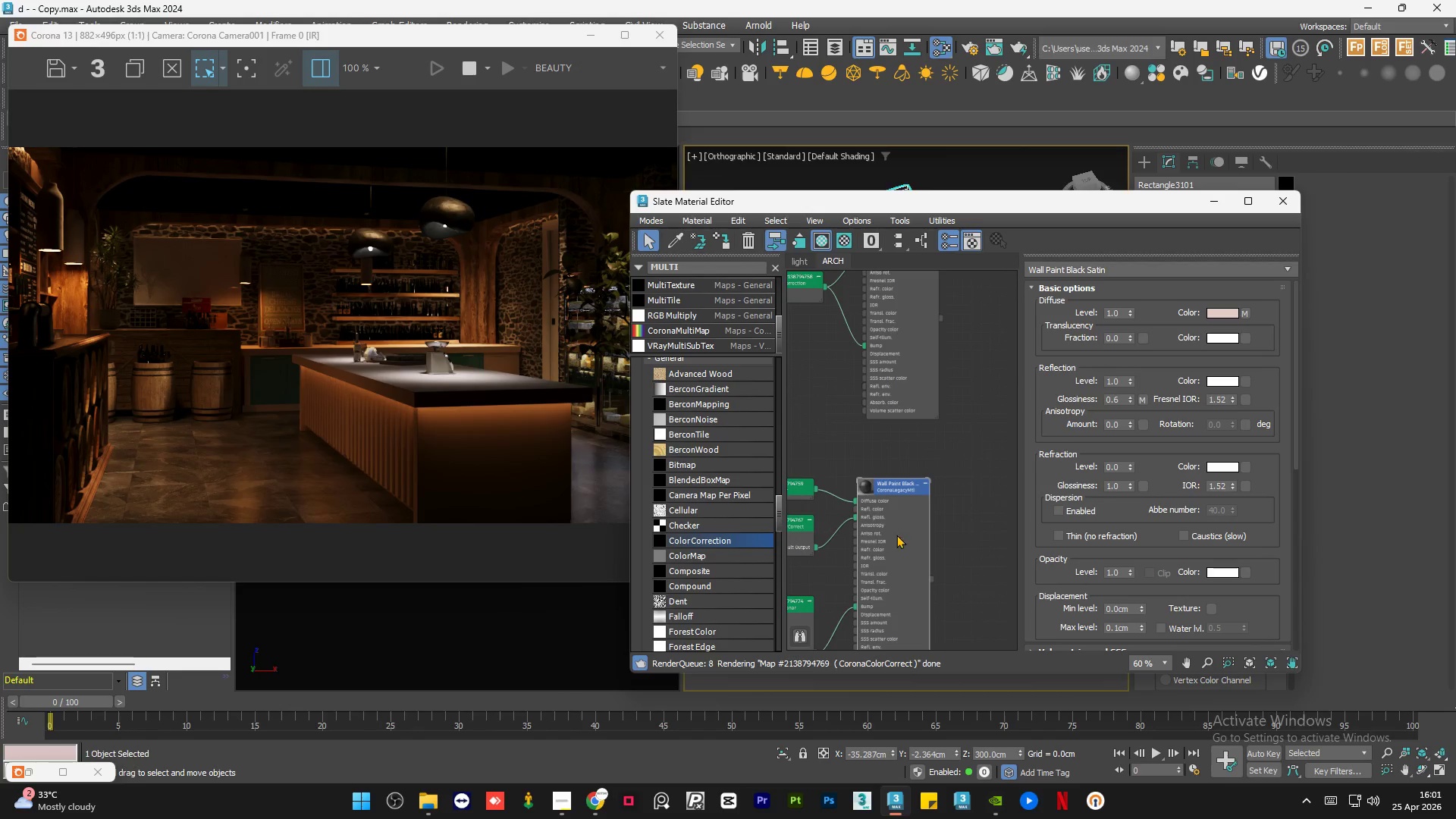 
double_click([927, 493])
 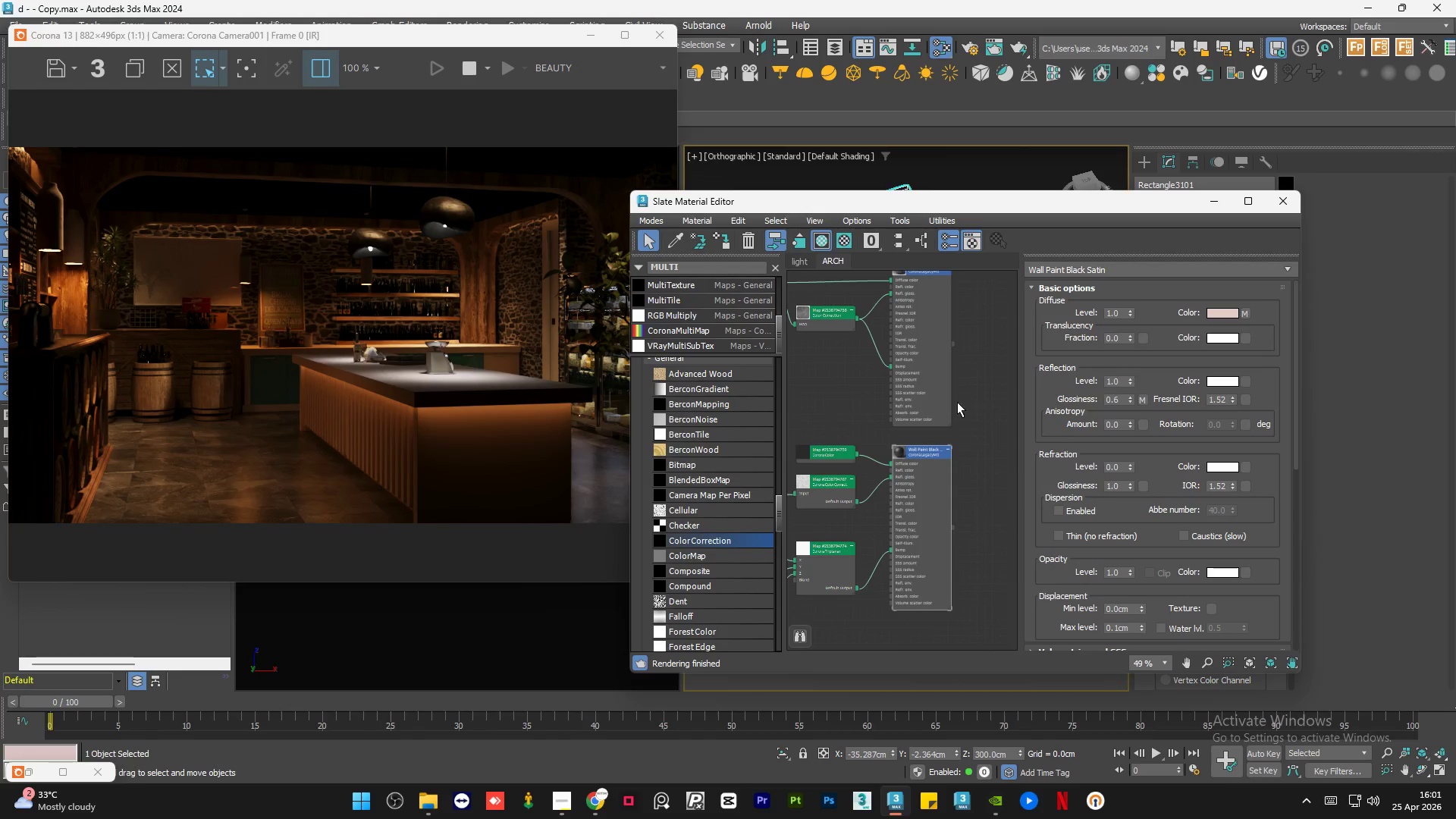 
scroll: coordinate [927, 494], scroll_direction: down, amount: 1.0
 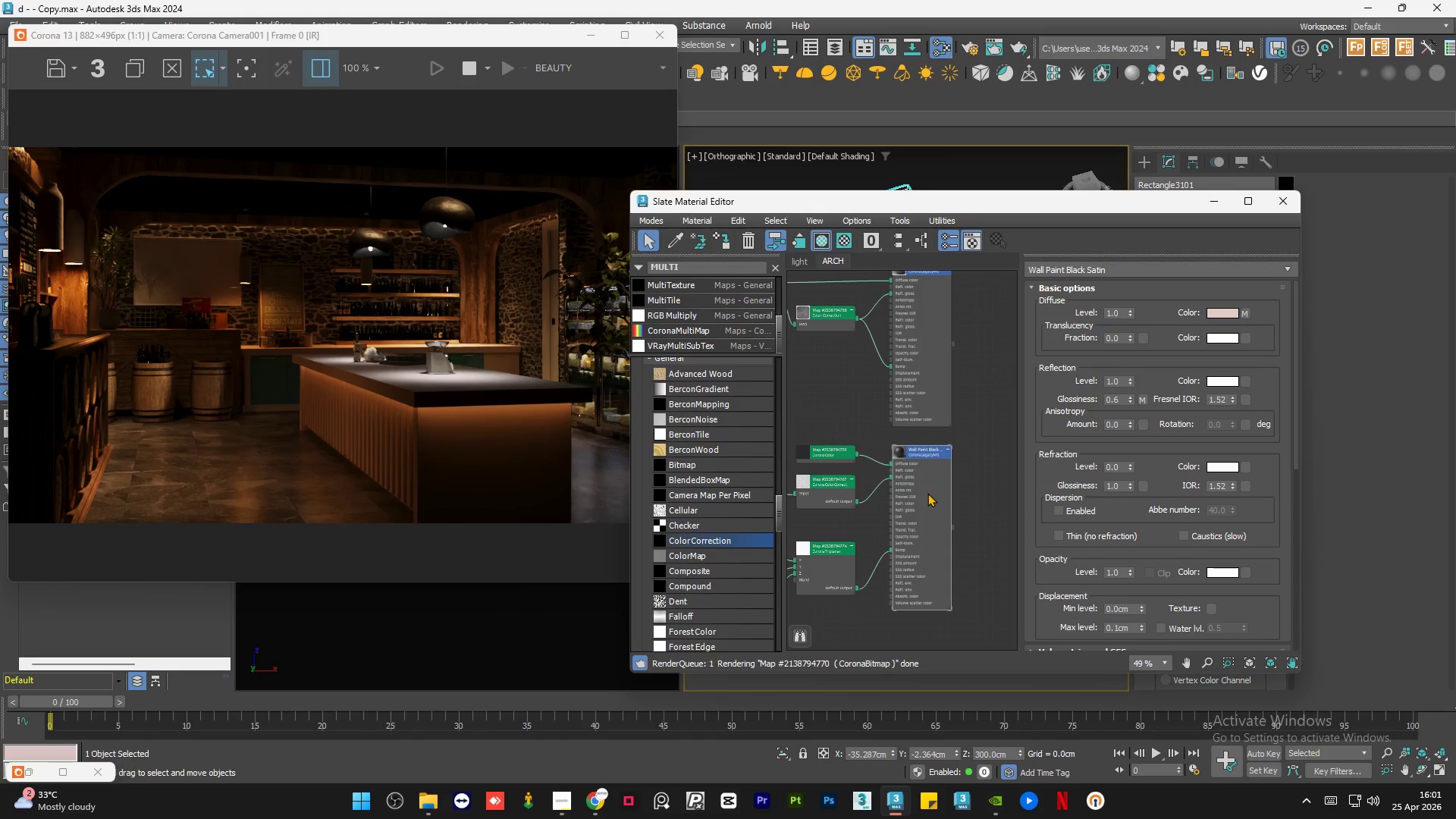 
key(A)
 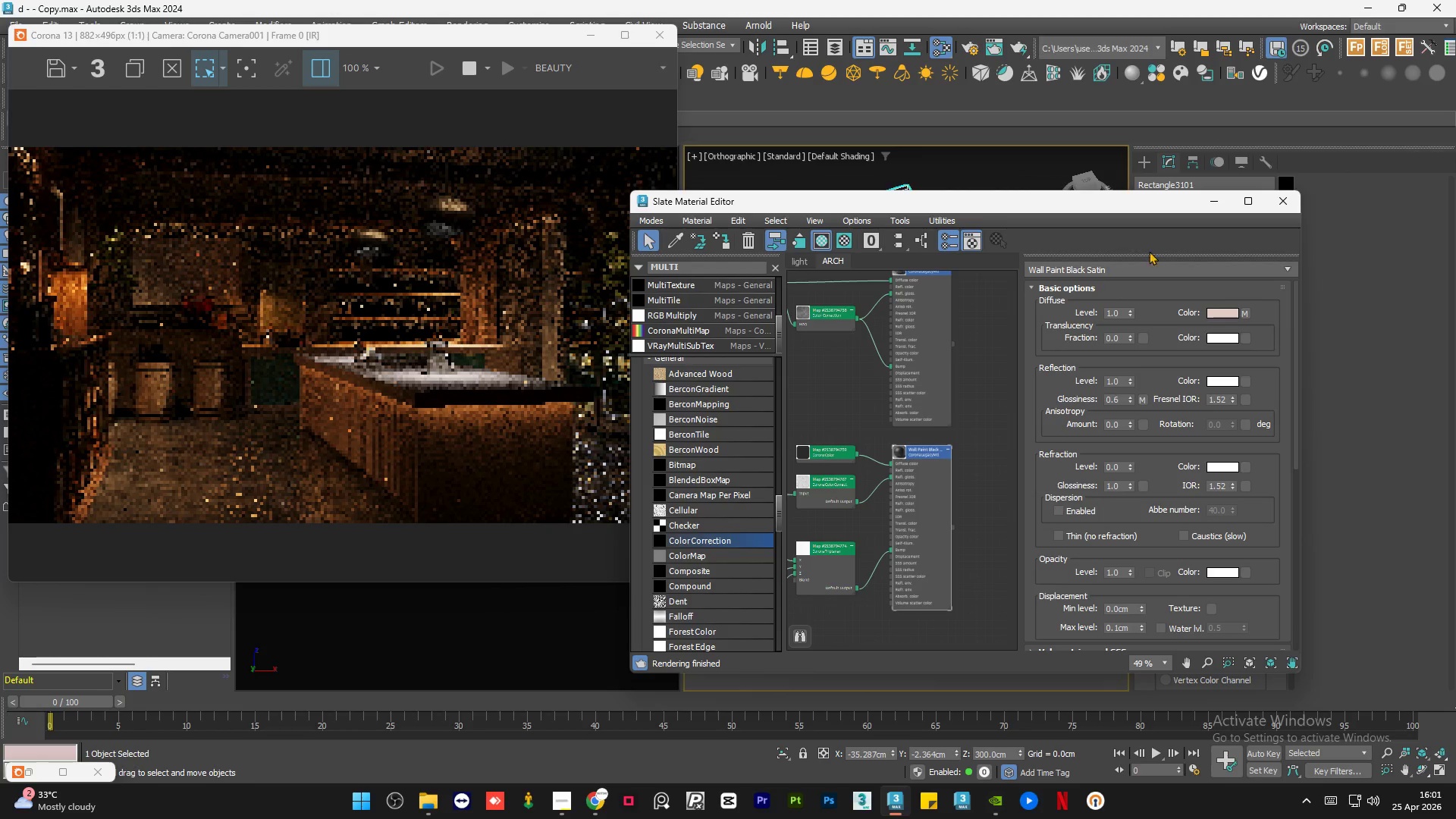 
left_click([1203, 205])
 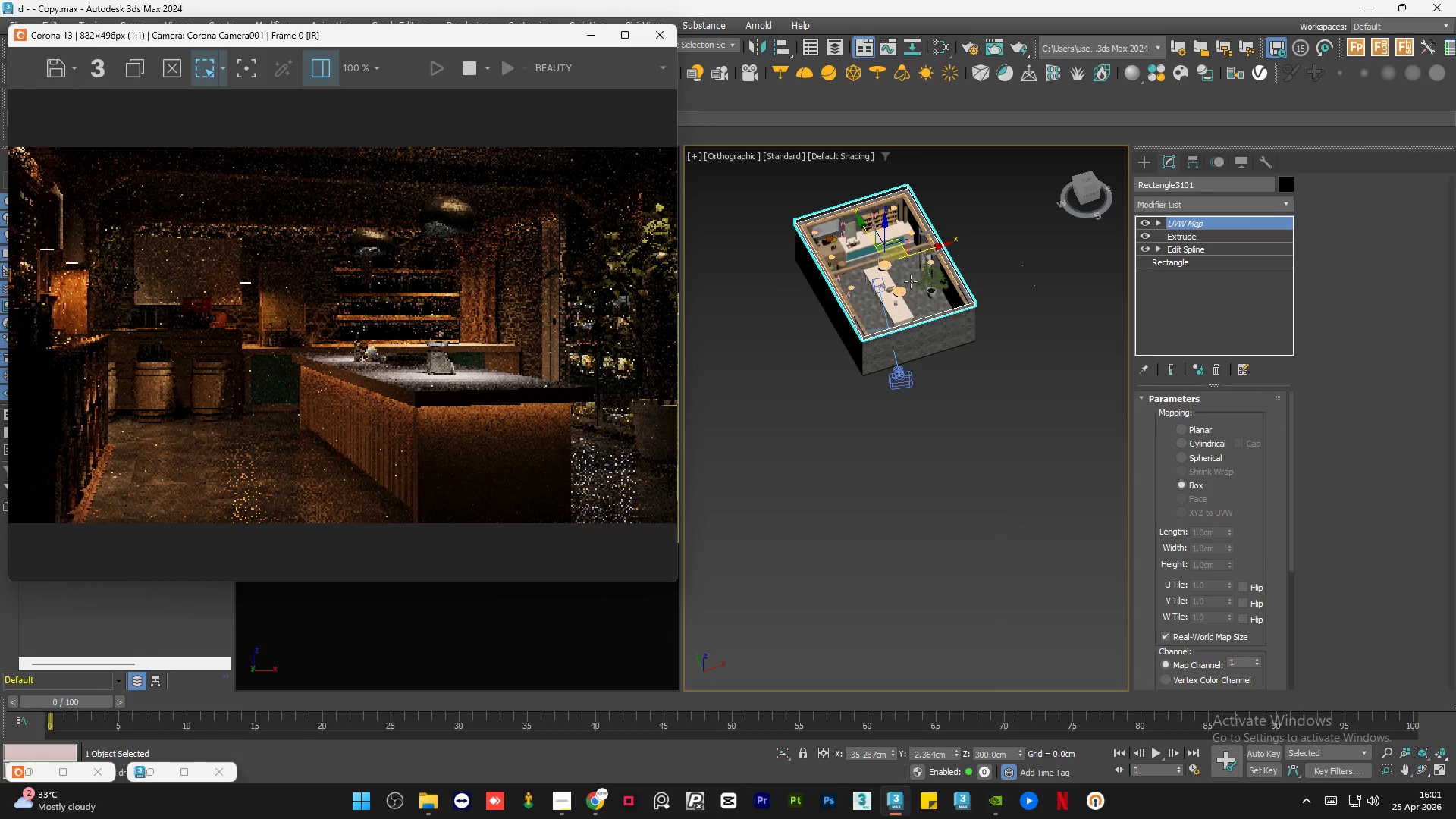 
scroll: coordinate [976, 300], scroll_direction: up, amount: 12.0
 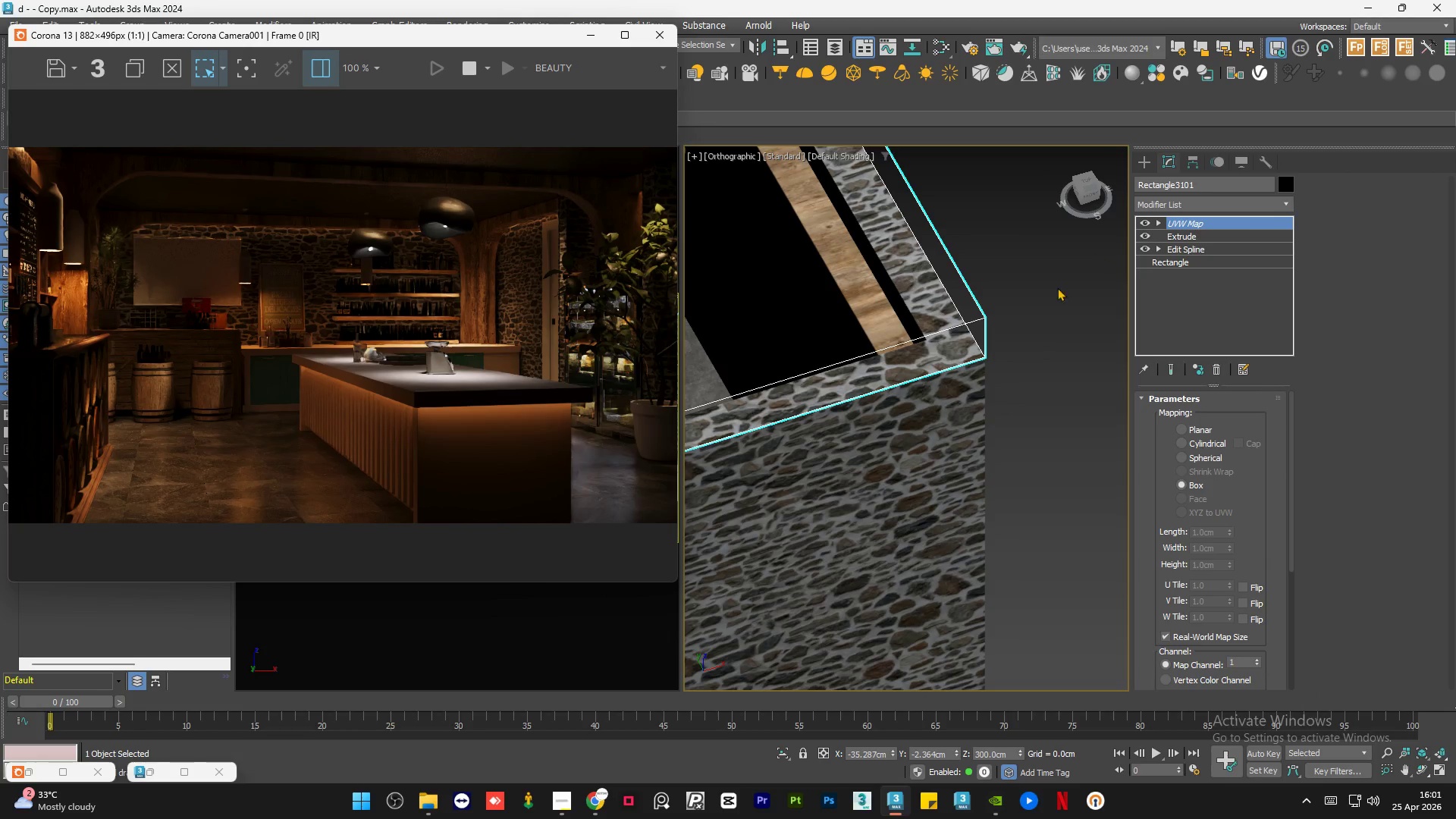 
right_click([980, 319])
 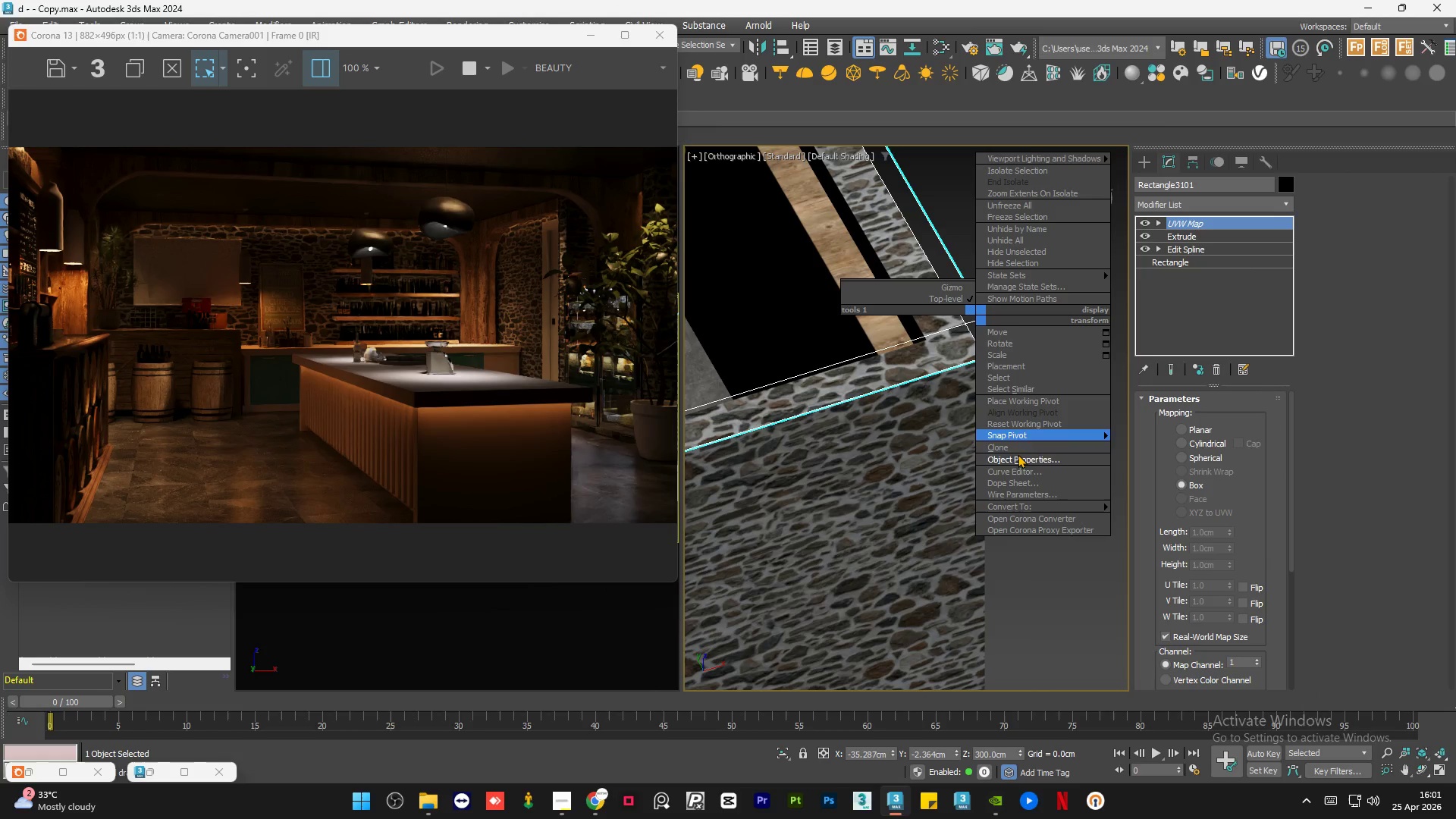 
left_click([1021, 457])
 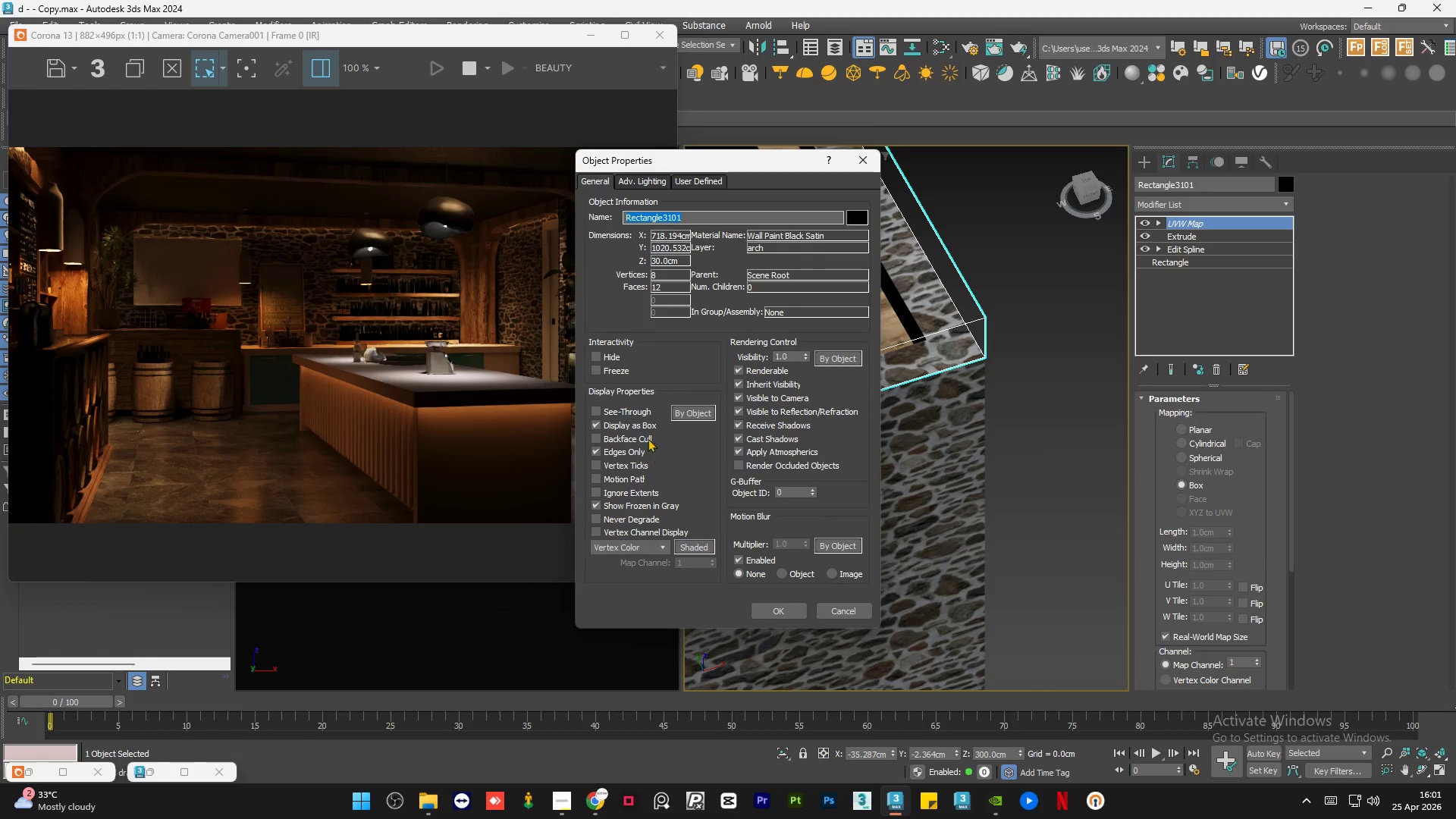 
left_click([630, 425])
 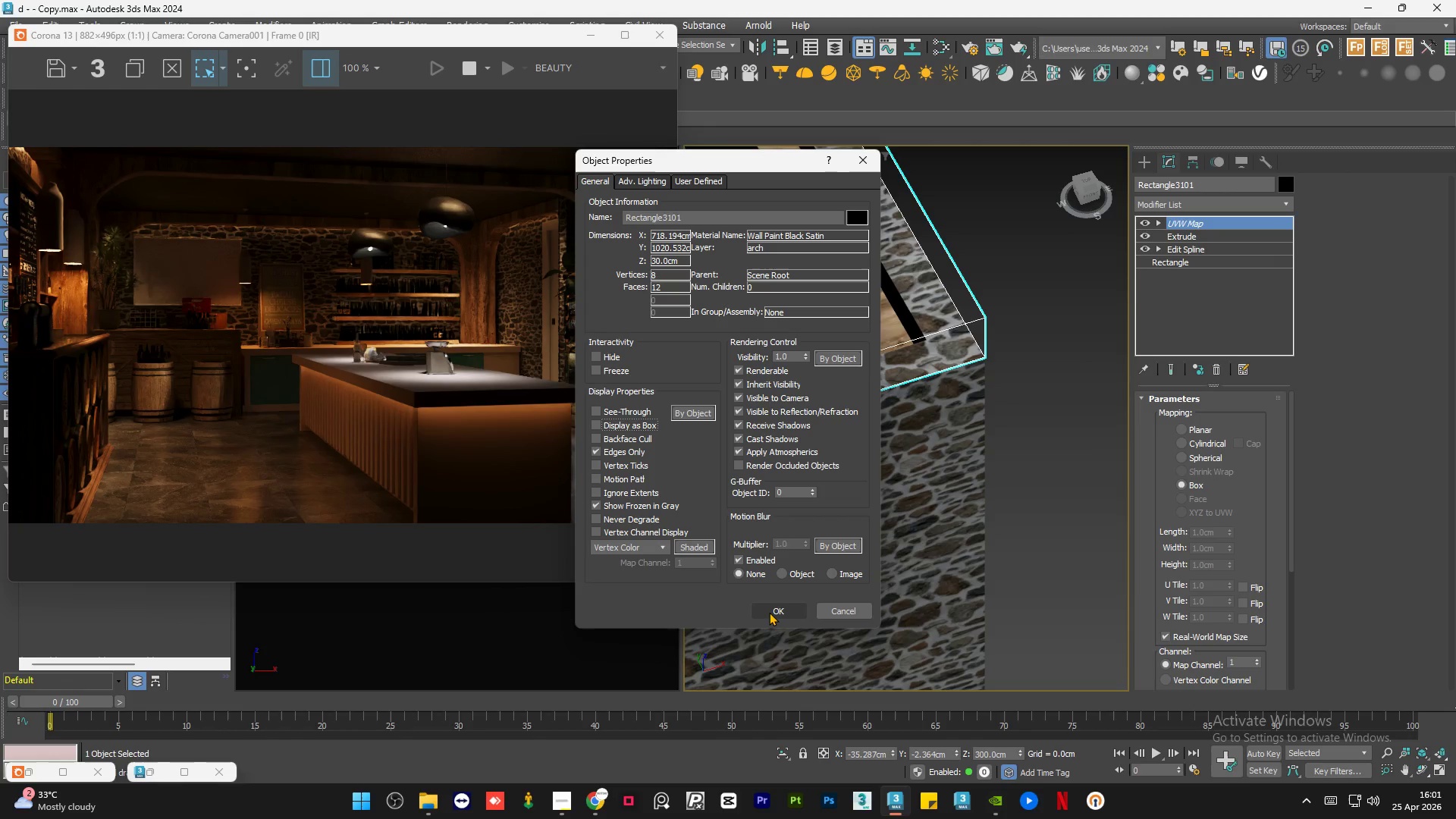 
left_click([769, 612])
 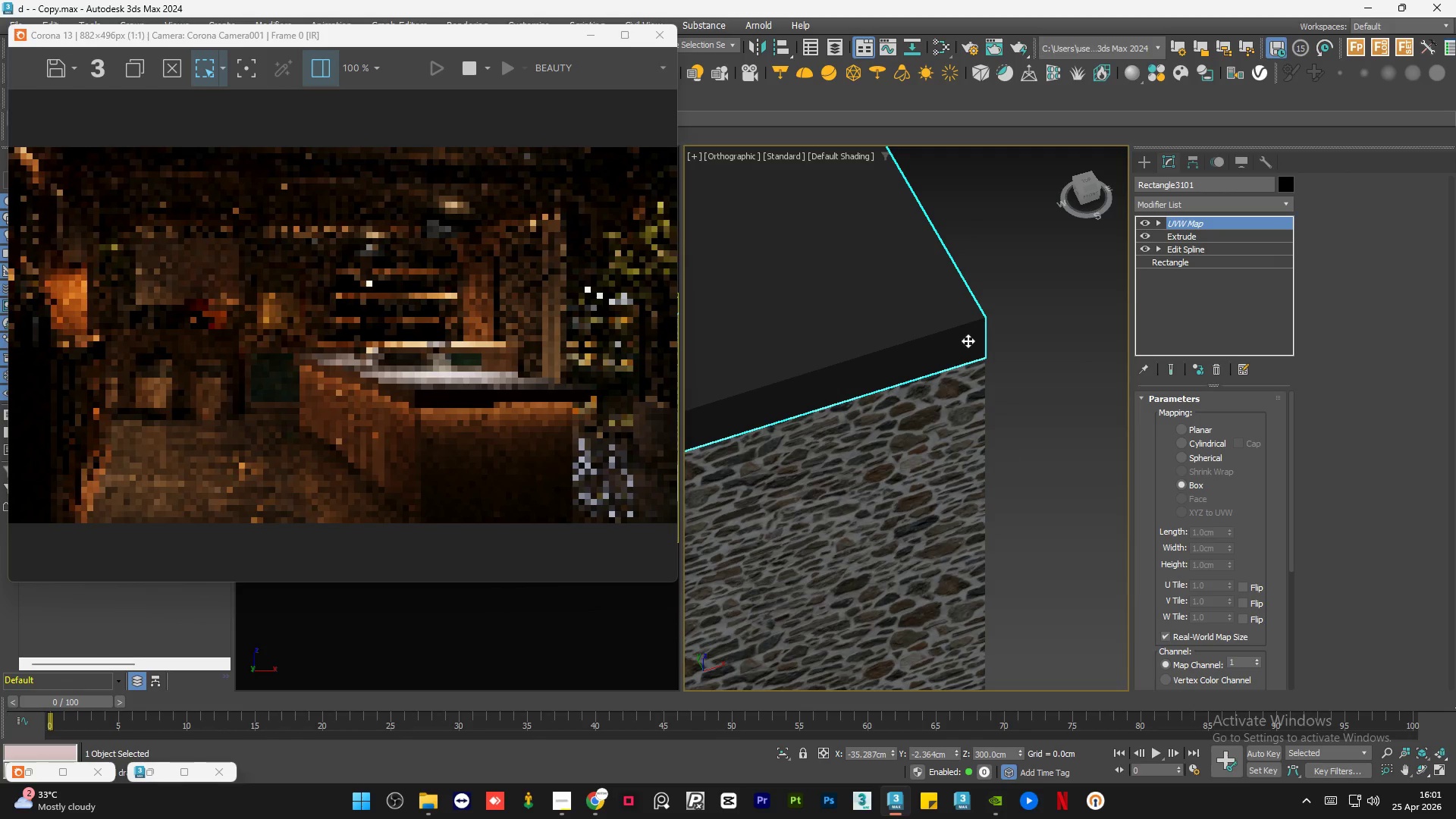 
scroll: coordinate [974, 514], scroll_direction: up, amount: 17.0
 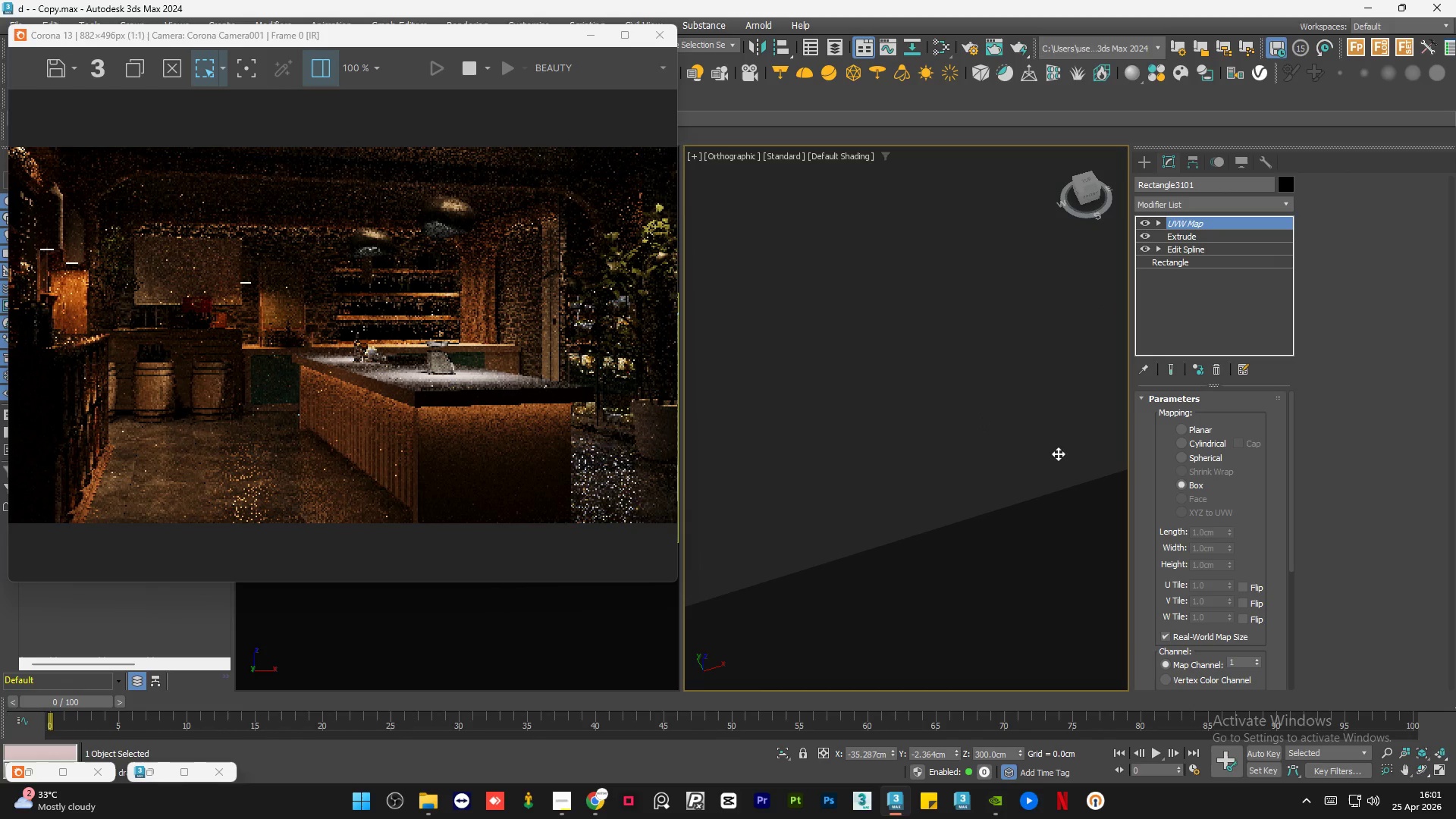 
scroll: coordinate [1027, 545], scroll_direction: down, amount: 7.0
 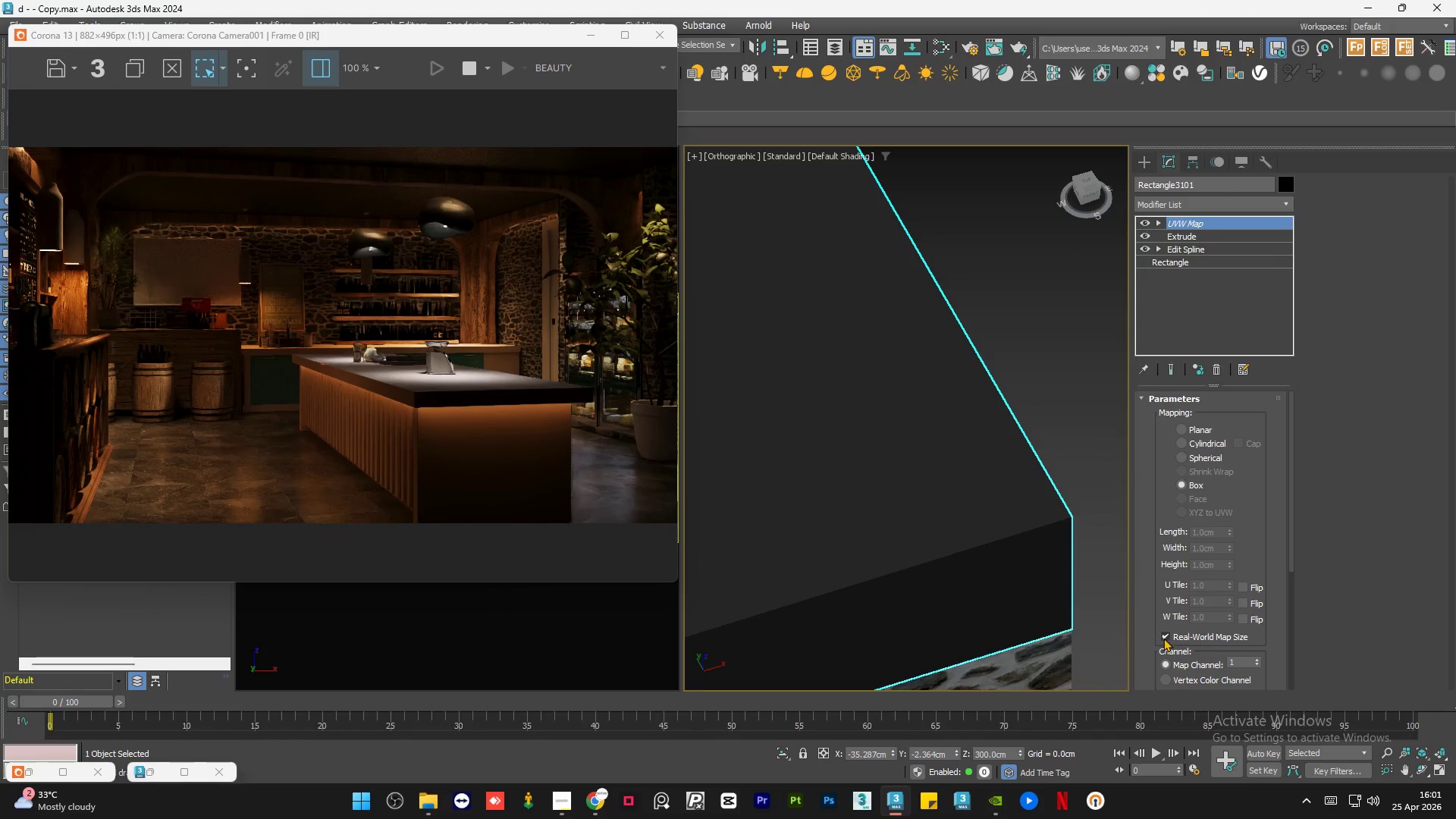 
left_click([1164, 636])
 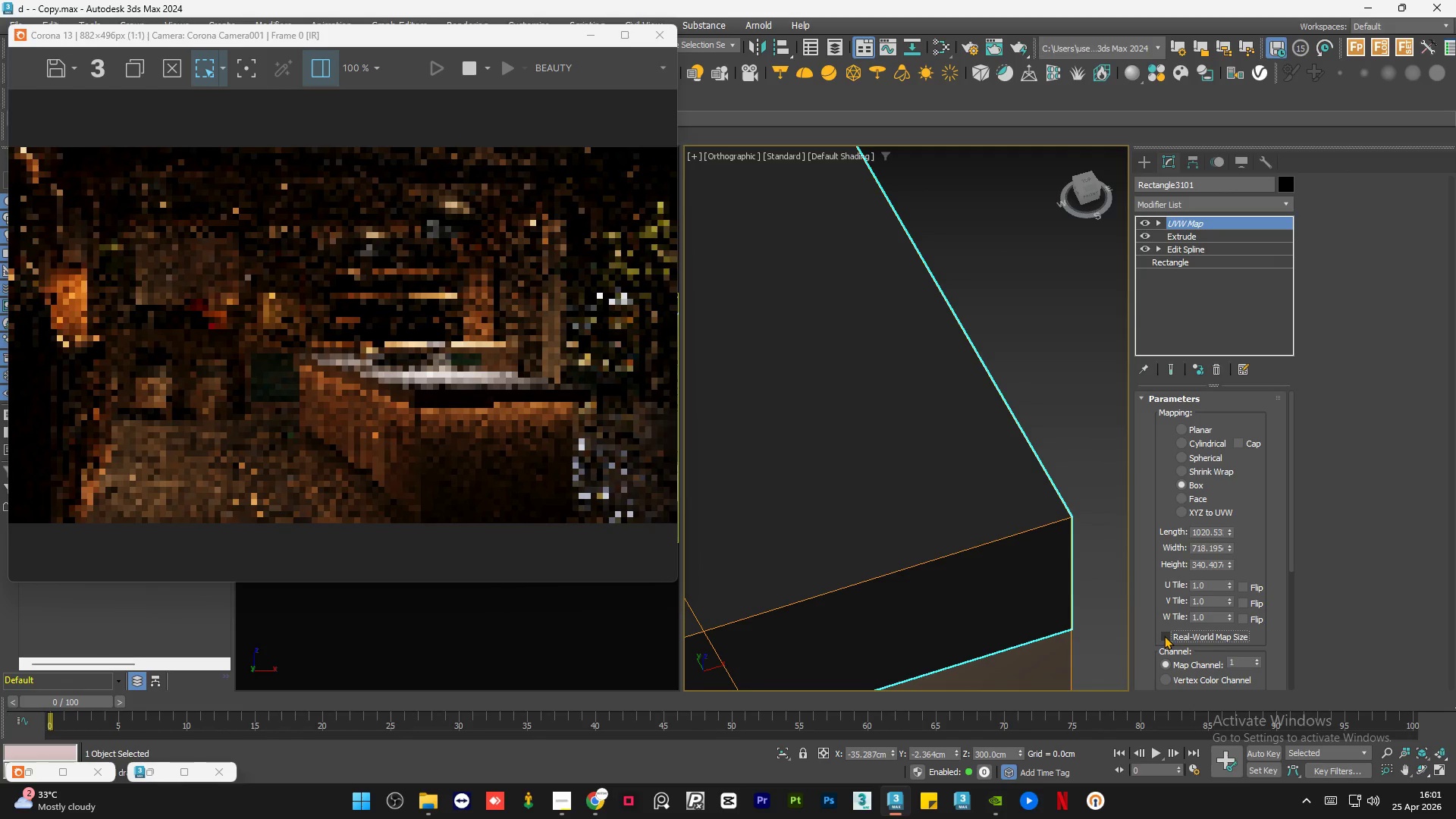 
left_click([1164, 635])
 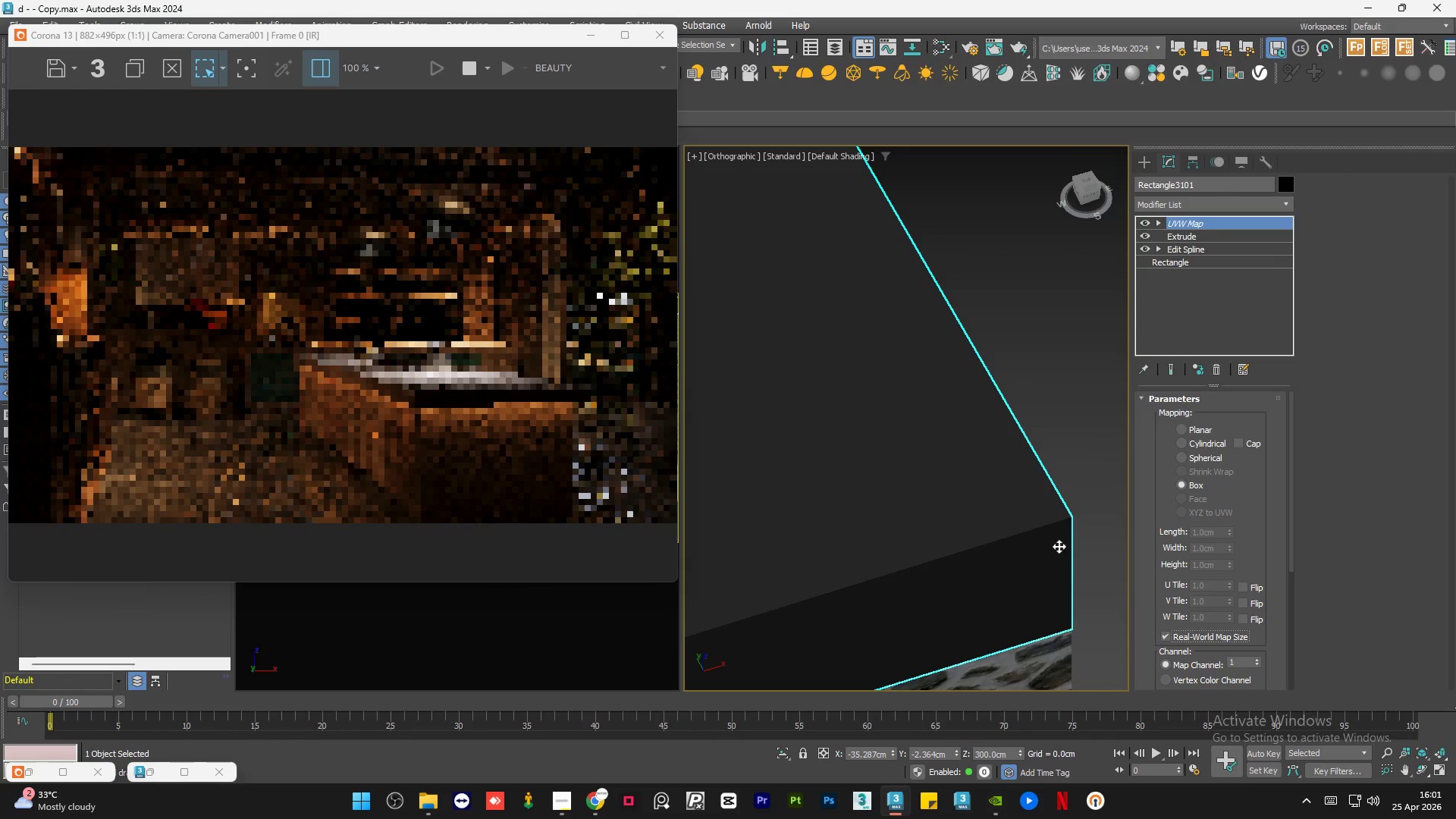 
scroll: coordinate [1075, 475], scroll_direction: down, amount: 11.0
 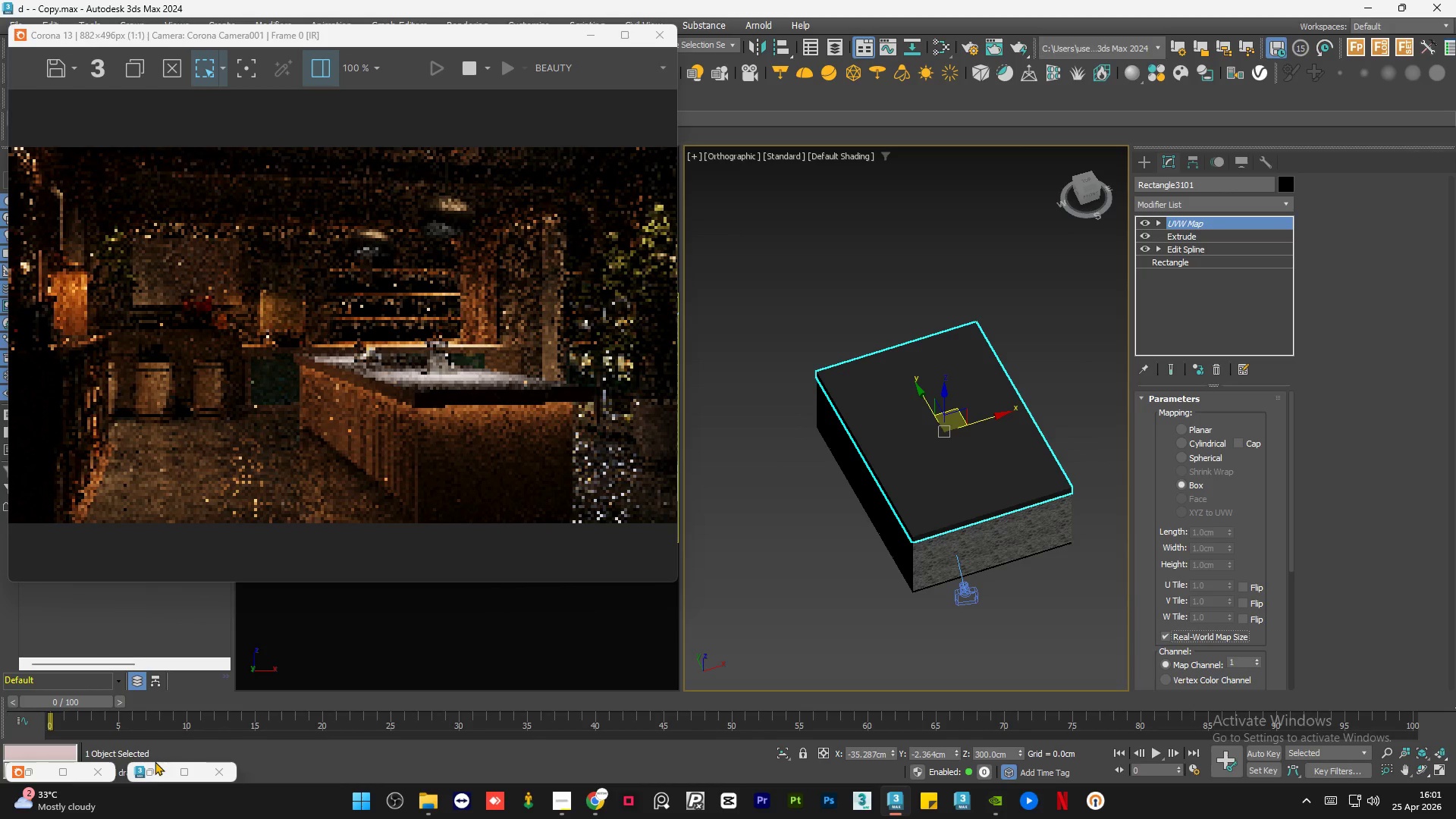 
left_click([155, 770])
 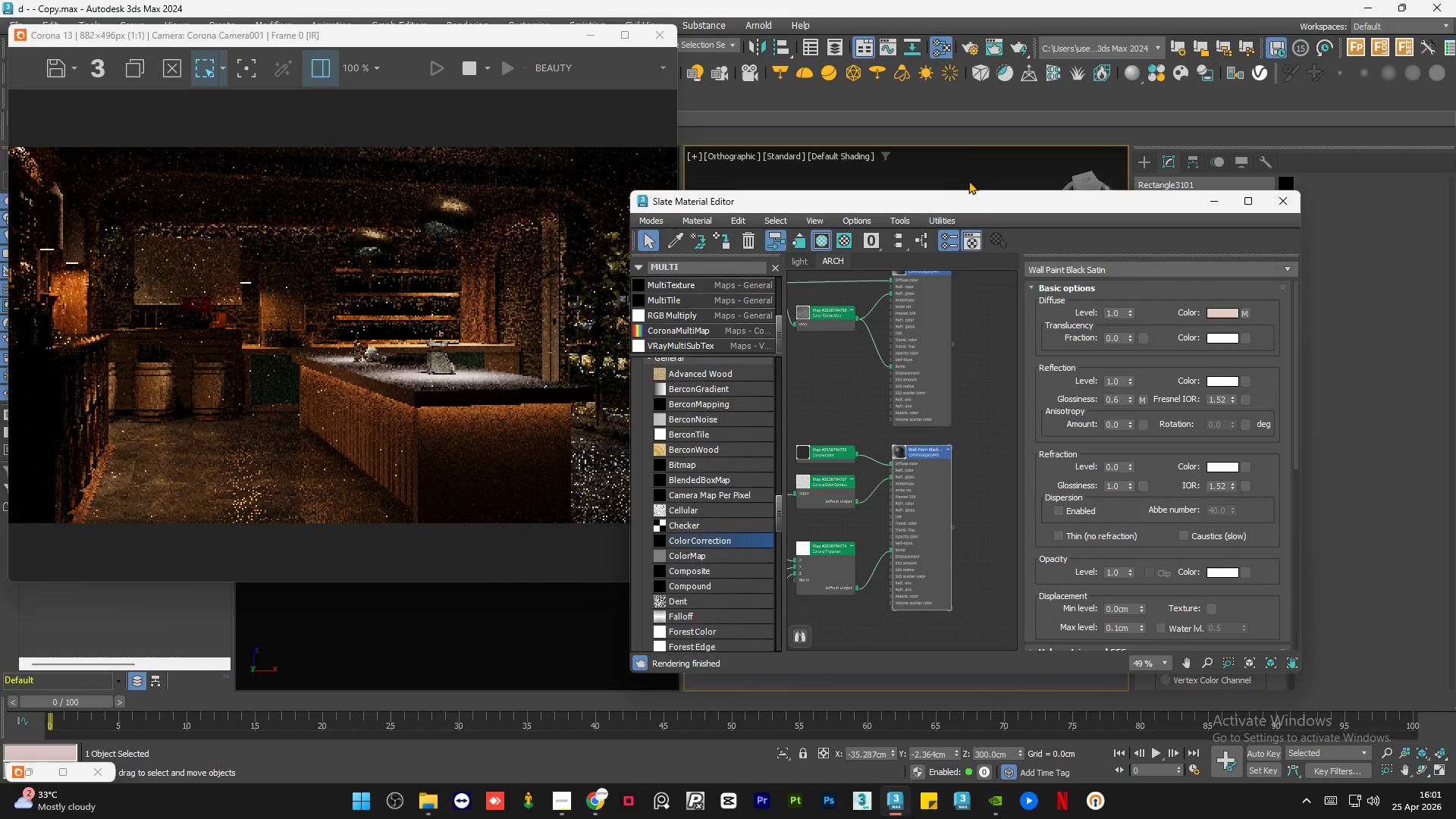 
left_click_drag(start_coordinate=[974, 204], to_coordinate=[488, 177])
 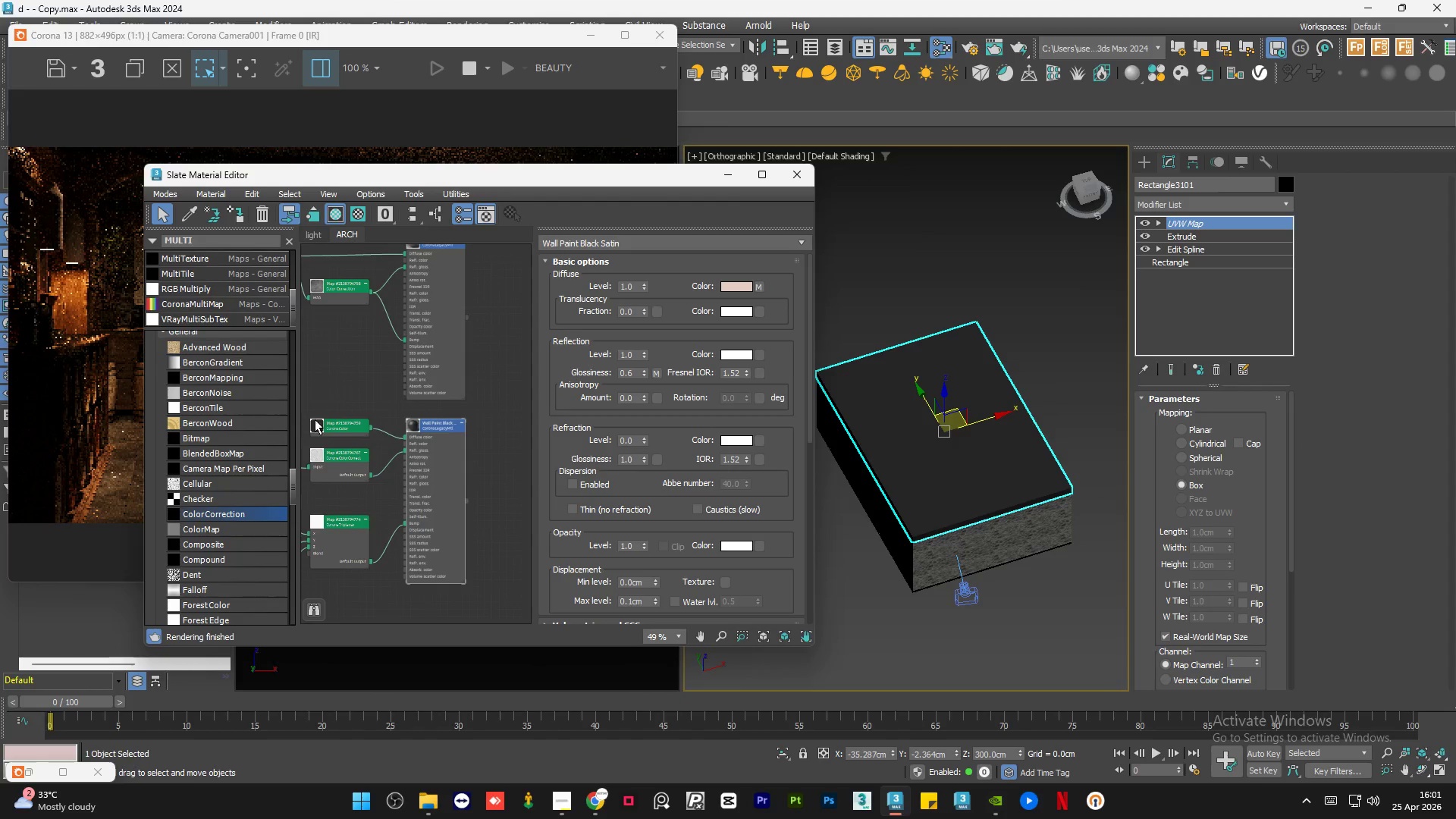 
scroll: coordinate [469, 453], scroll_direction: down, amount: 3.0
 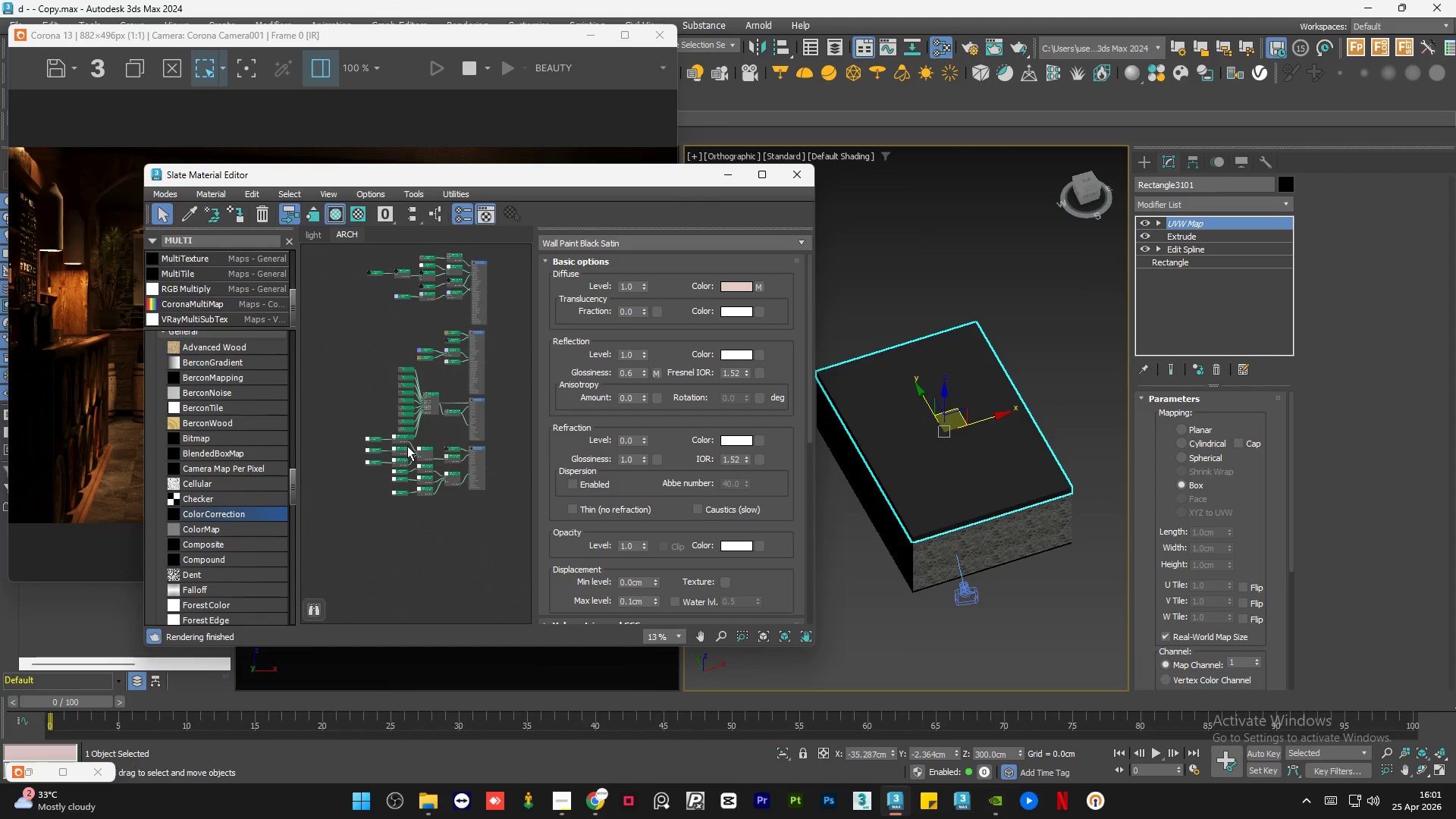 
scroll: coordinate [414, 449], scroll_direction: up, amount: 2.0
 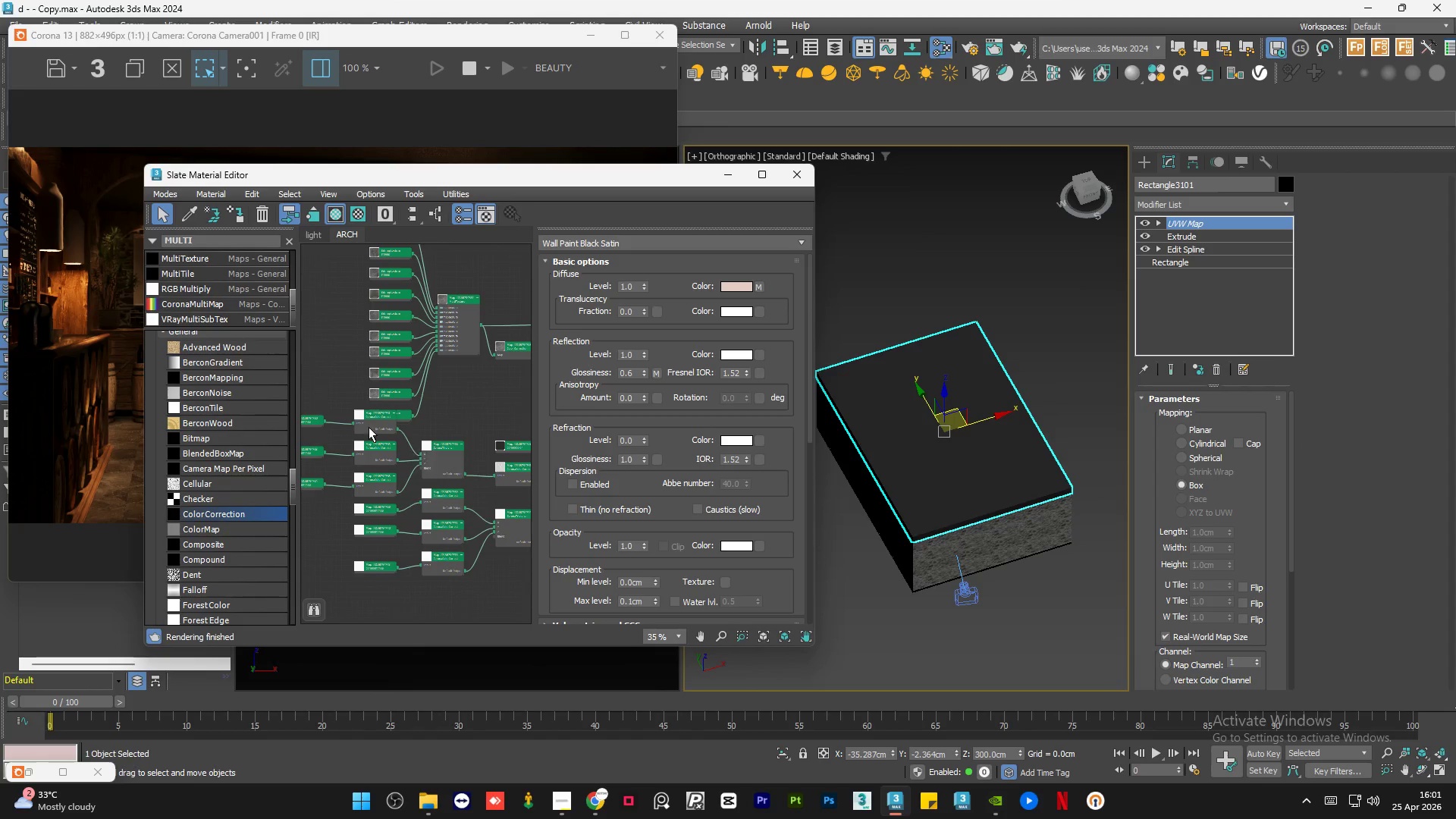 
scroll: coordinate [366, 424], scroll_direction: down, amount: 1.0
 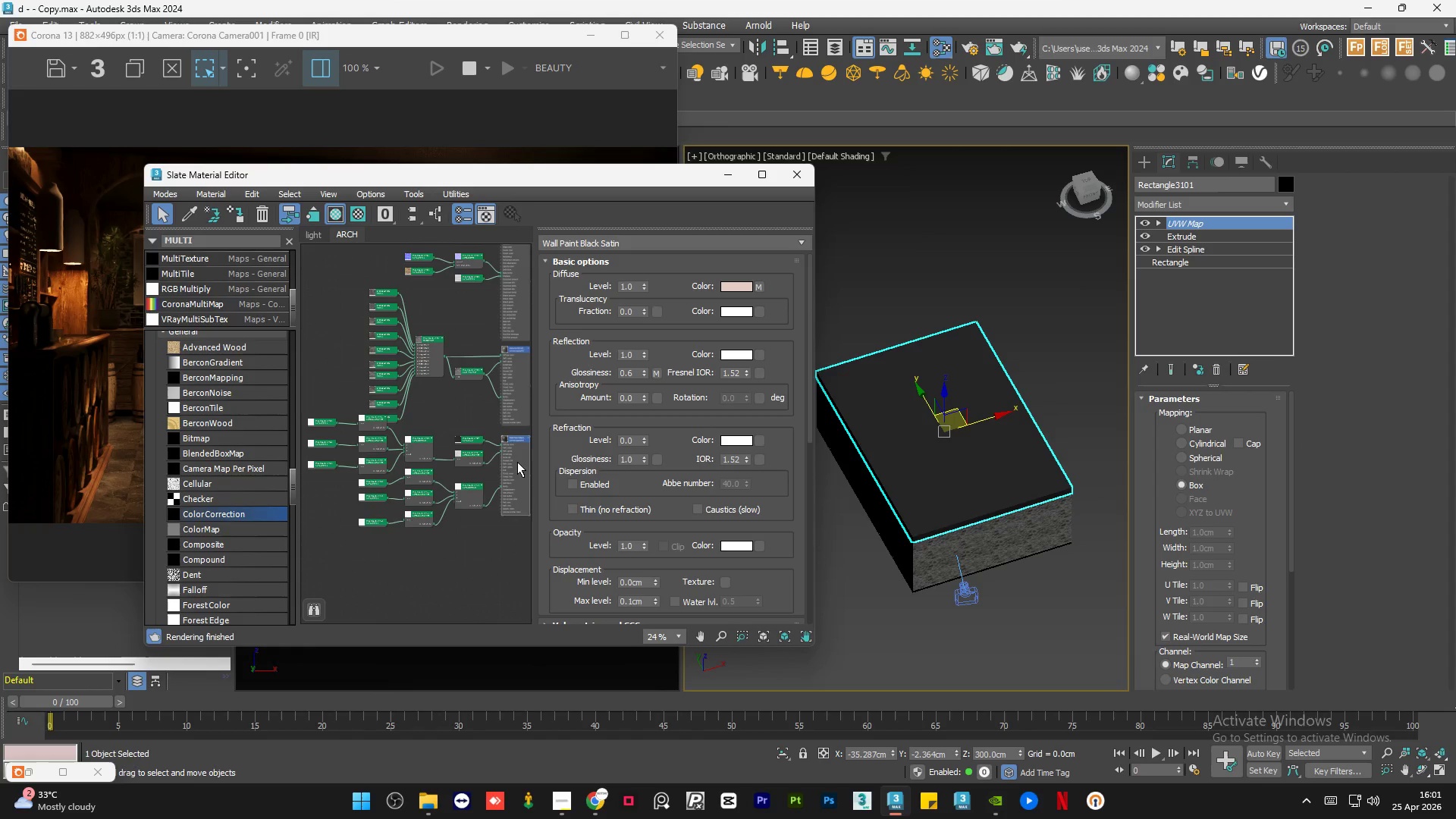 
left_click_drag(start_coordinate=[517, 462], to_coordinate=[526, 486])
 